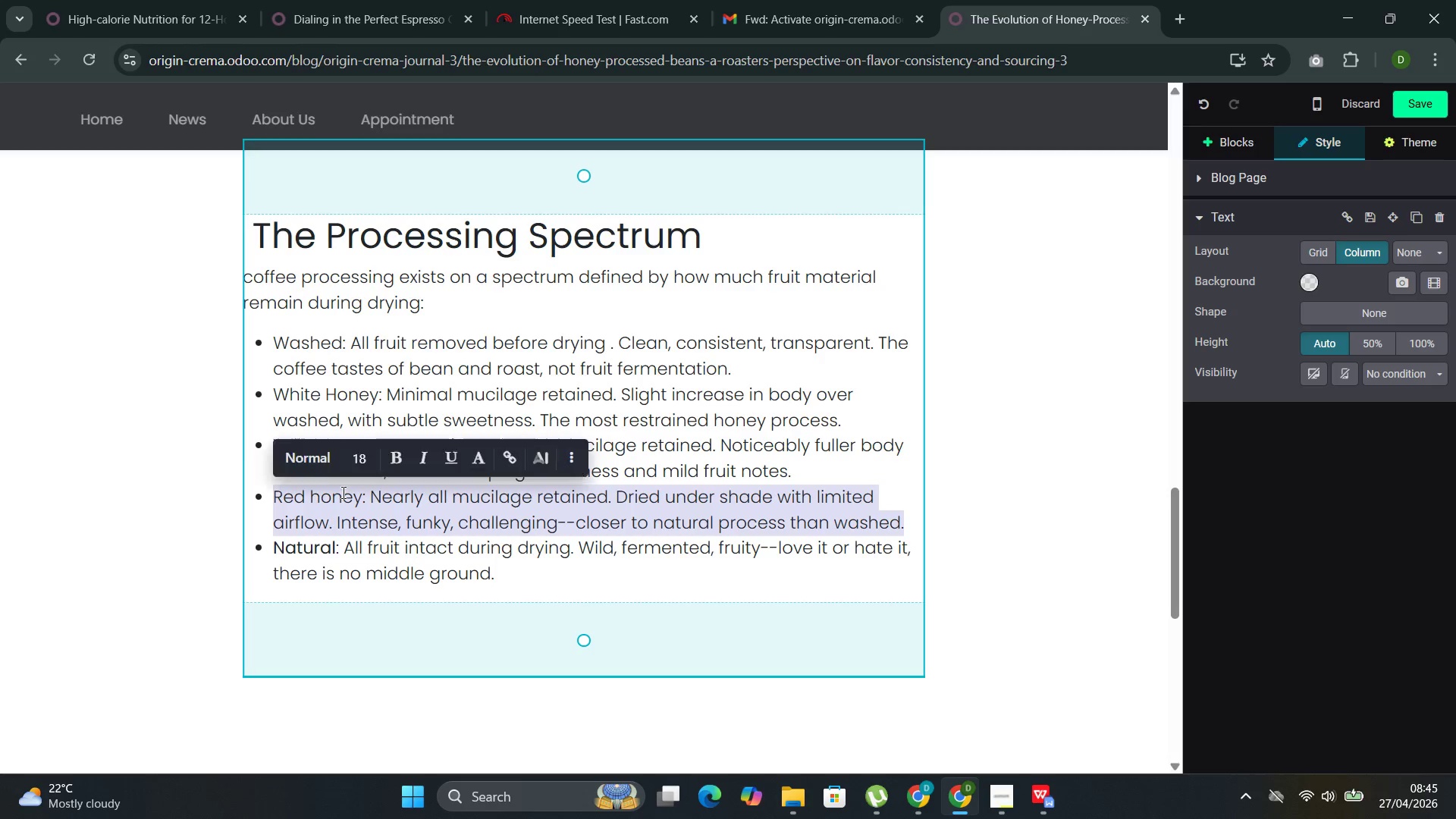 
double_click([342, 492])
 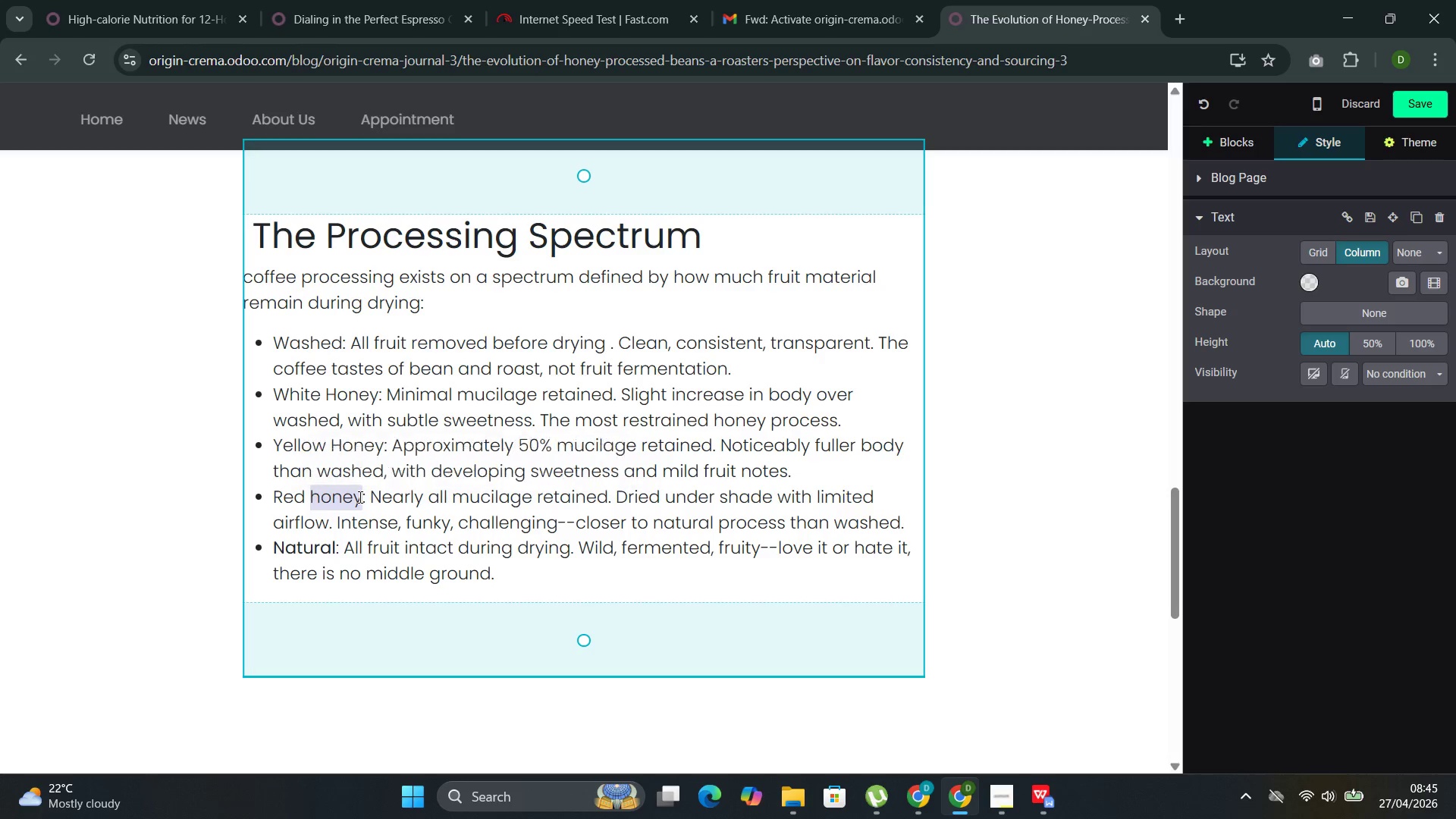 
left_click([359, 497])
 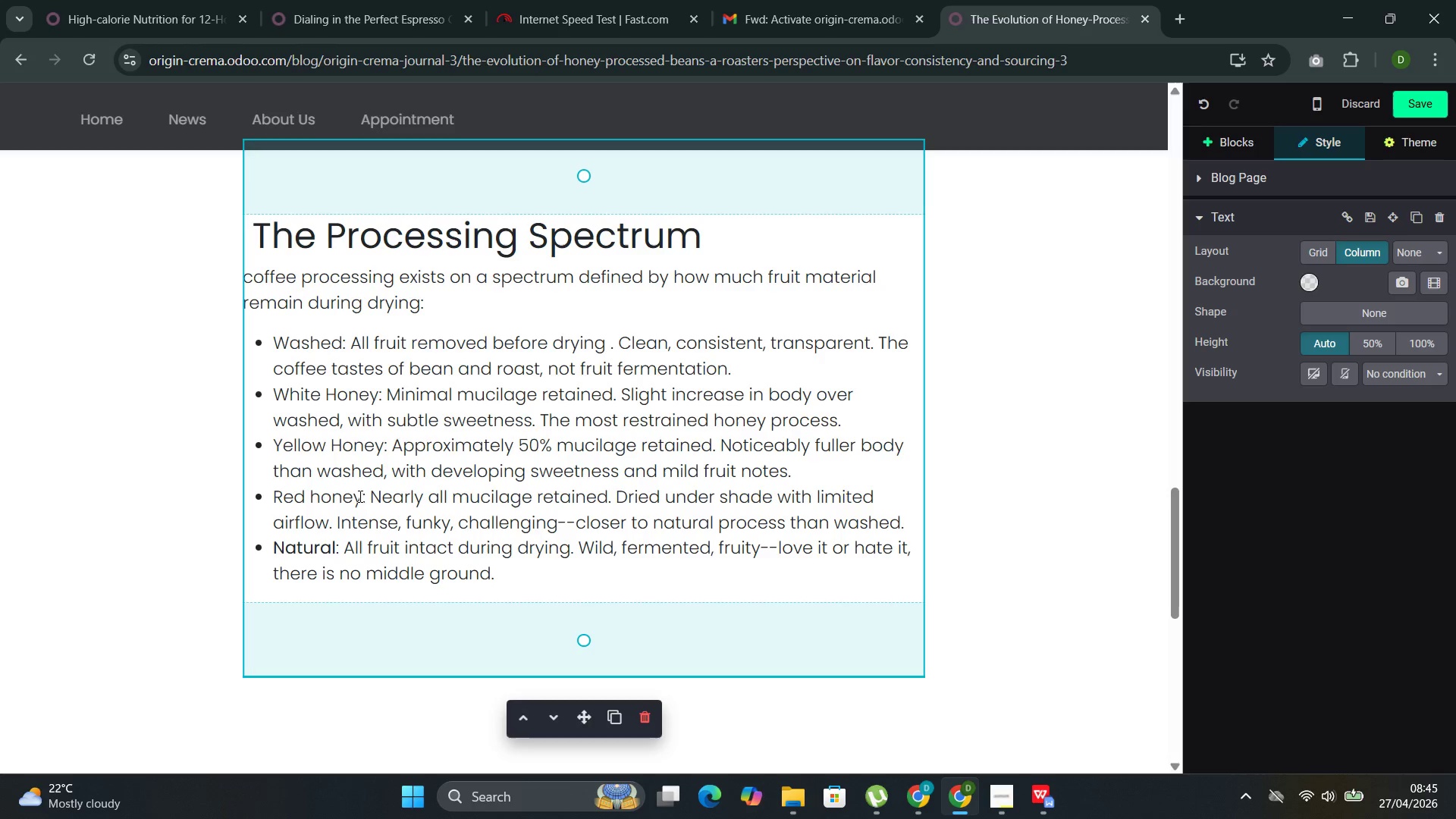 
left_click_drag(start_coordinate=[359, 497], to_coordinate=[277, 499])
 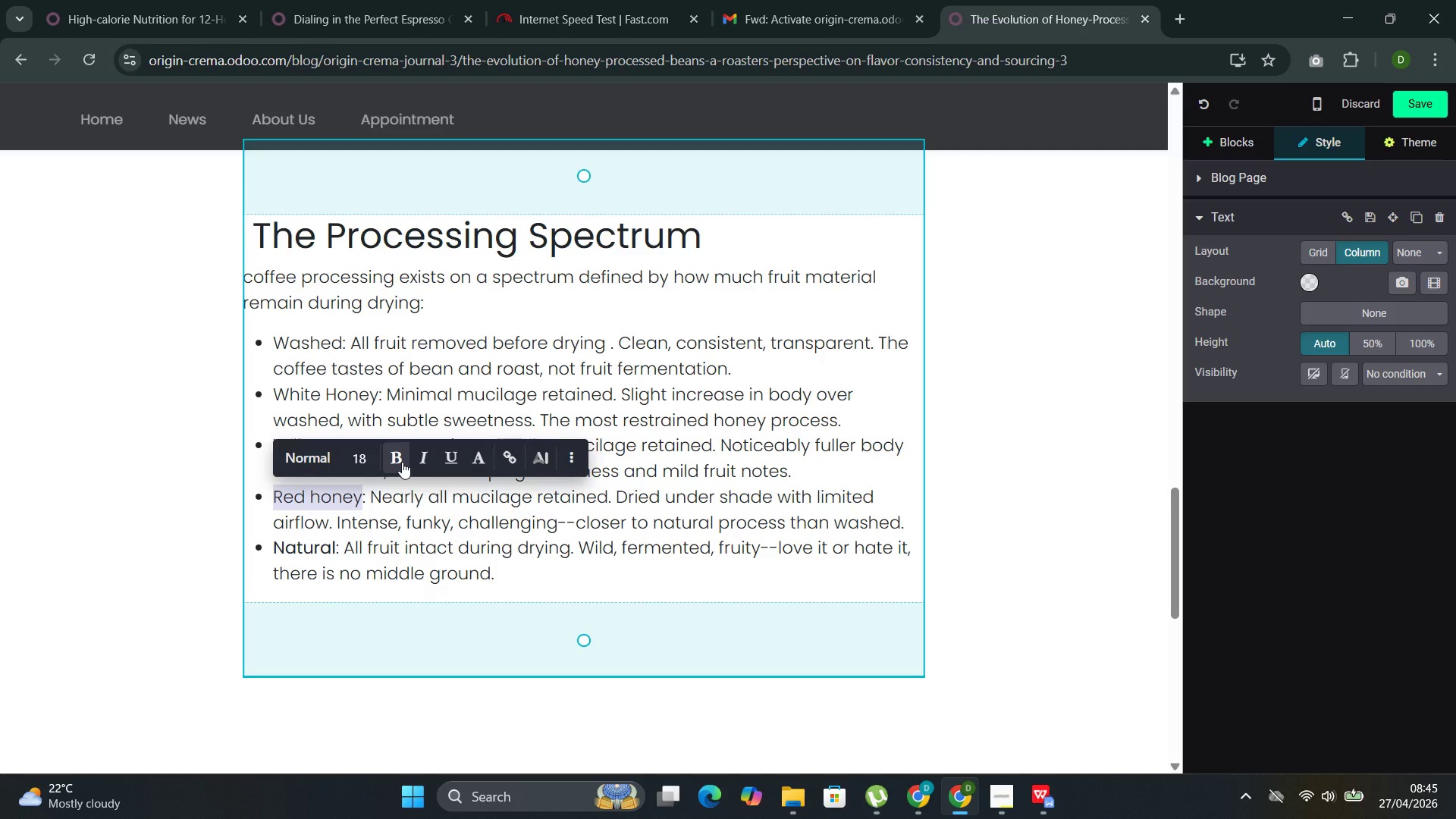 
left_click([402, 462])
 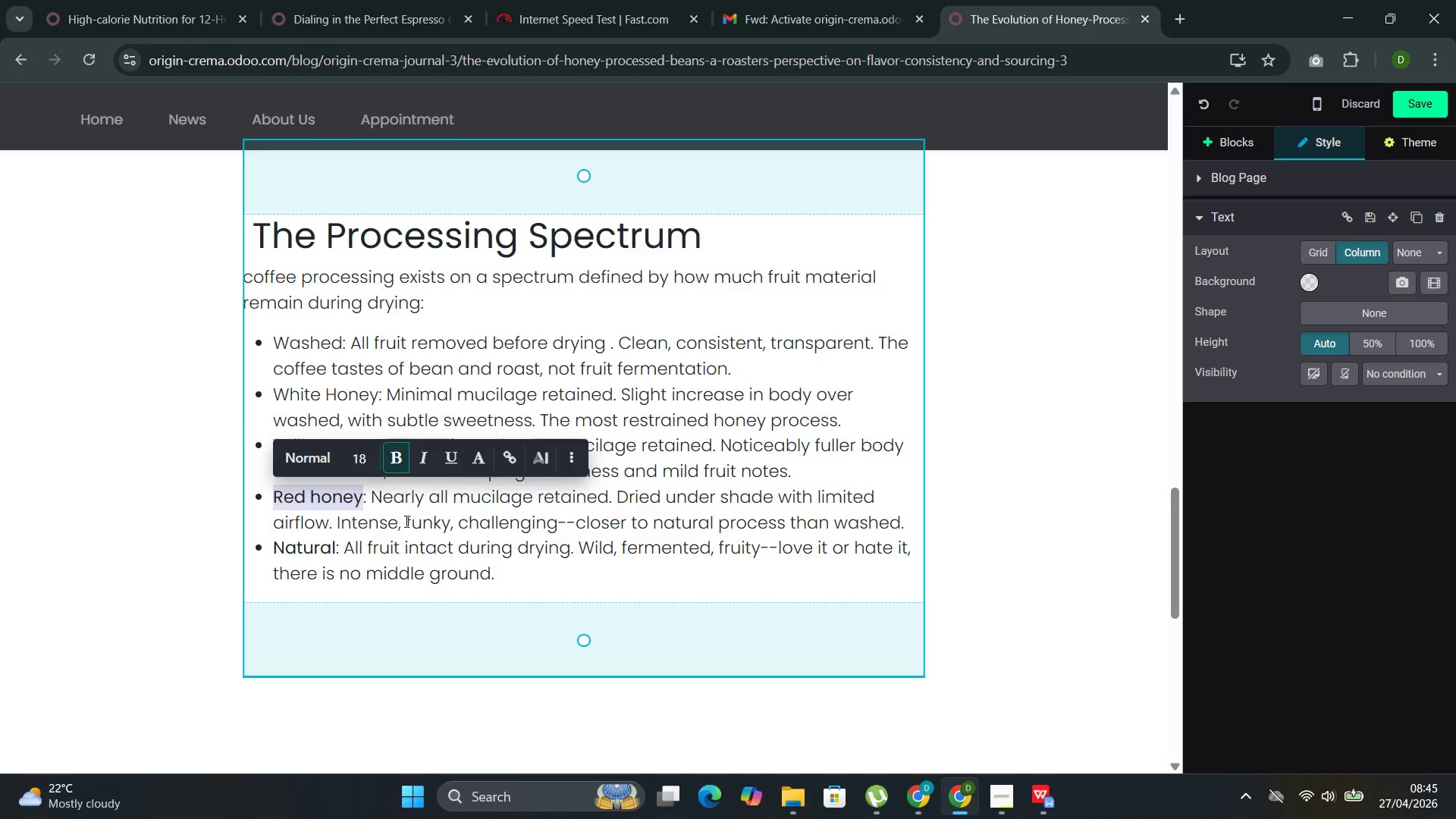 
left_click_drag(start_coordinate=[405, 521], to_coordinate=[300, 438])
 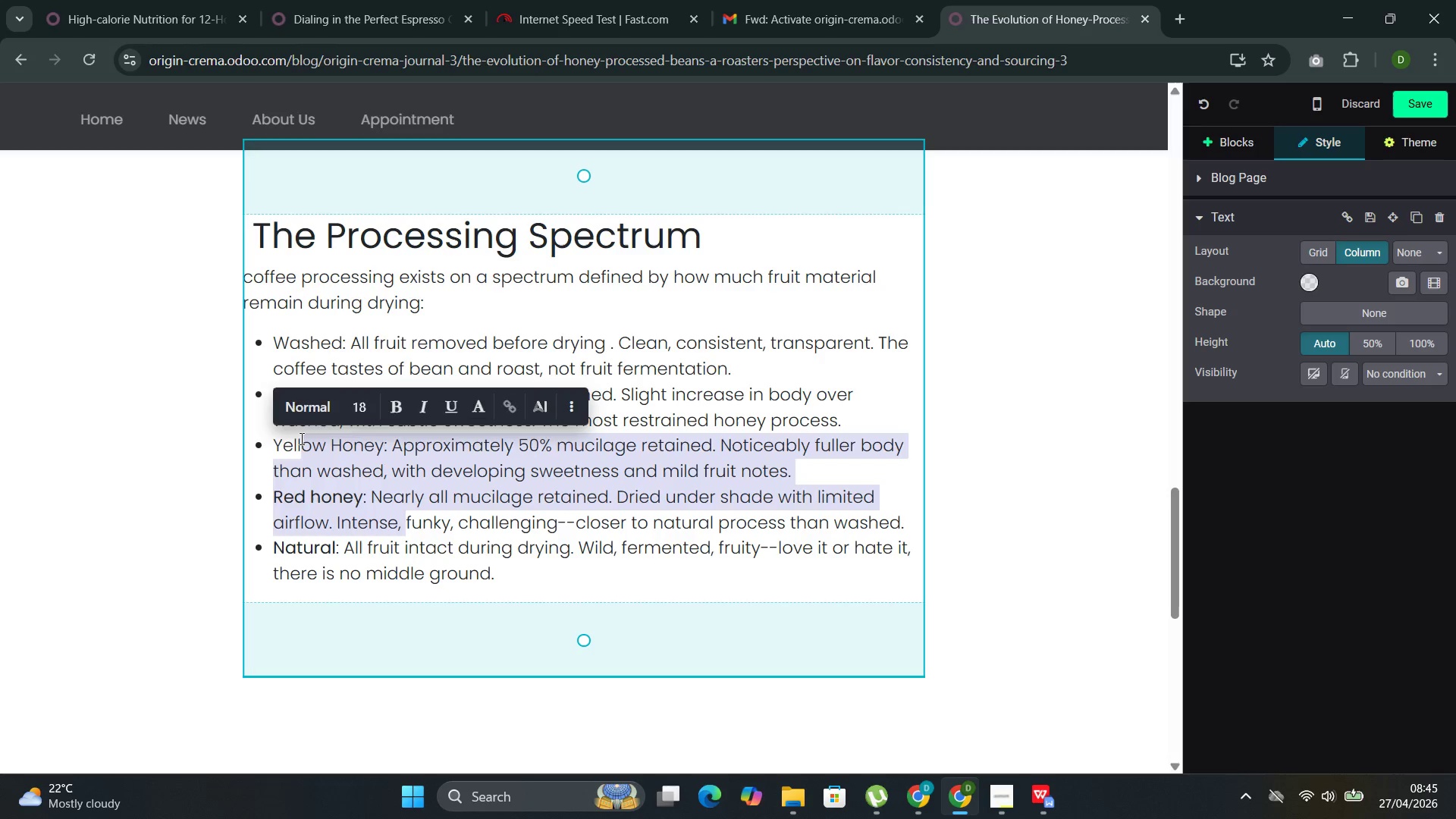 
left_click([300, 438])
 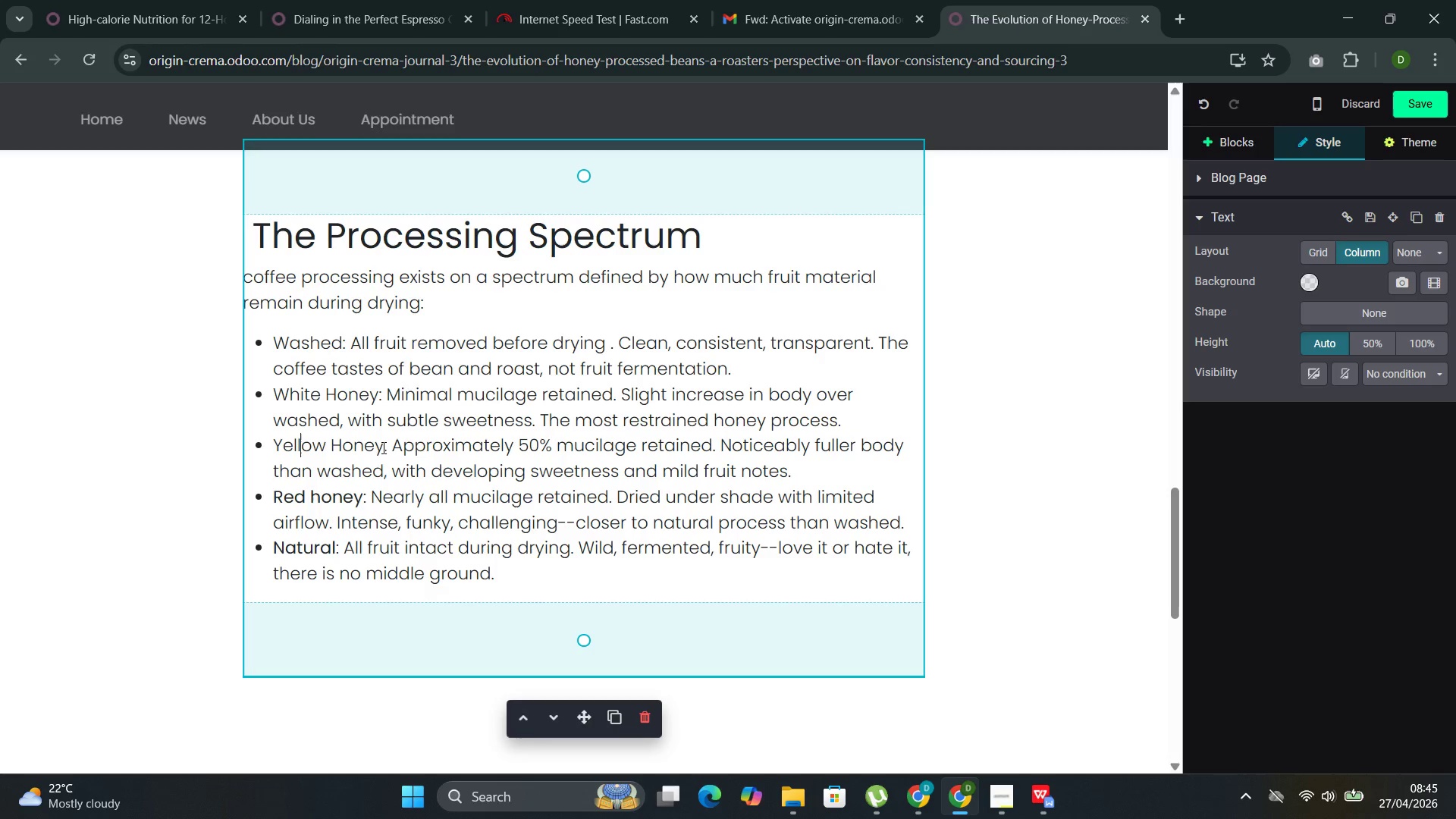 
left_click_drag(start_coordinate=[383, 446], to_coordinate=[271, 444])
 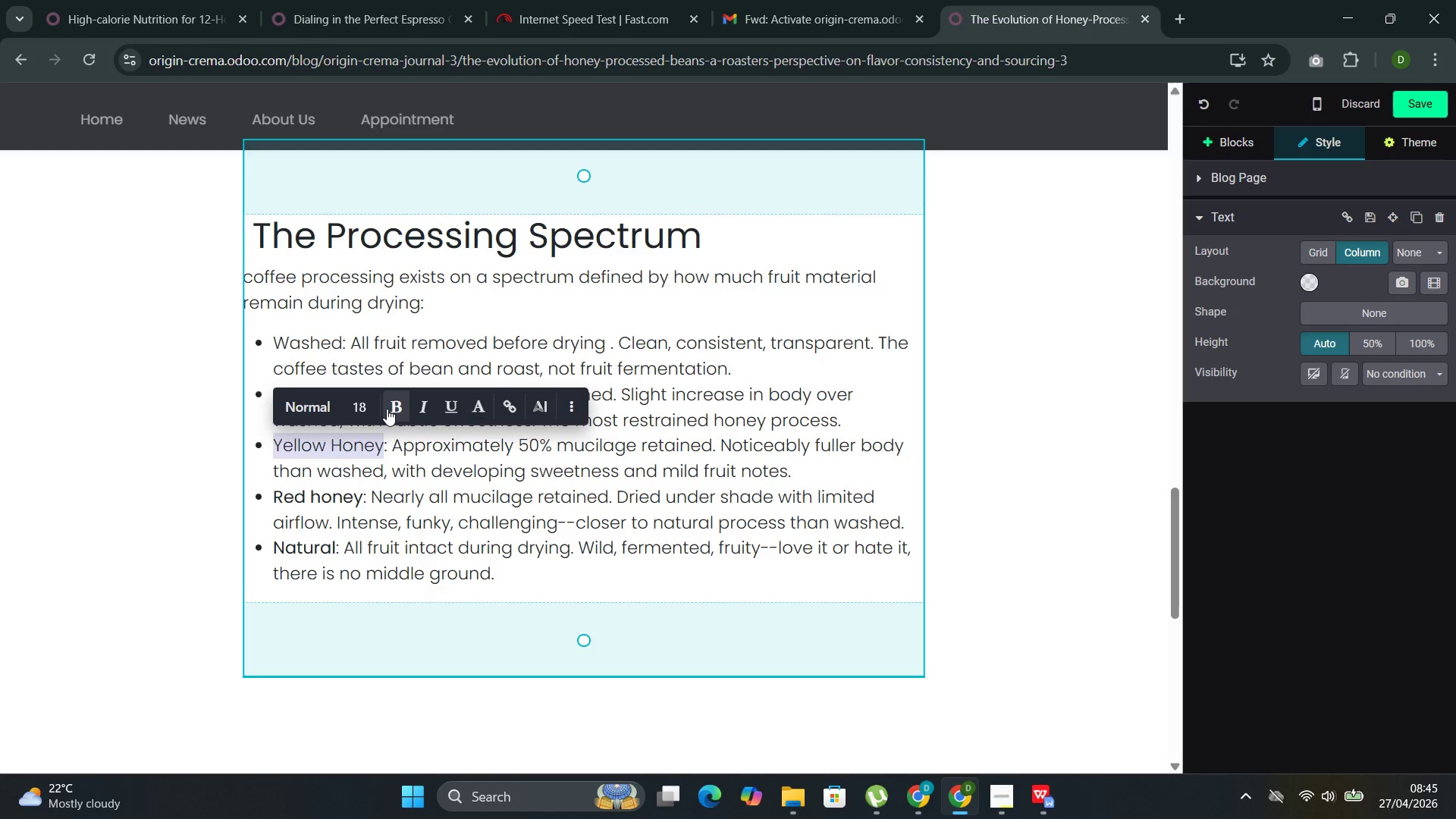 
left_click([387, 409])
 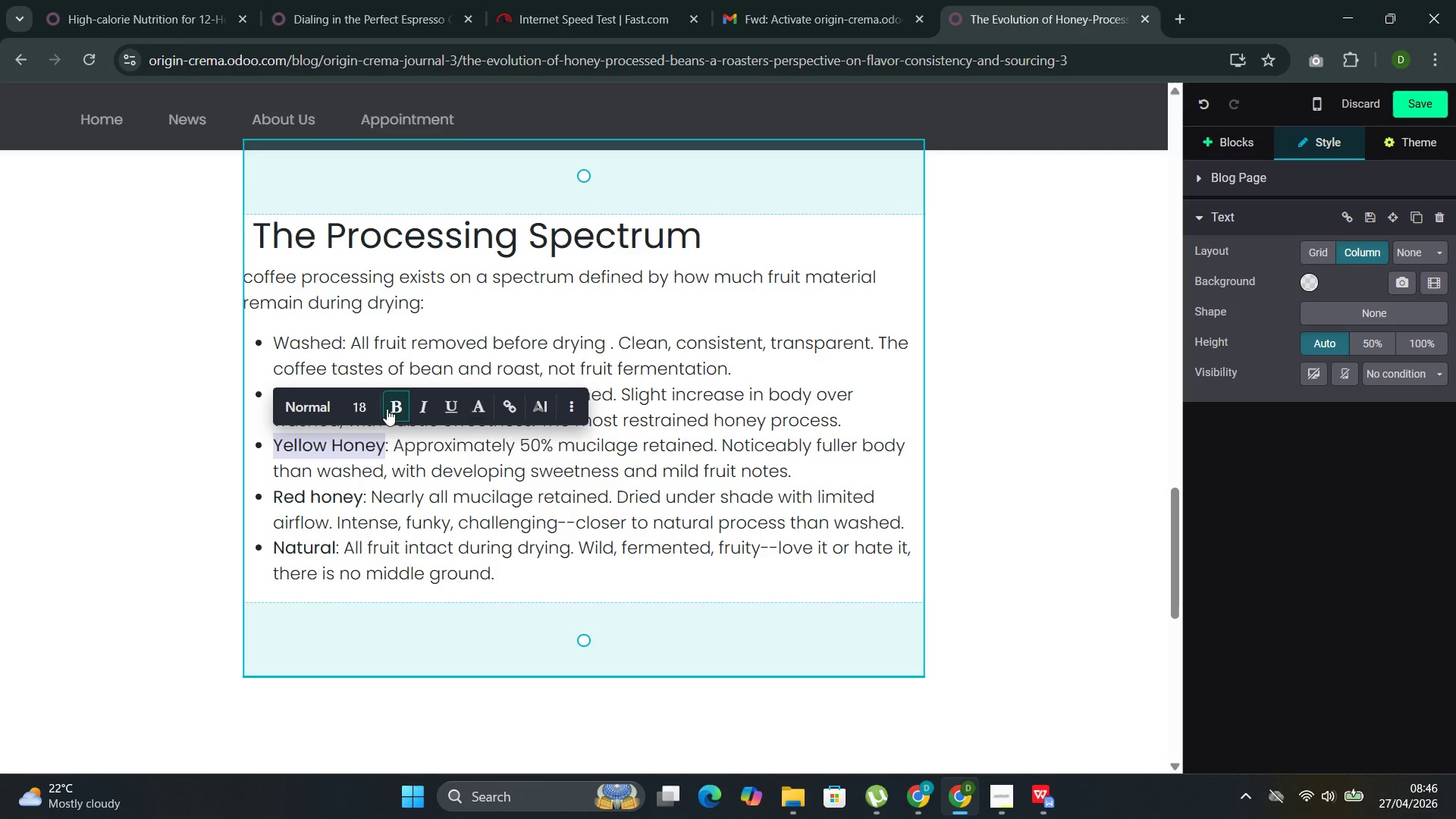 
wait(37.05)
 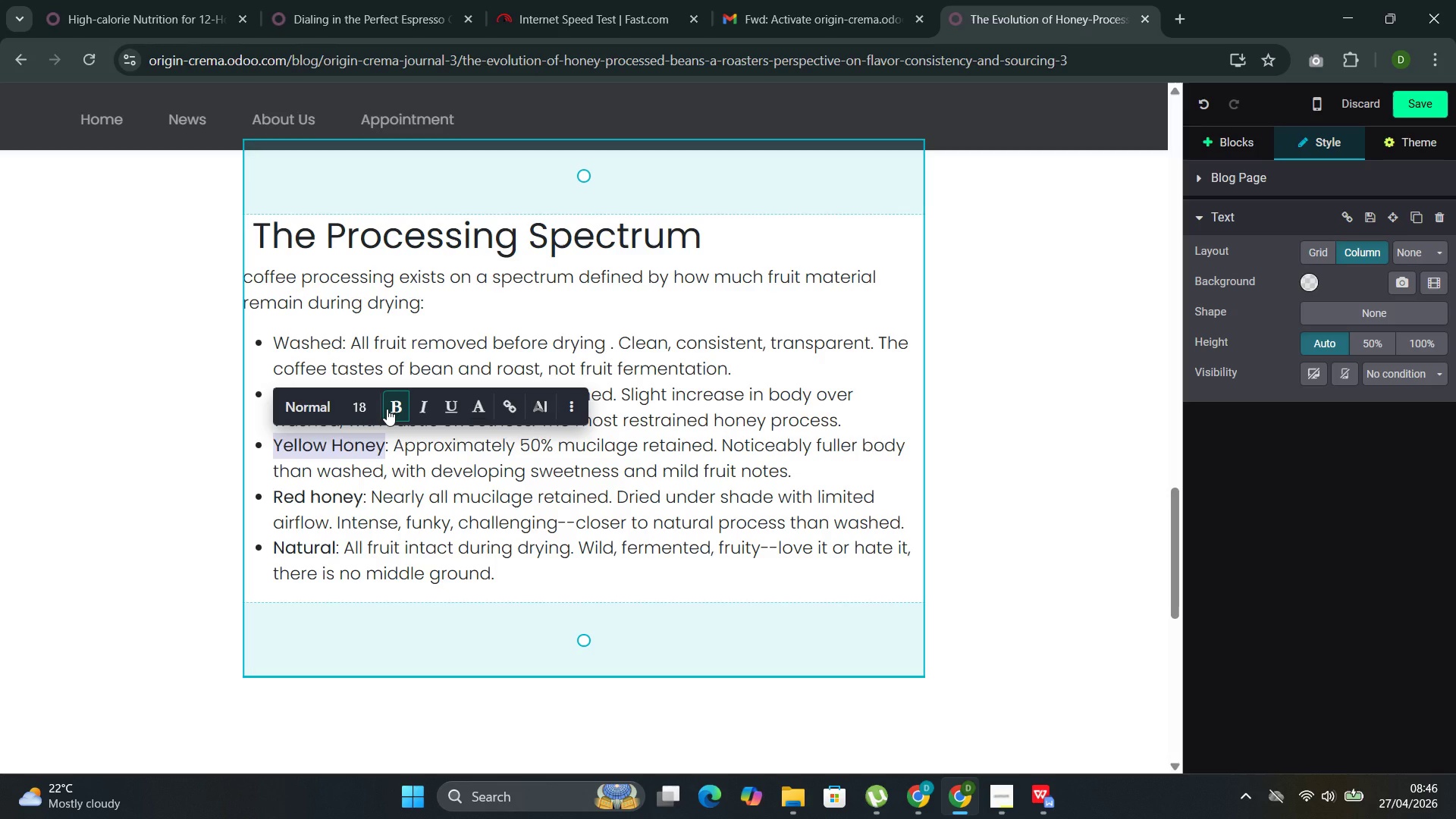 
left_click([438, 497])
 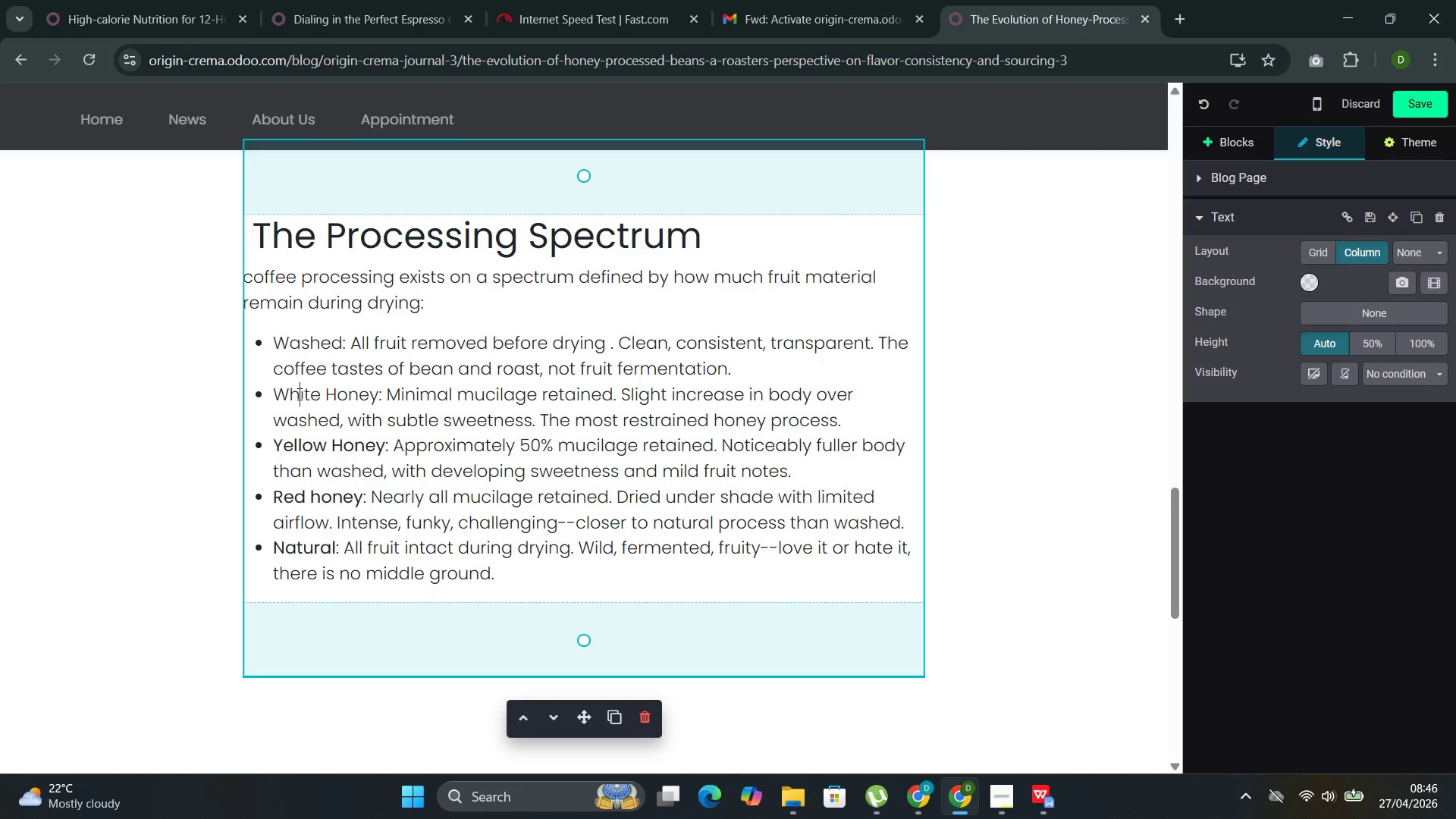 
double_click([298, 394])
 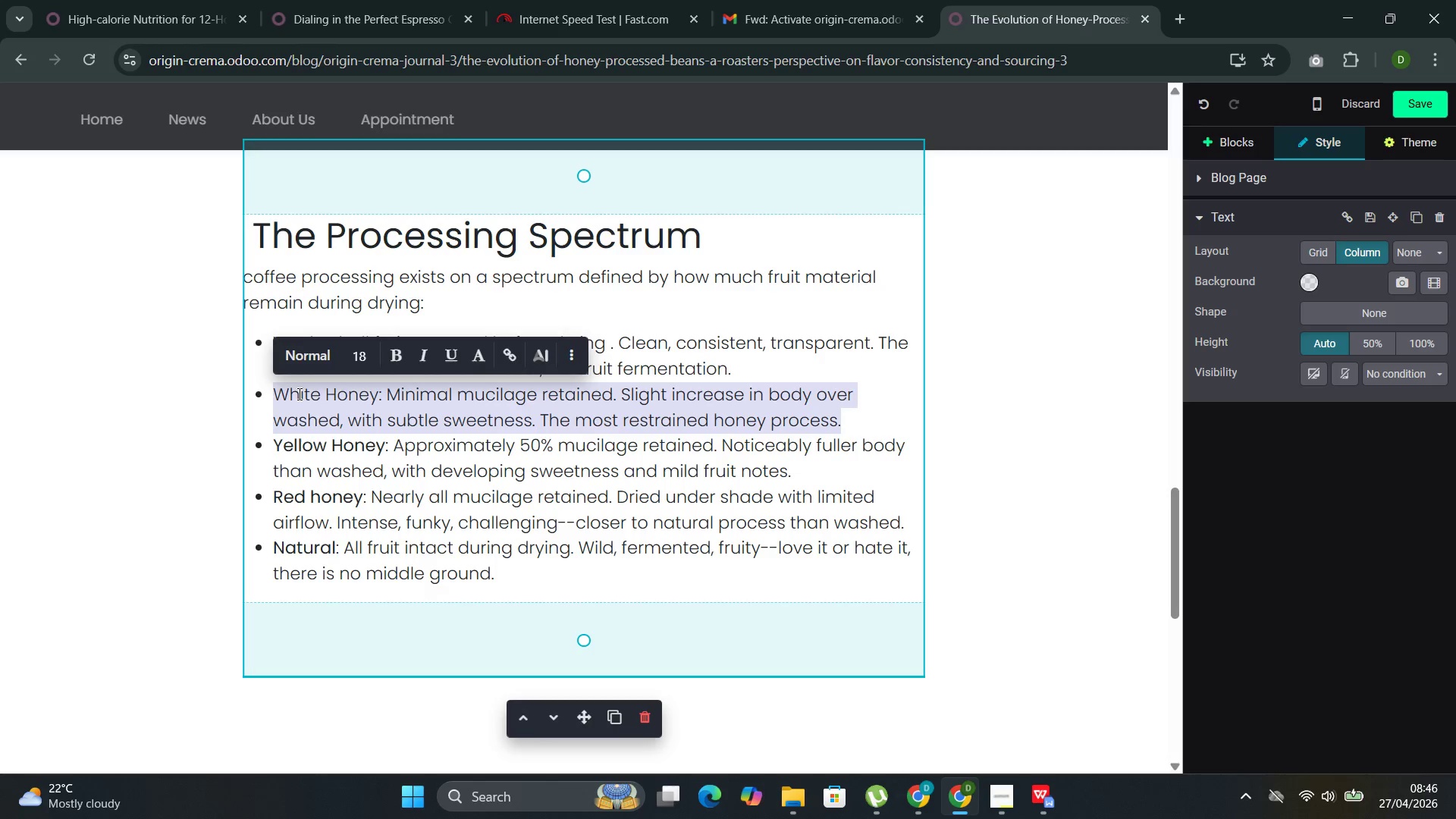 
triple_click([298, 394])
 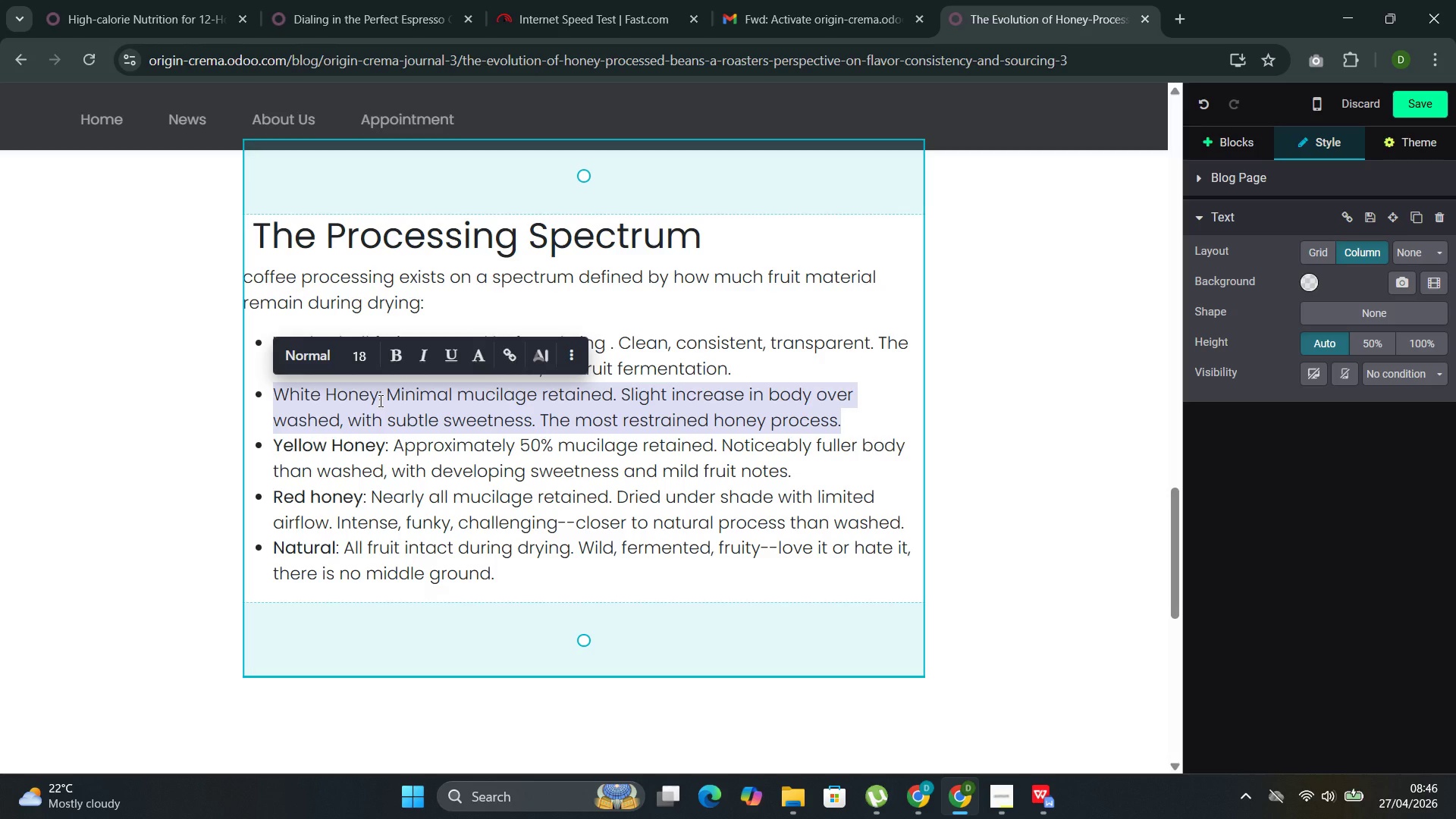 
left_click([379, 400])
 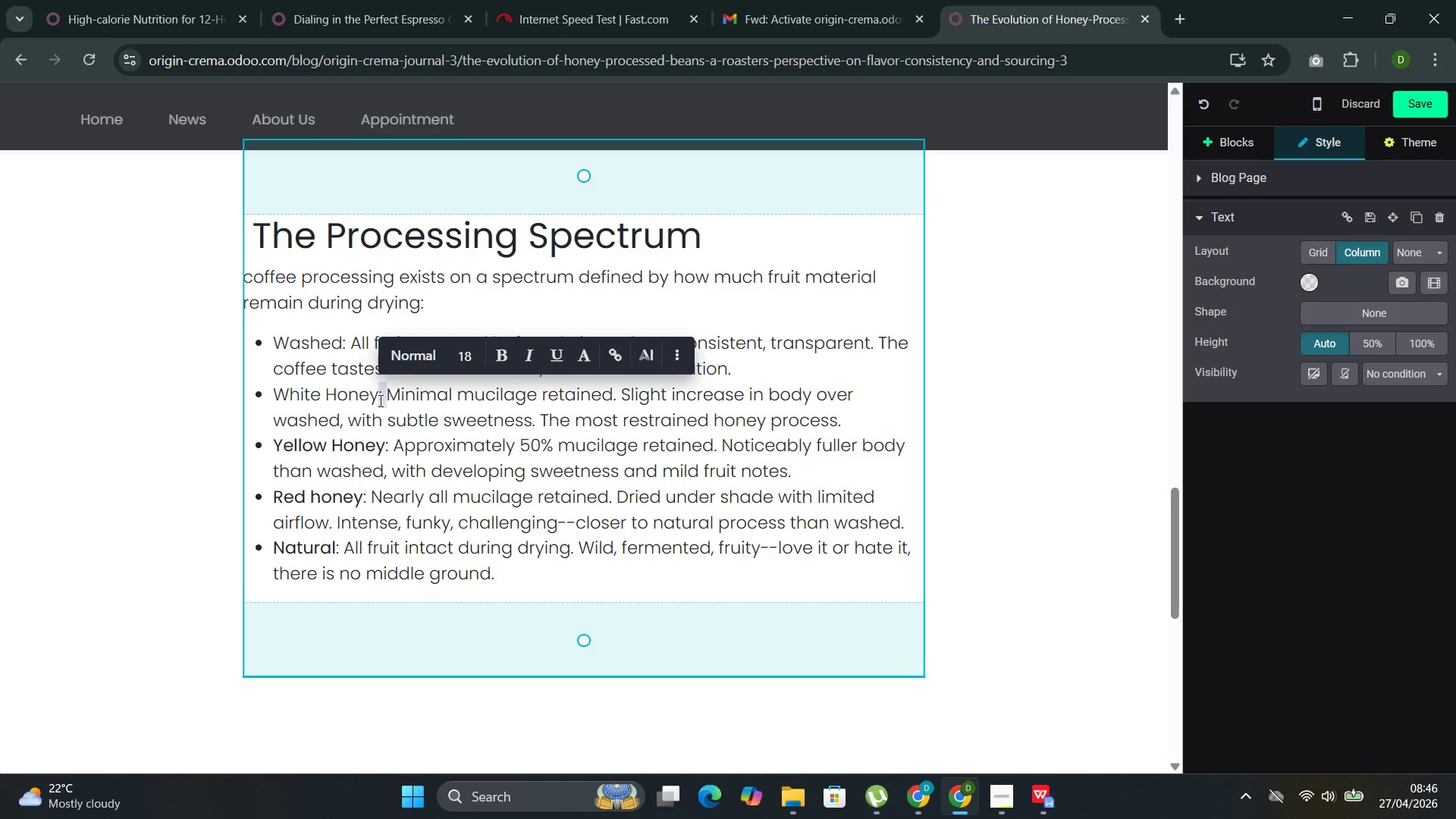 
left_click_drag(start_coordinate=[379, 400], to_coordinate=[281, 390])
 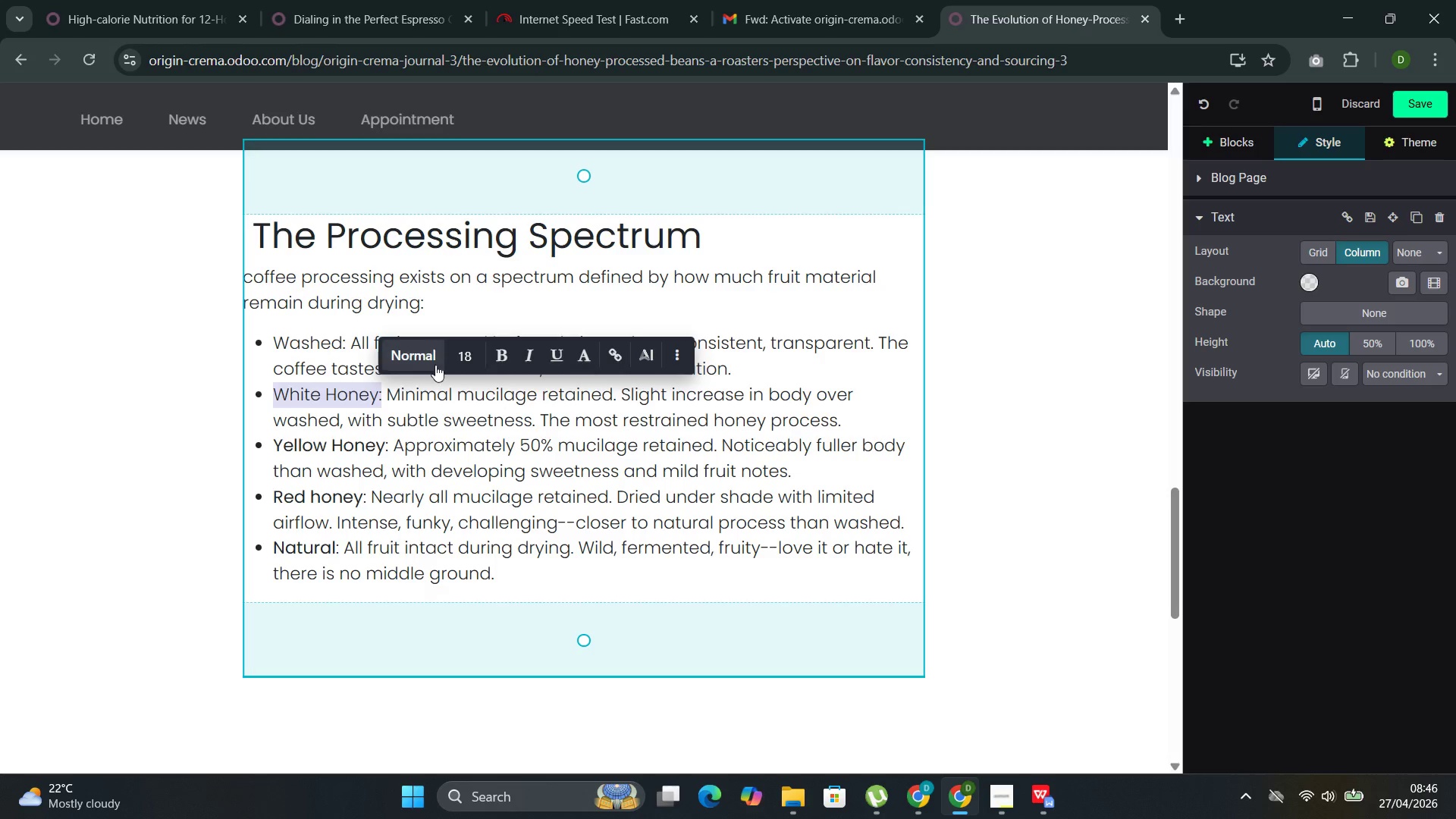 
left_click([504, 358])
 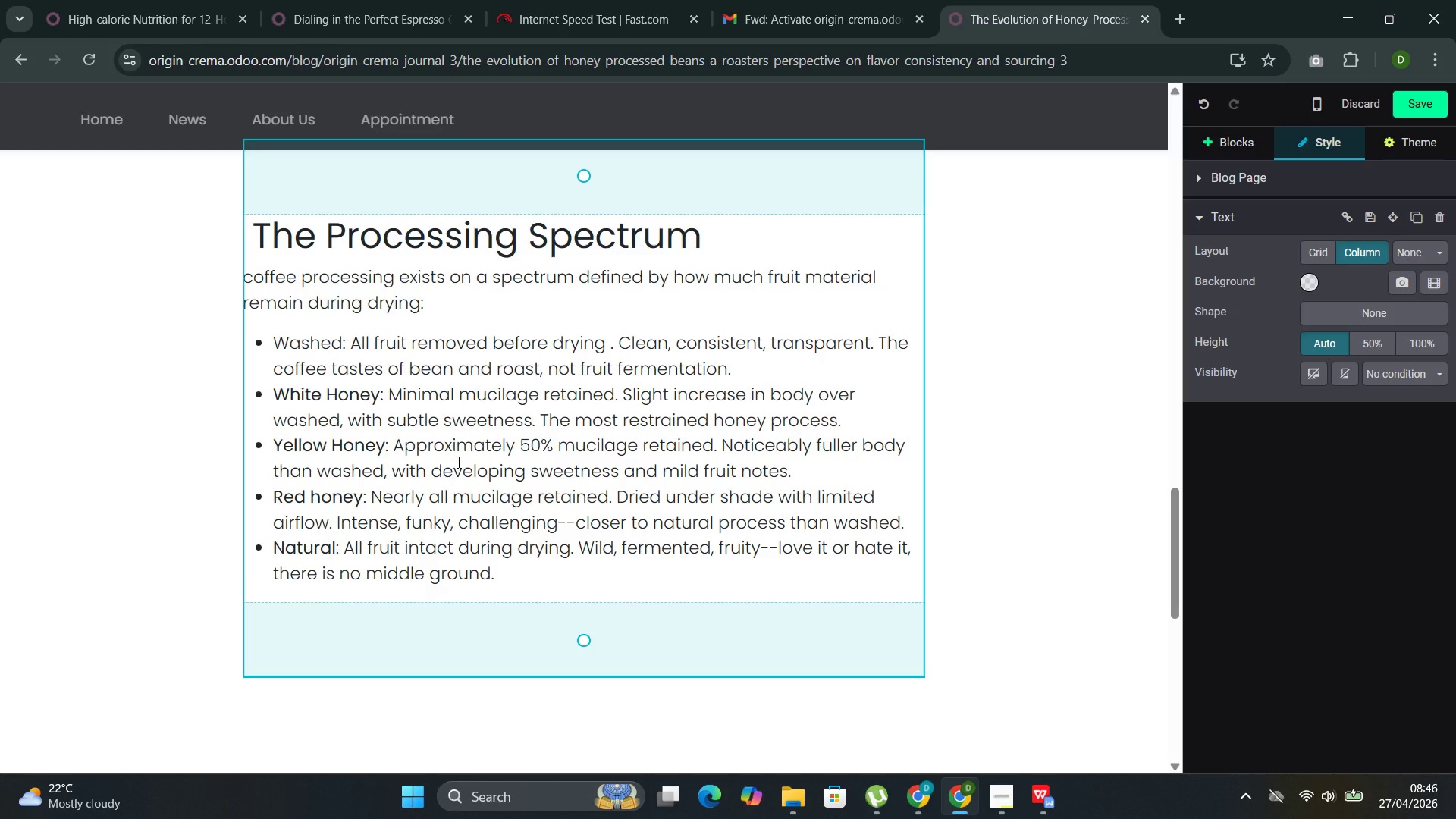 
left_click([457, 462])
 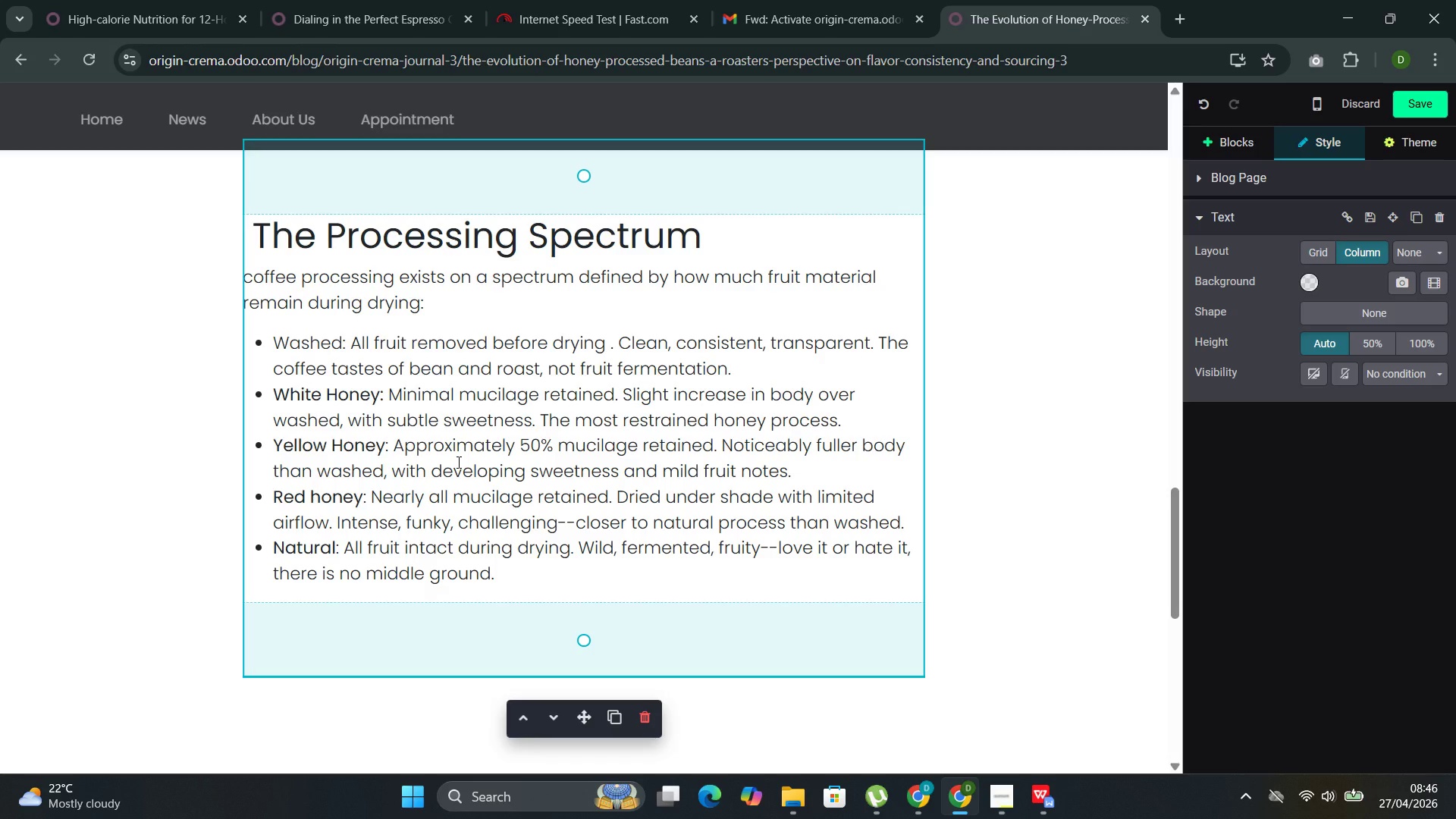 
wait(21.47)
 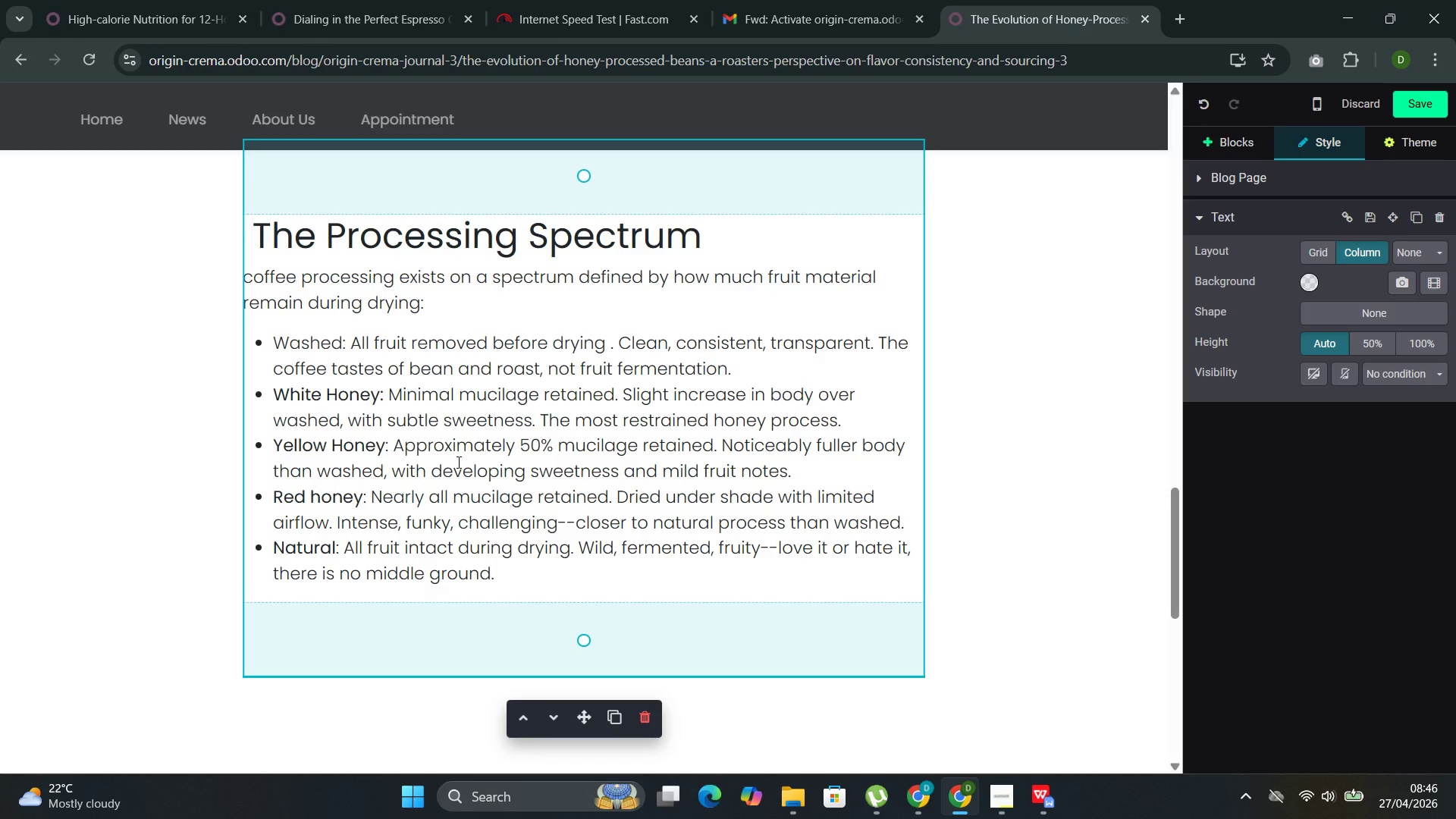 
double_click([323, 338])
 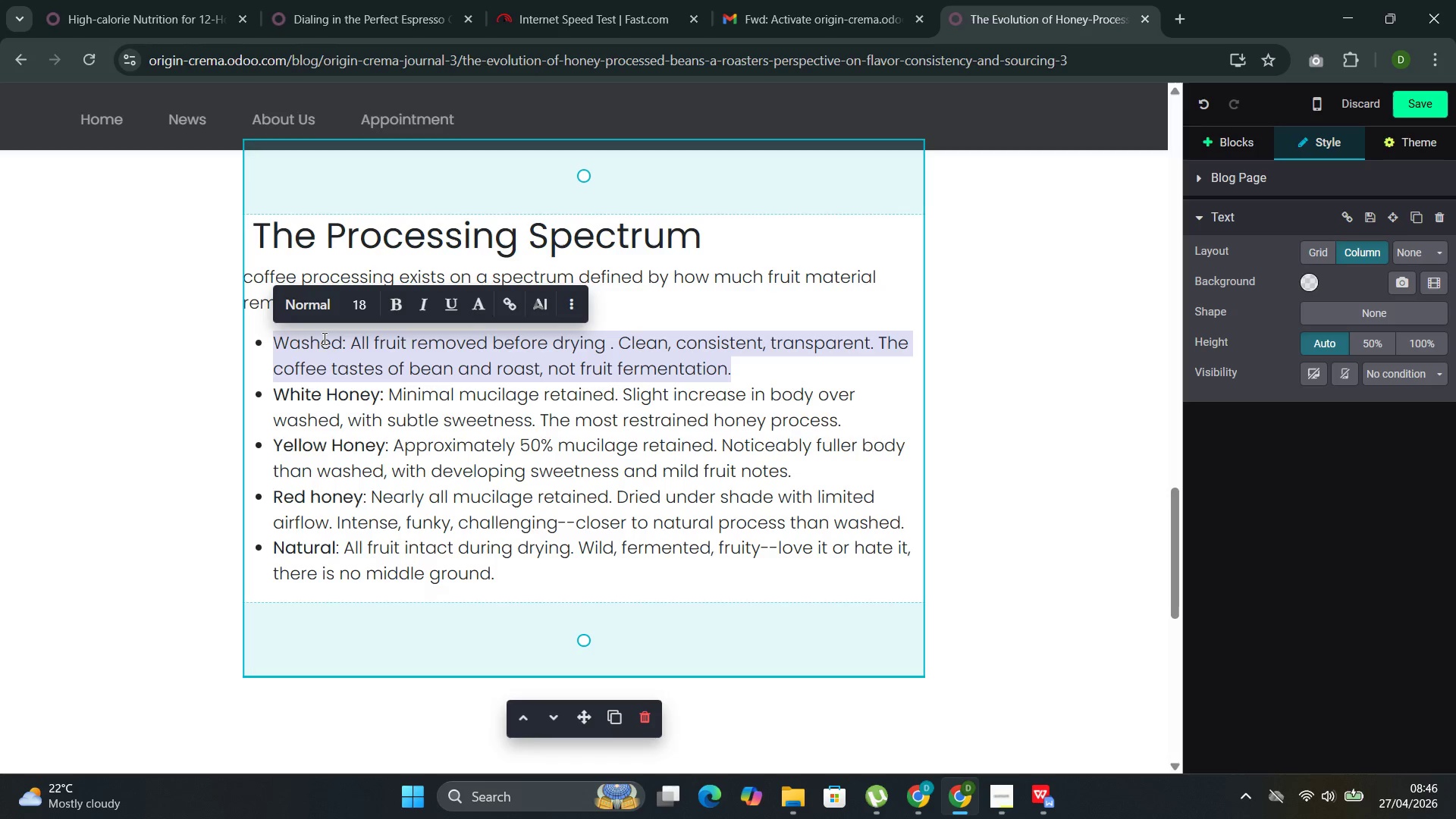 
triple_click([323, 338])
 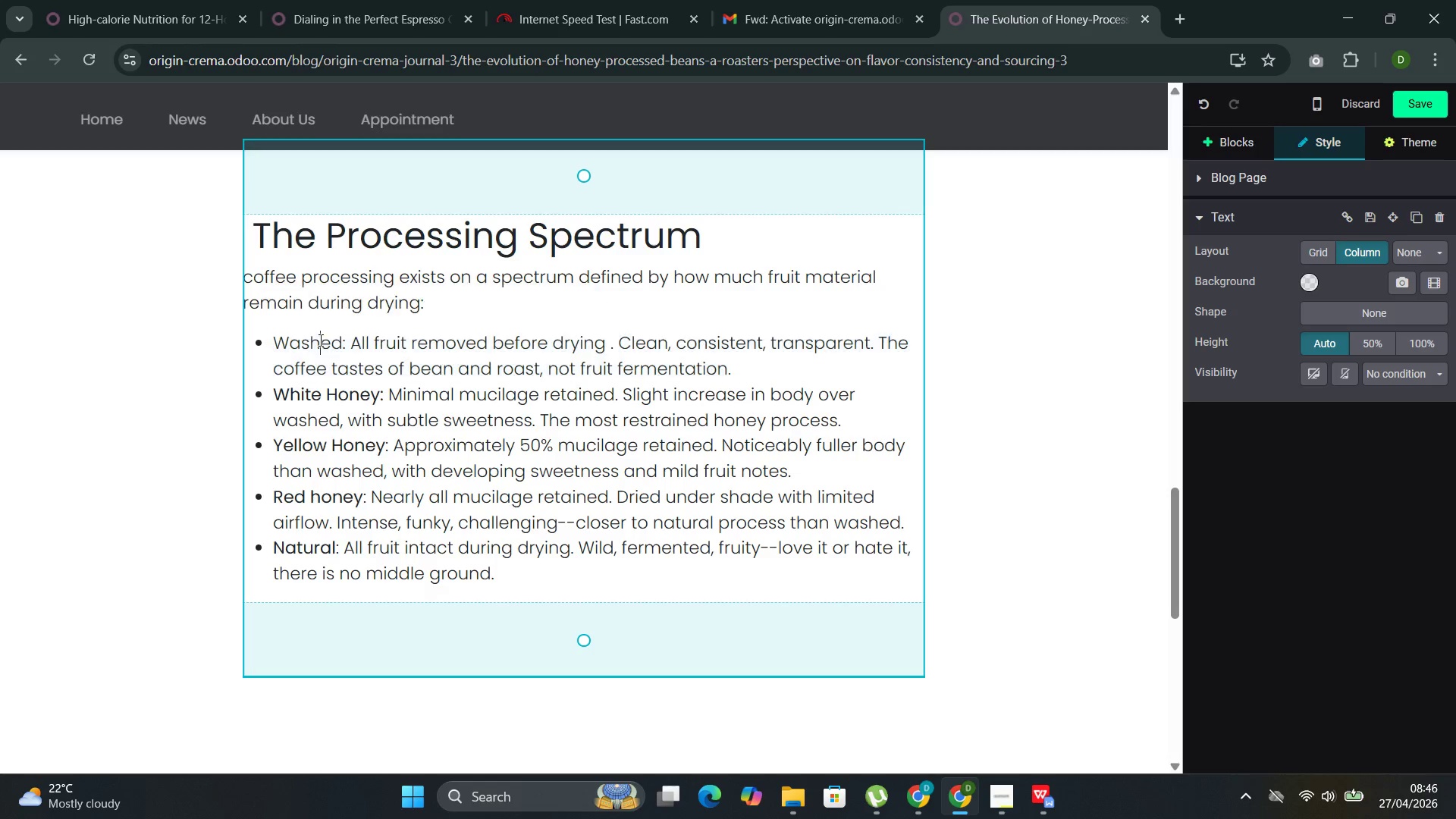 
double_click([319, 340])
 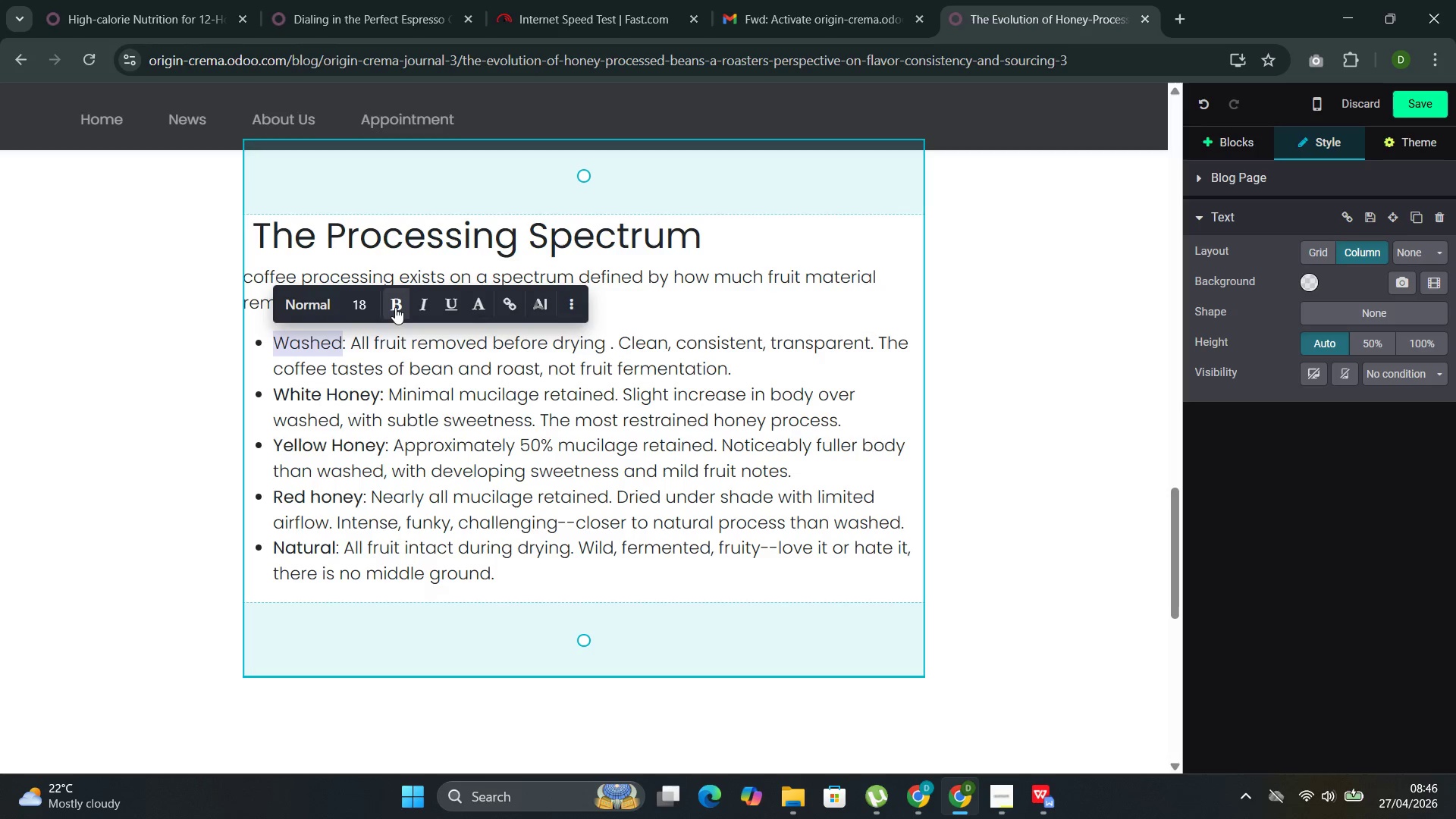 
left_click([395, 307])
 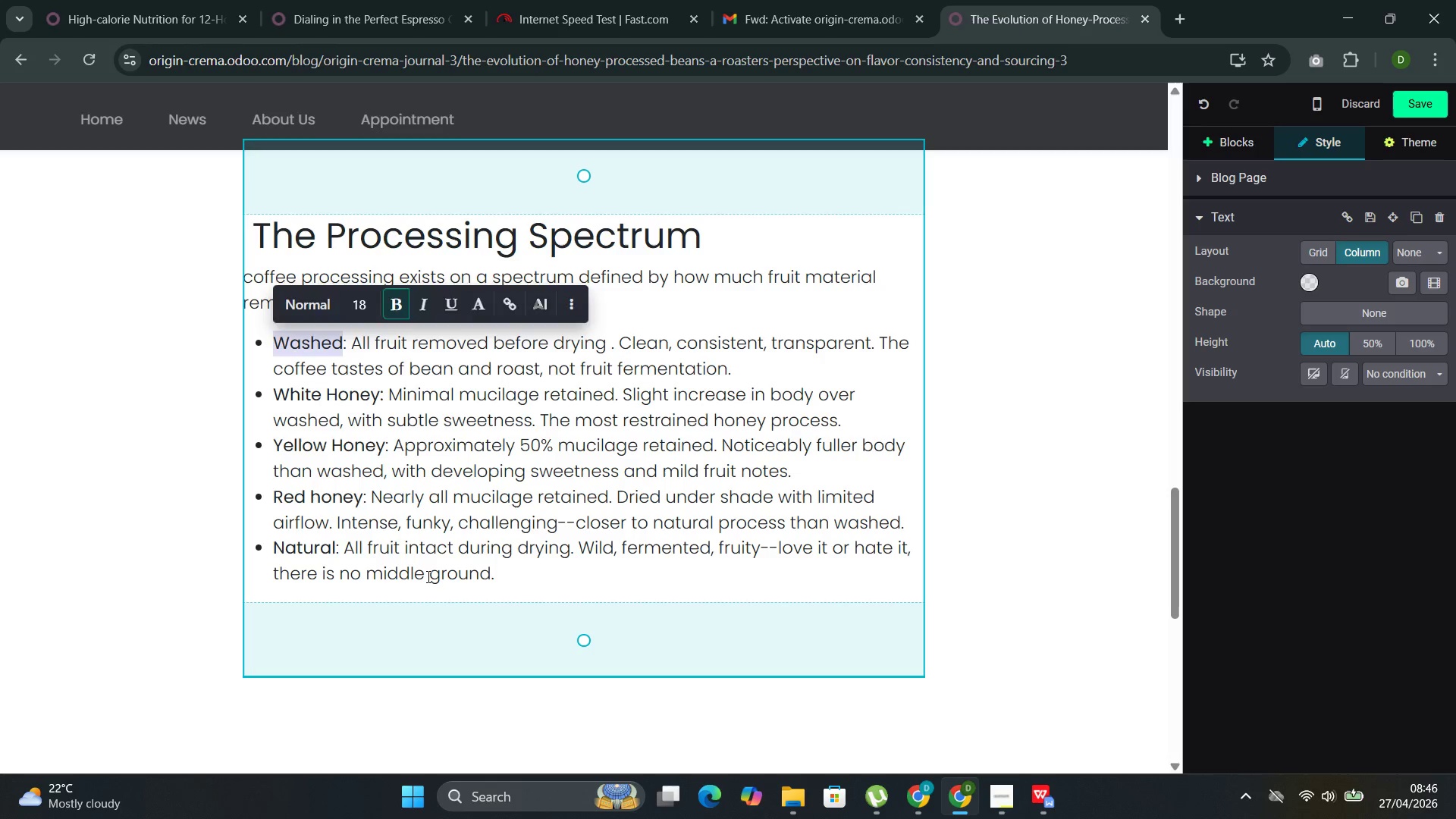 
left_click([427, 576])
 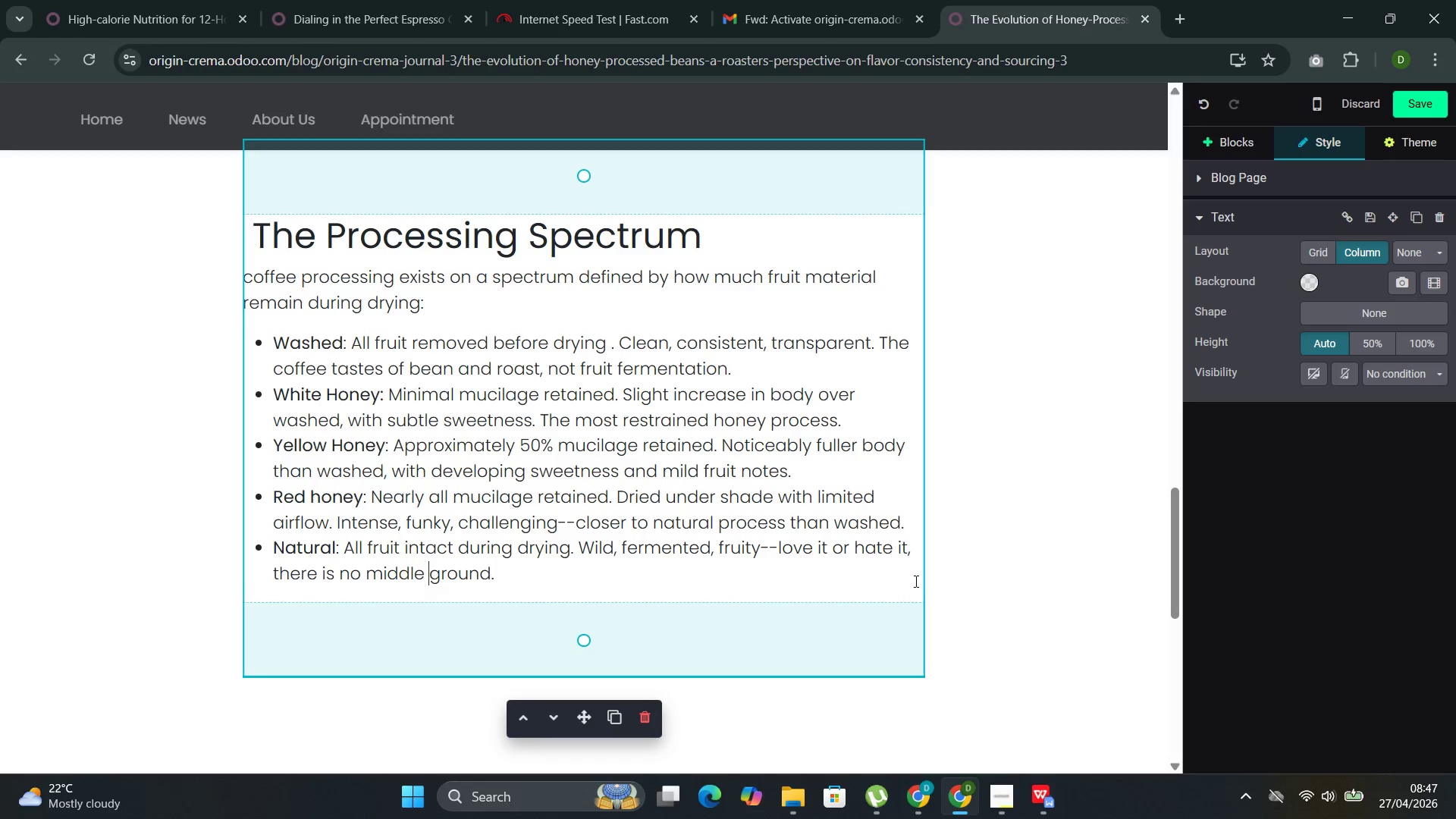 
wait(5.61)
 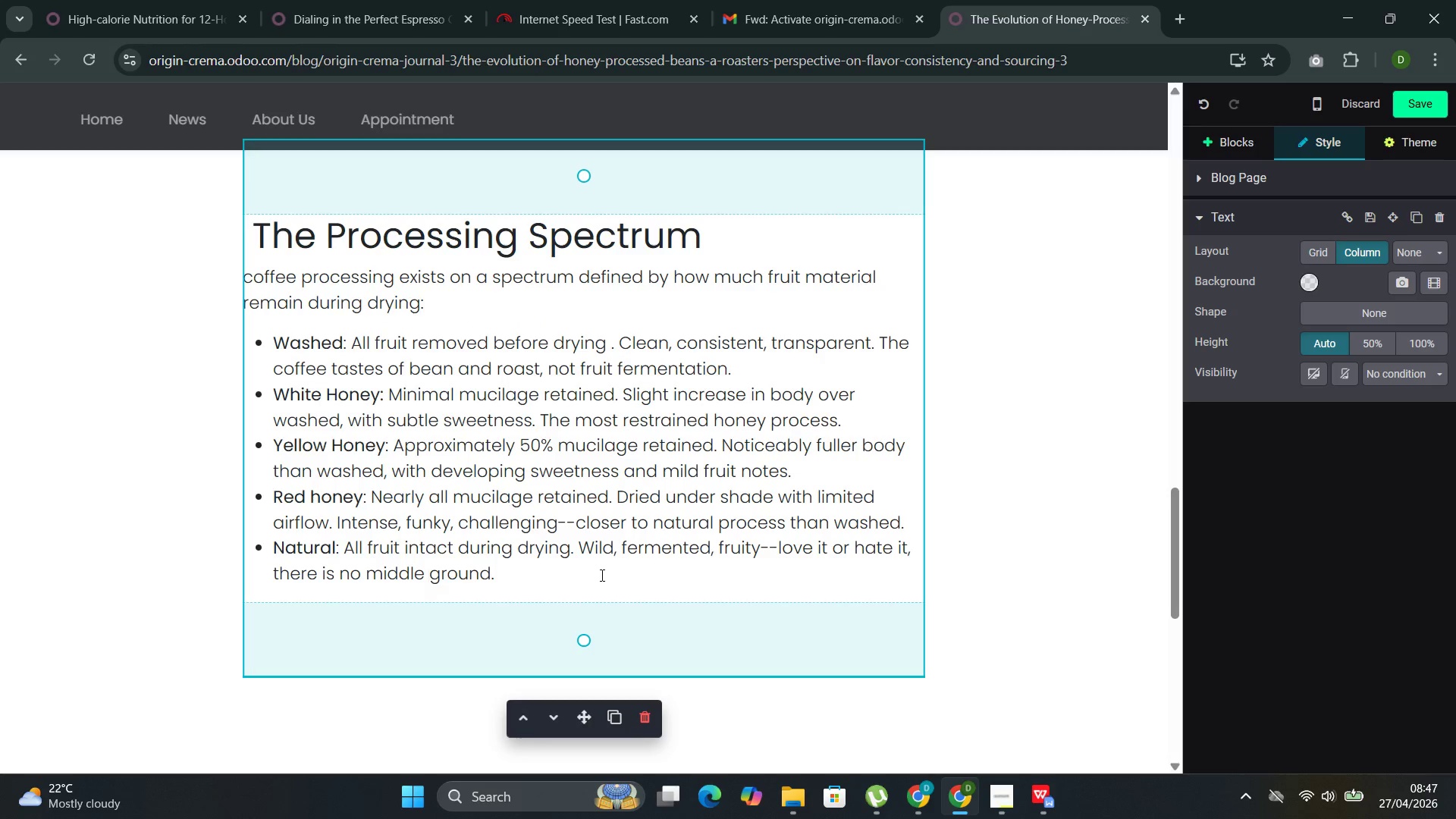 
left_click([1310, 281])
 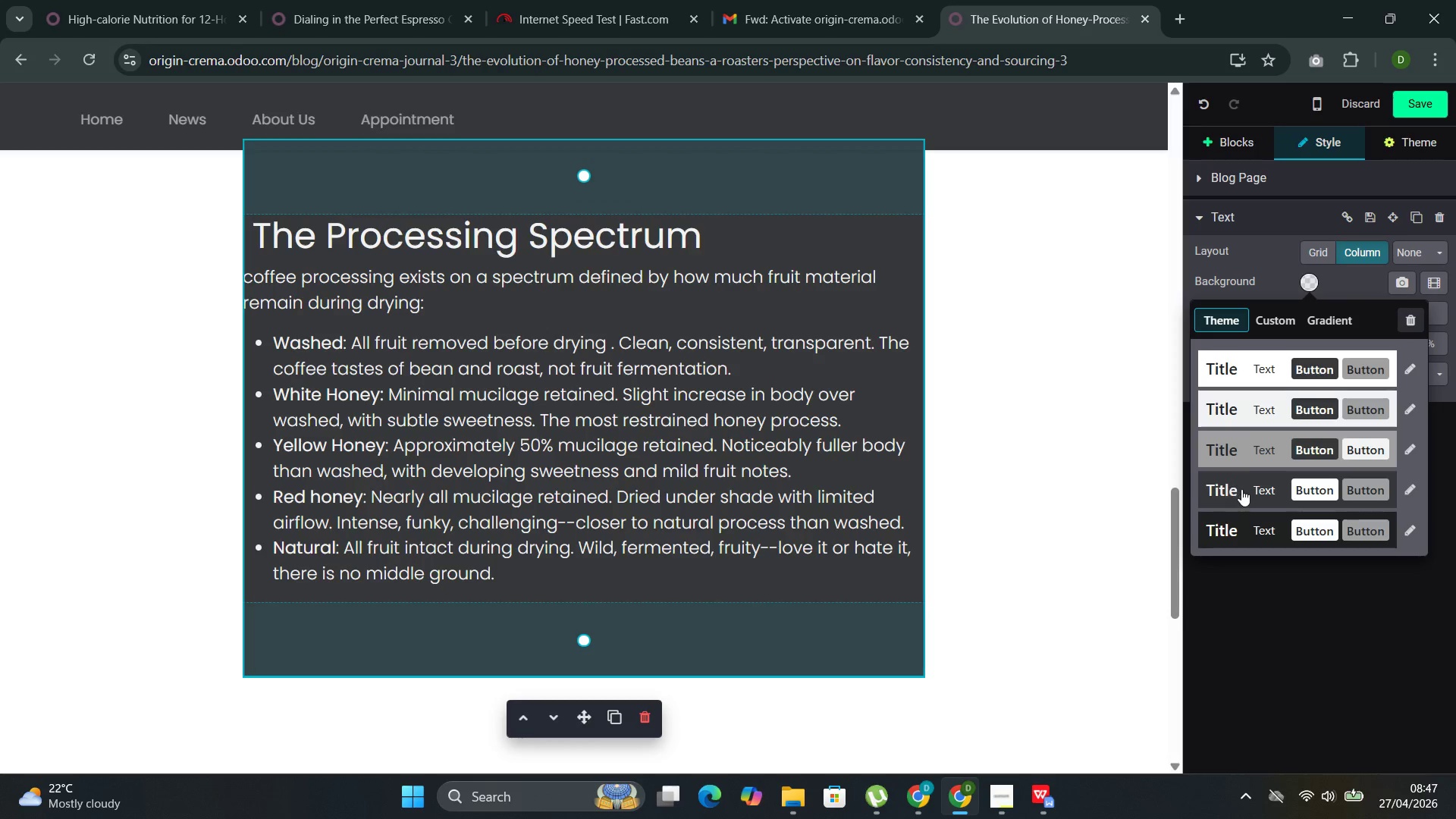 
left_click([1241, 489])
 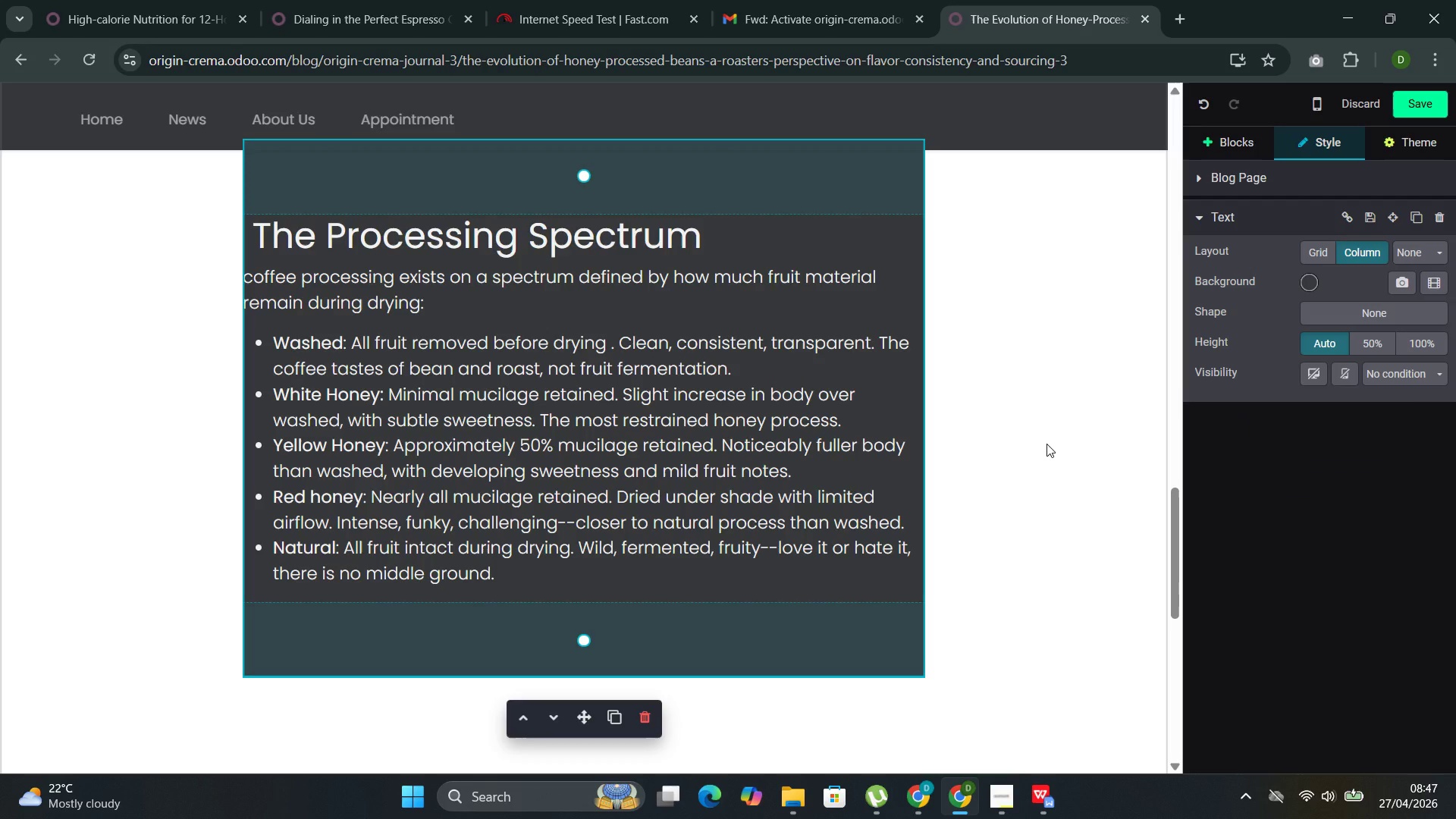 
left_click([1046, 444])
 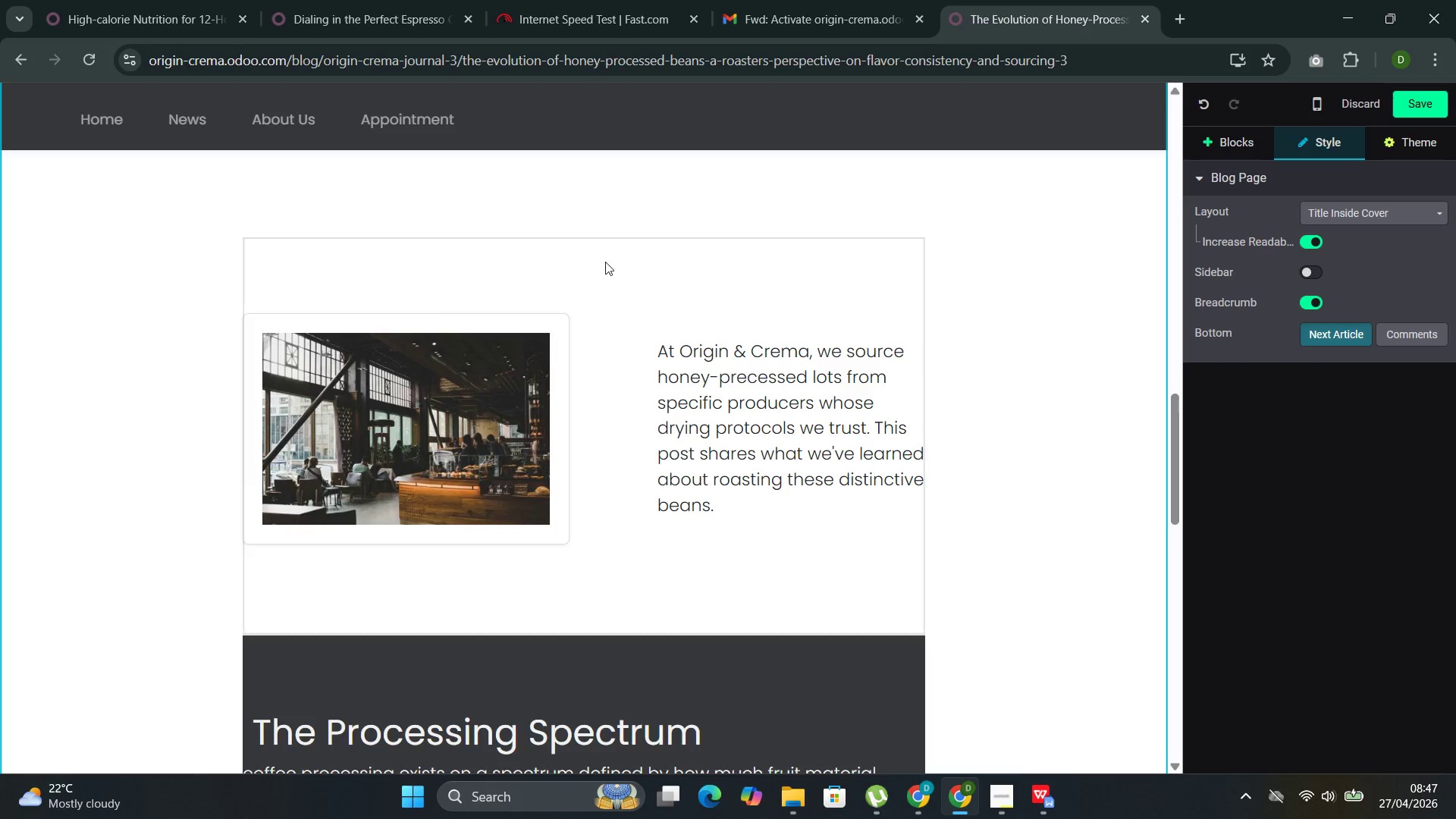 
left_click([609, 281])
 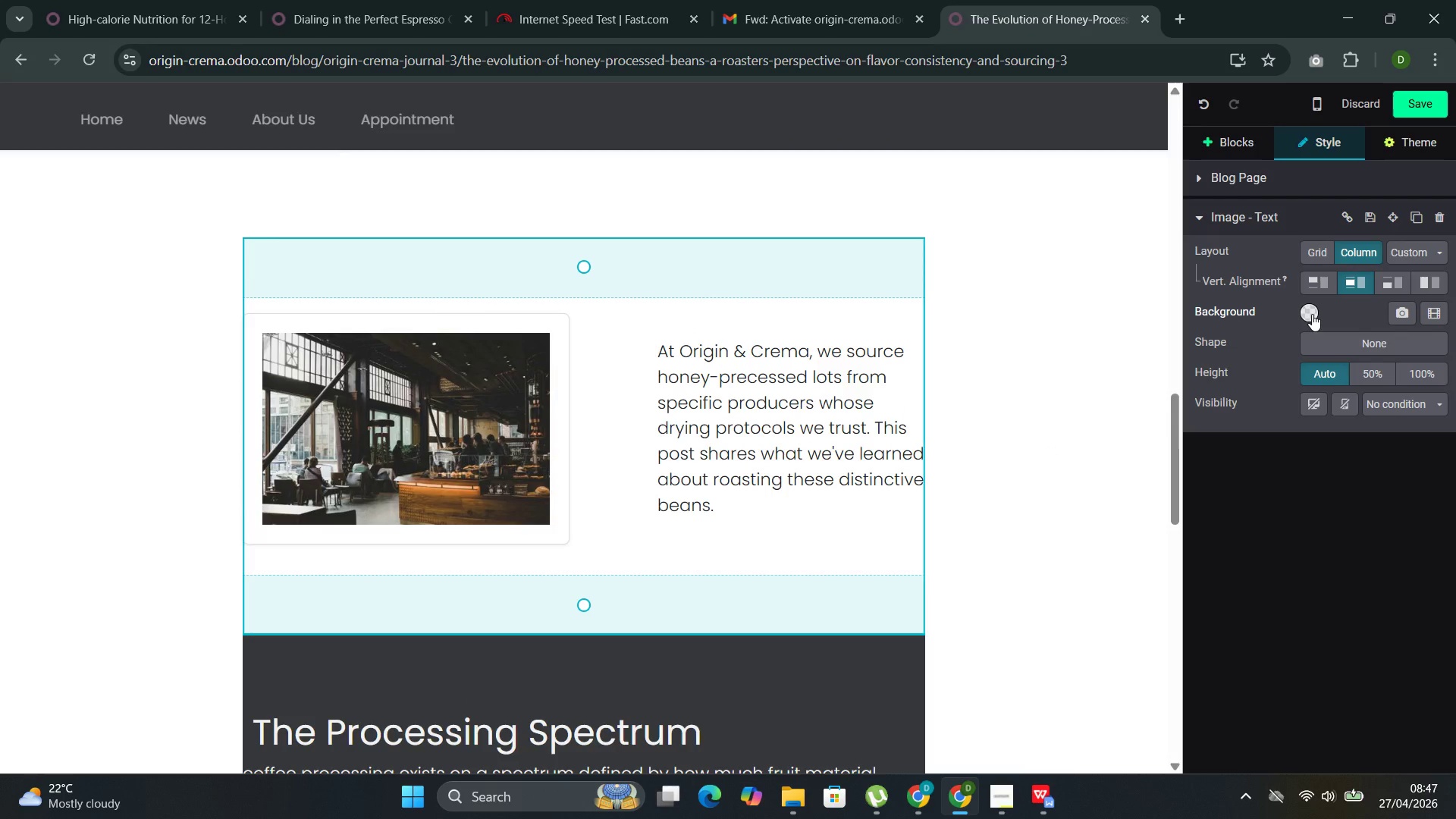 
left_click([1312, 314])
 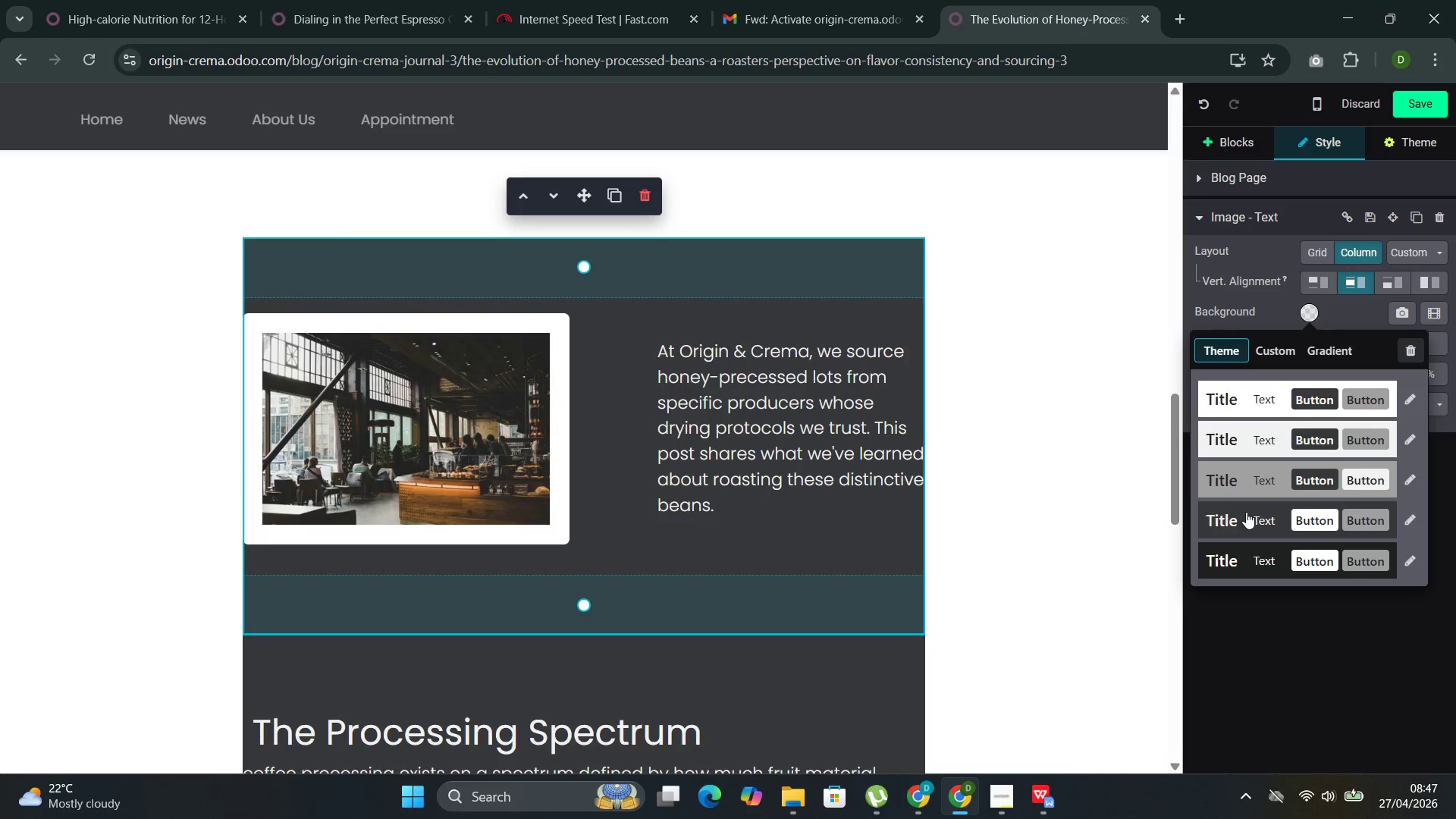 
left_click([1246, 512])
 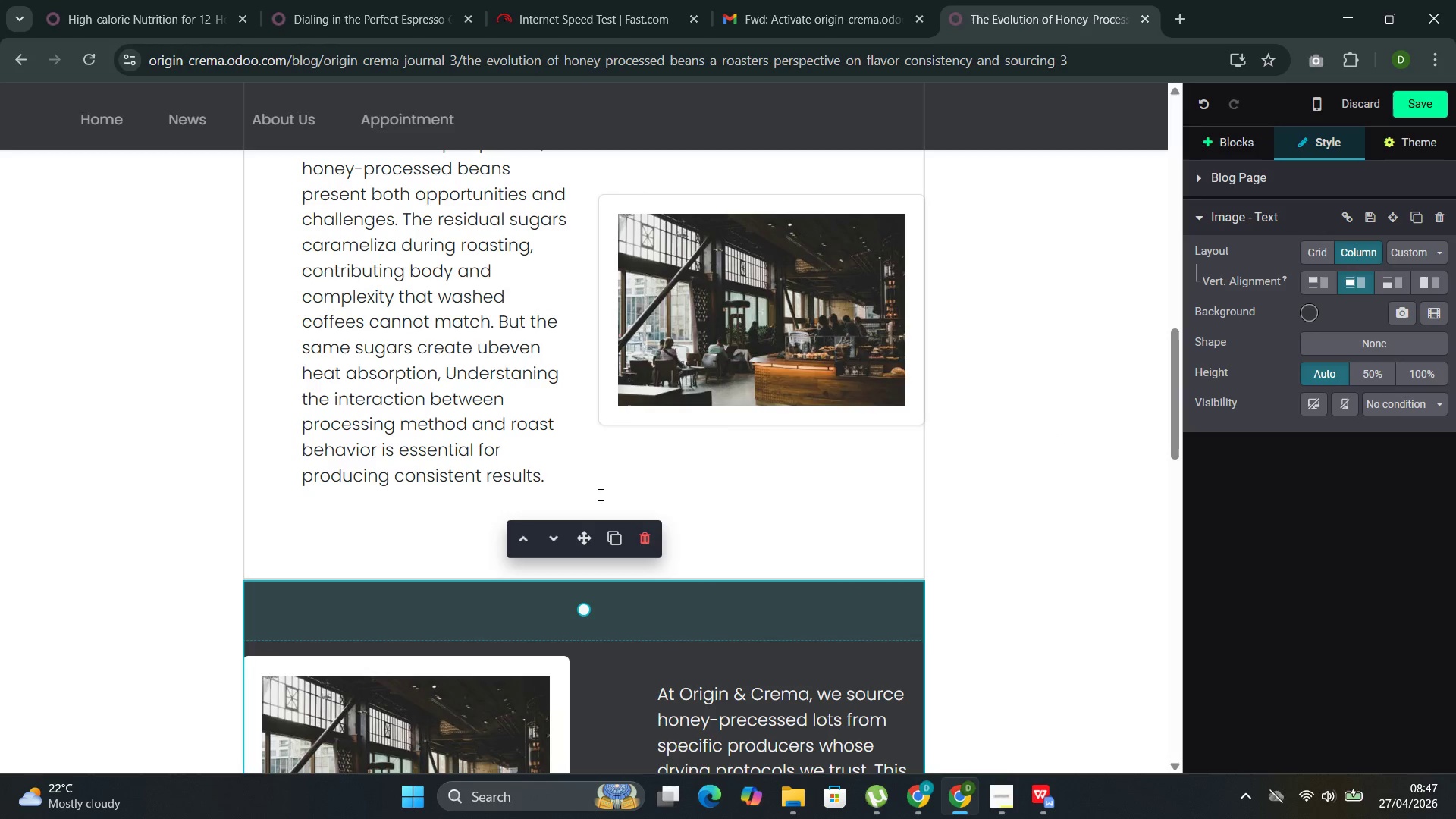 
left_click([601, 493])
 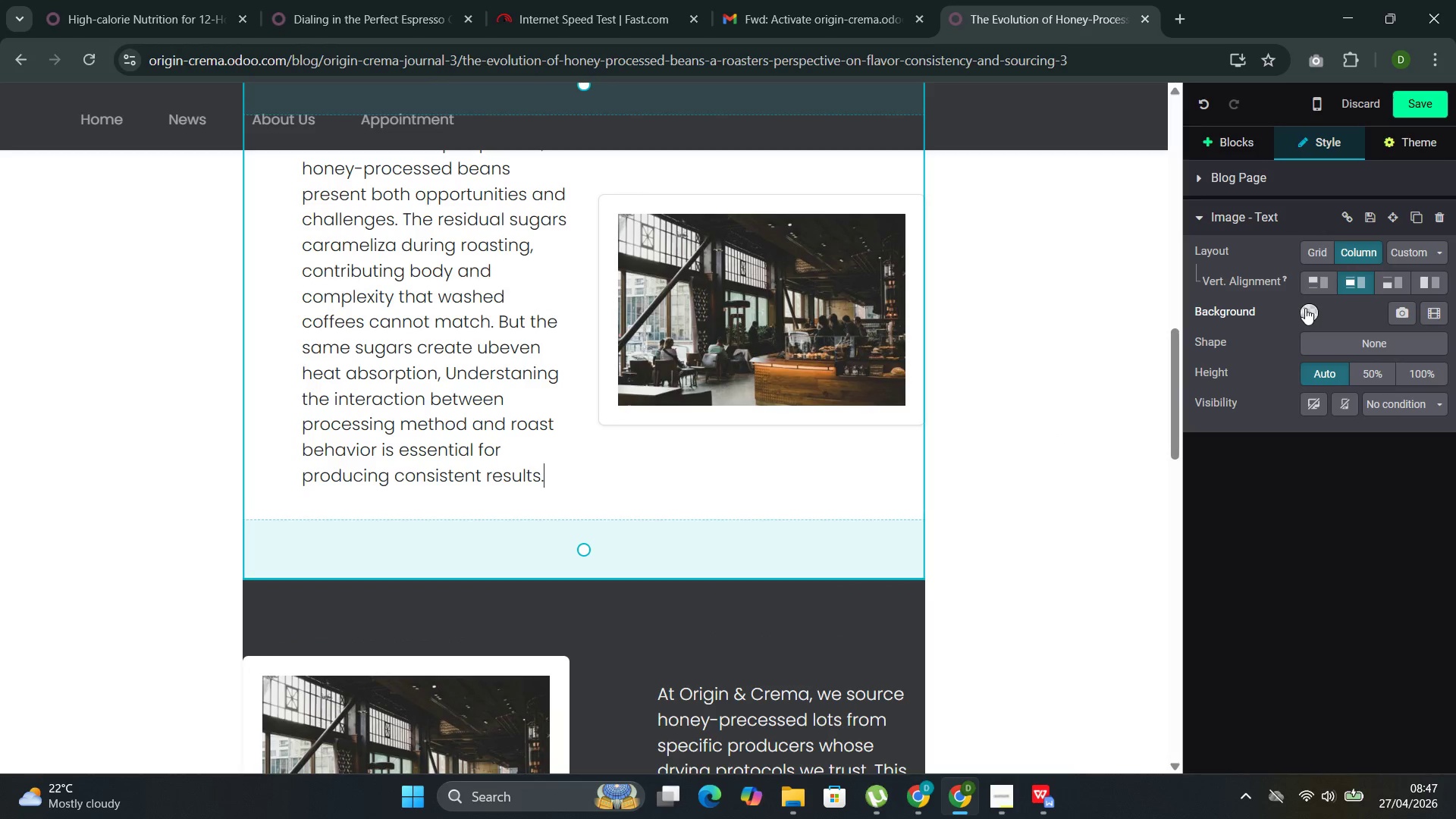 
left_click([1305, 308])
 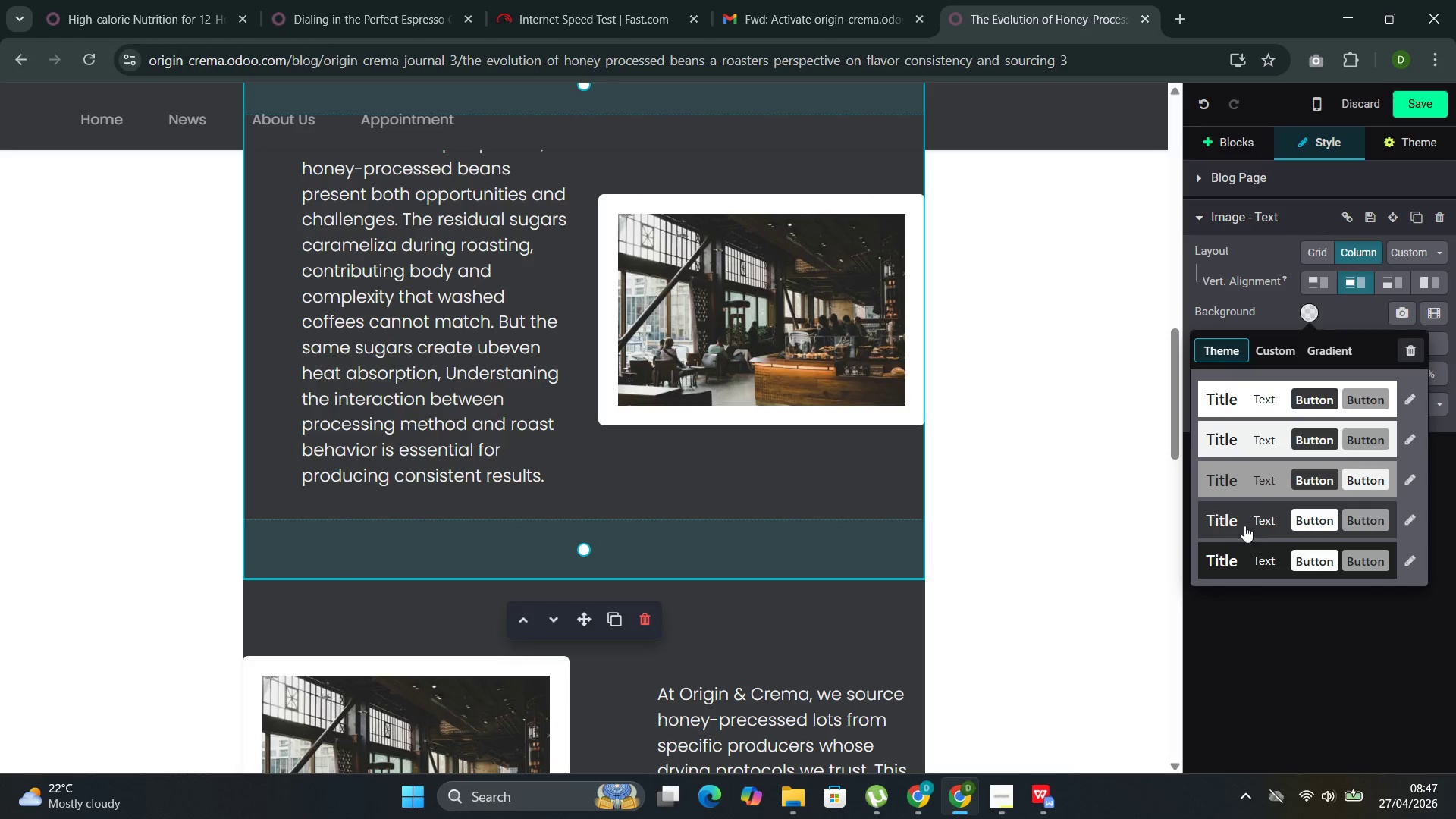 
left_click([1244, 526])
 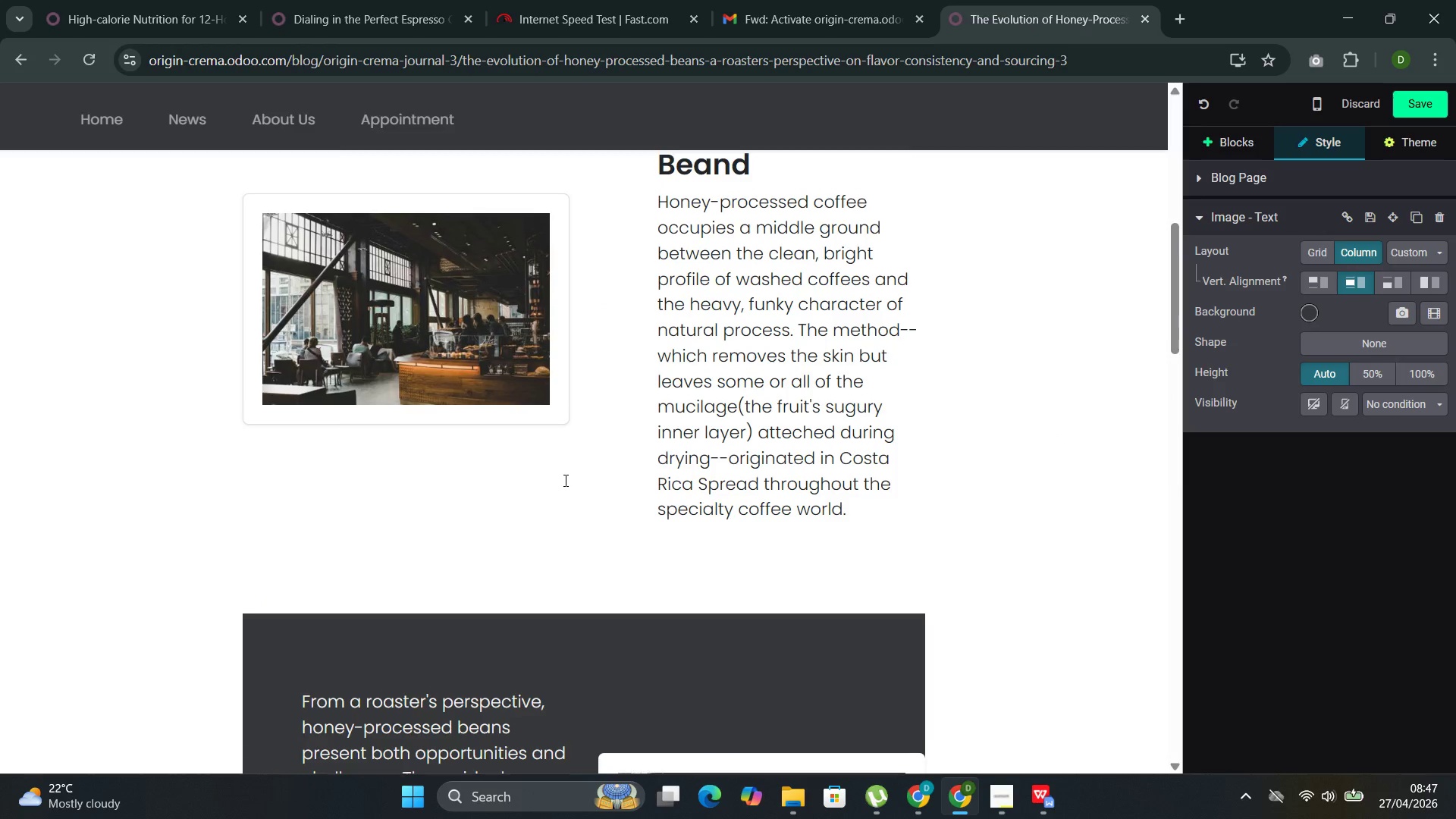 
left_click([568, 478])
 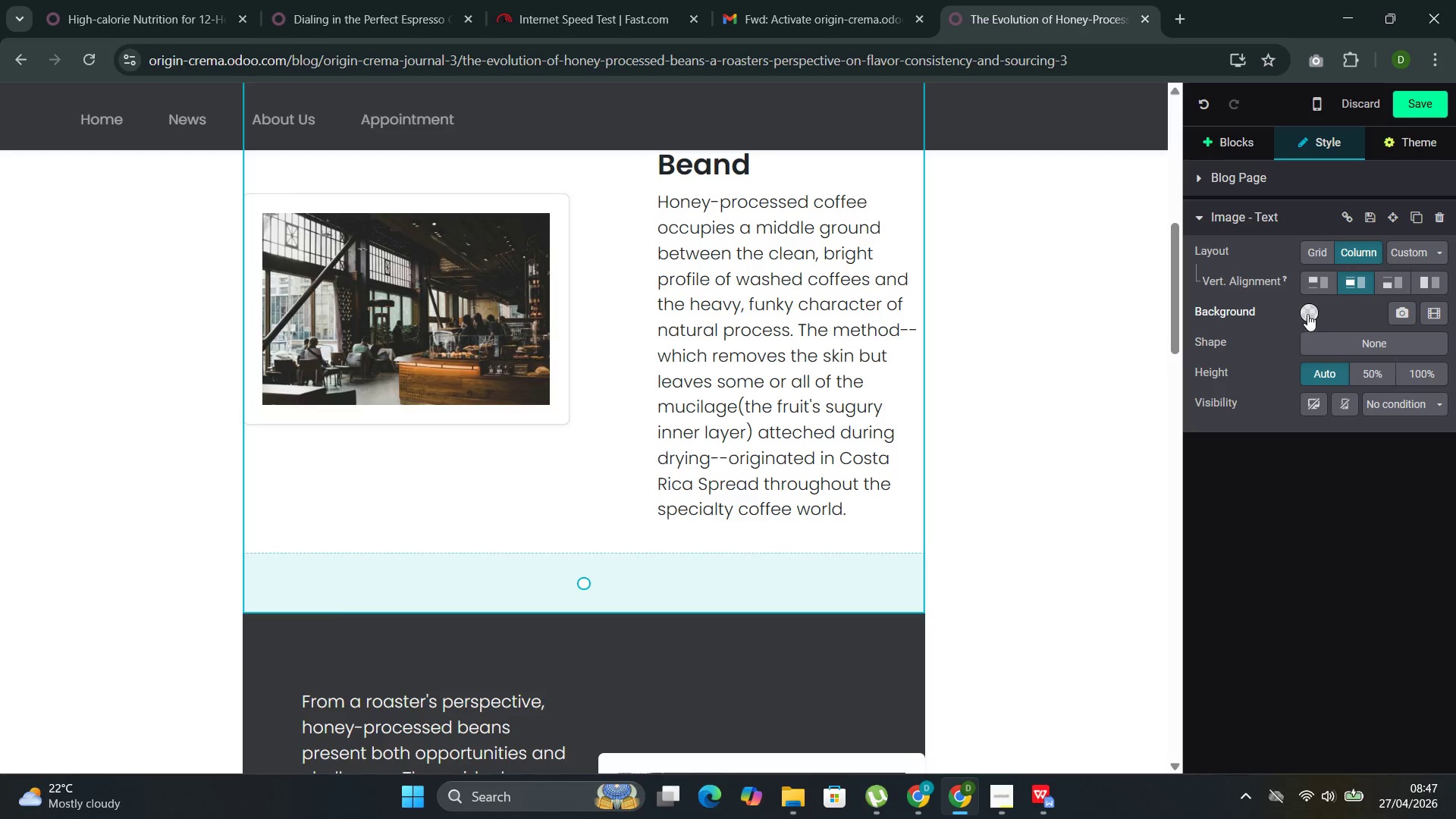 
left_click([1309, 315])
 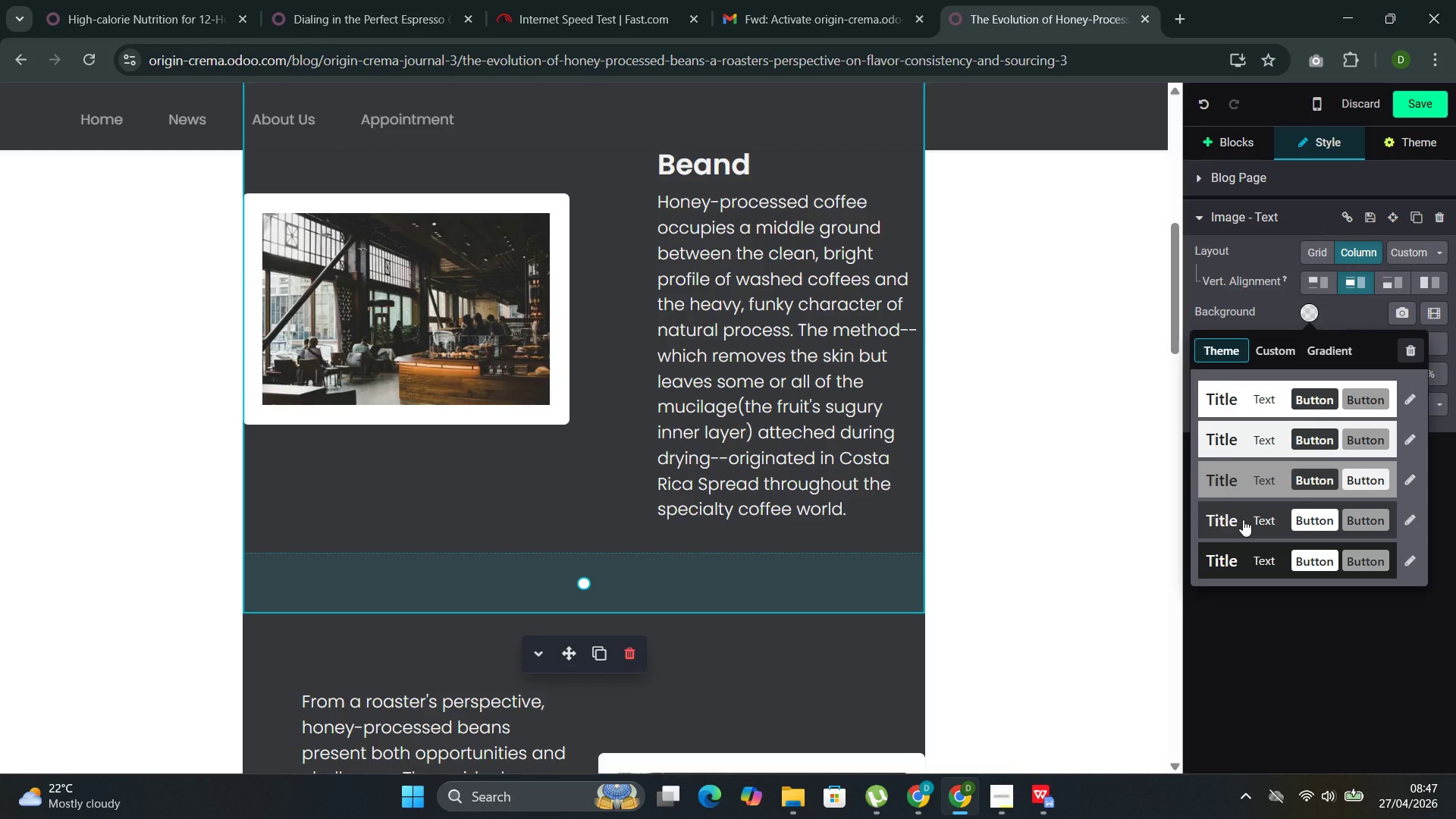 
left_click([1243, 519])
 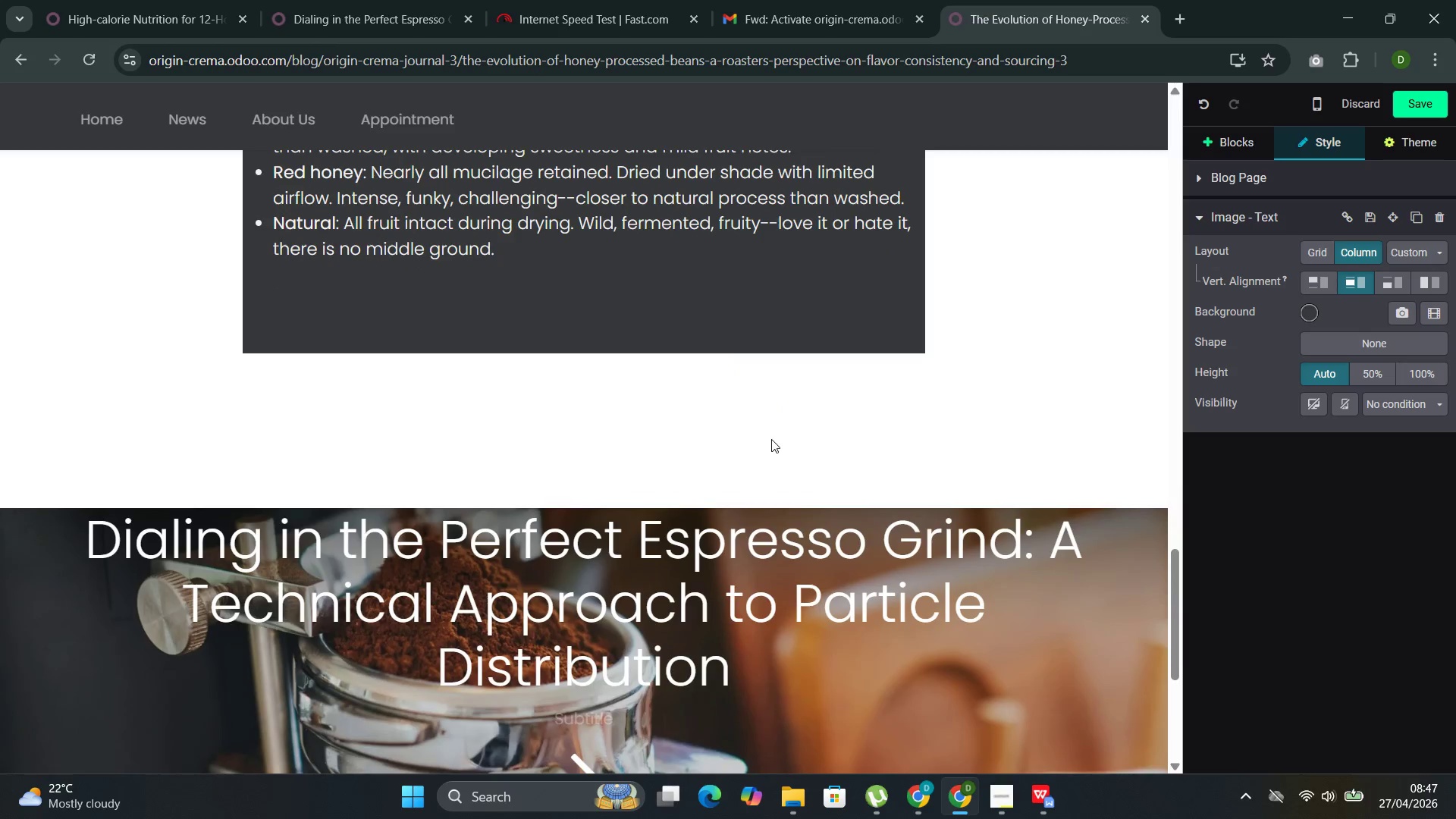 
left_click([697, 306])
 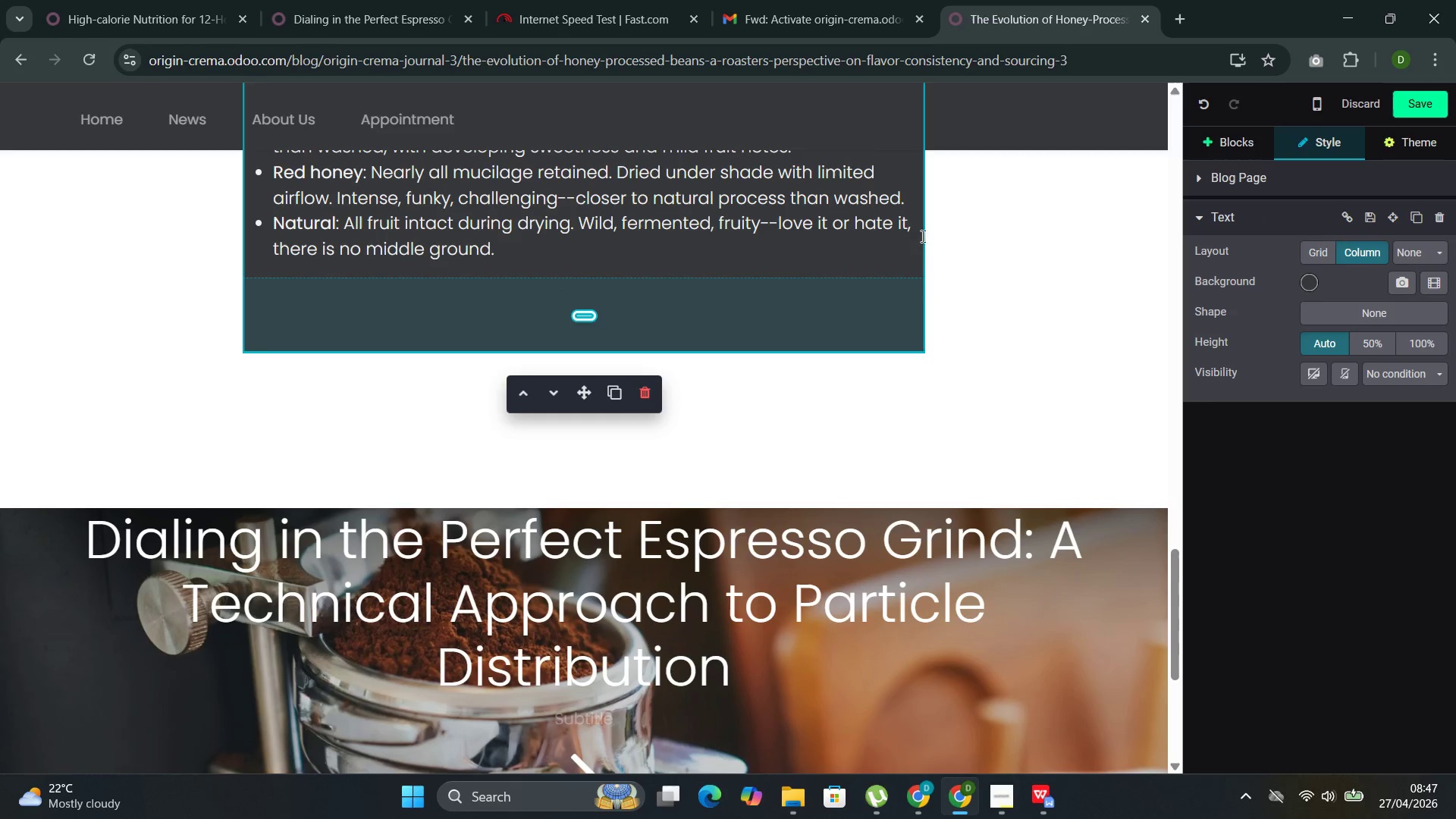 
left_click([1244, 142])
 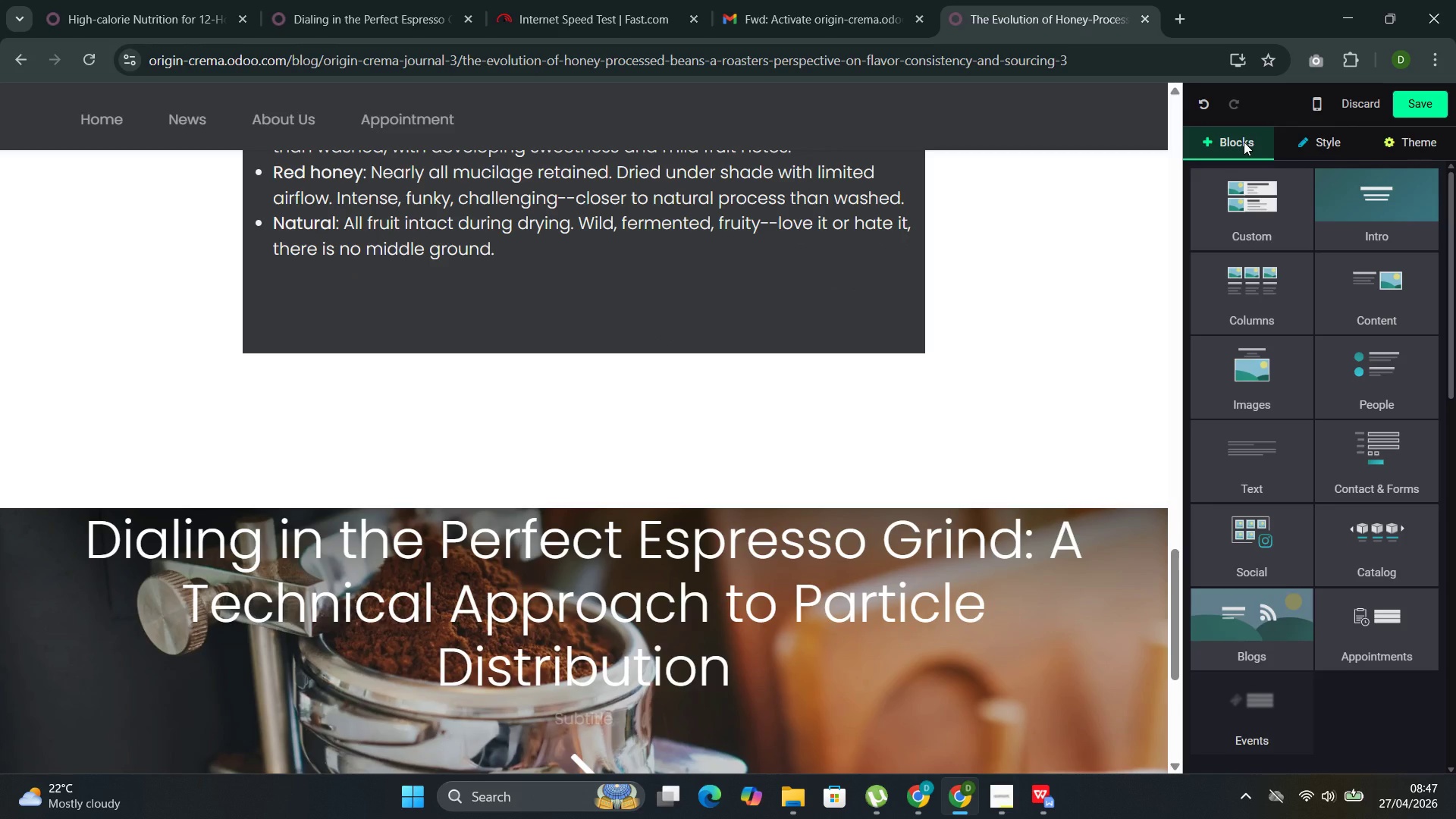 
wait(21.83)
 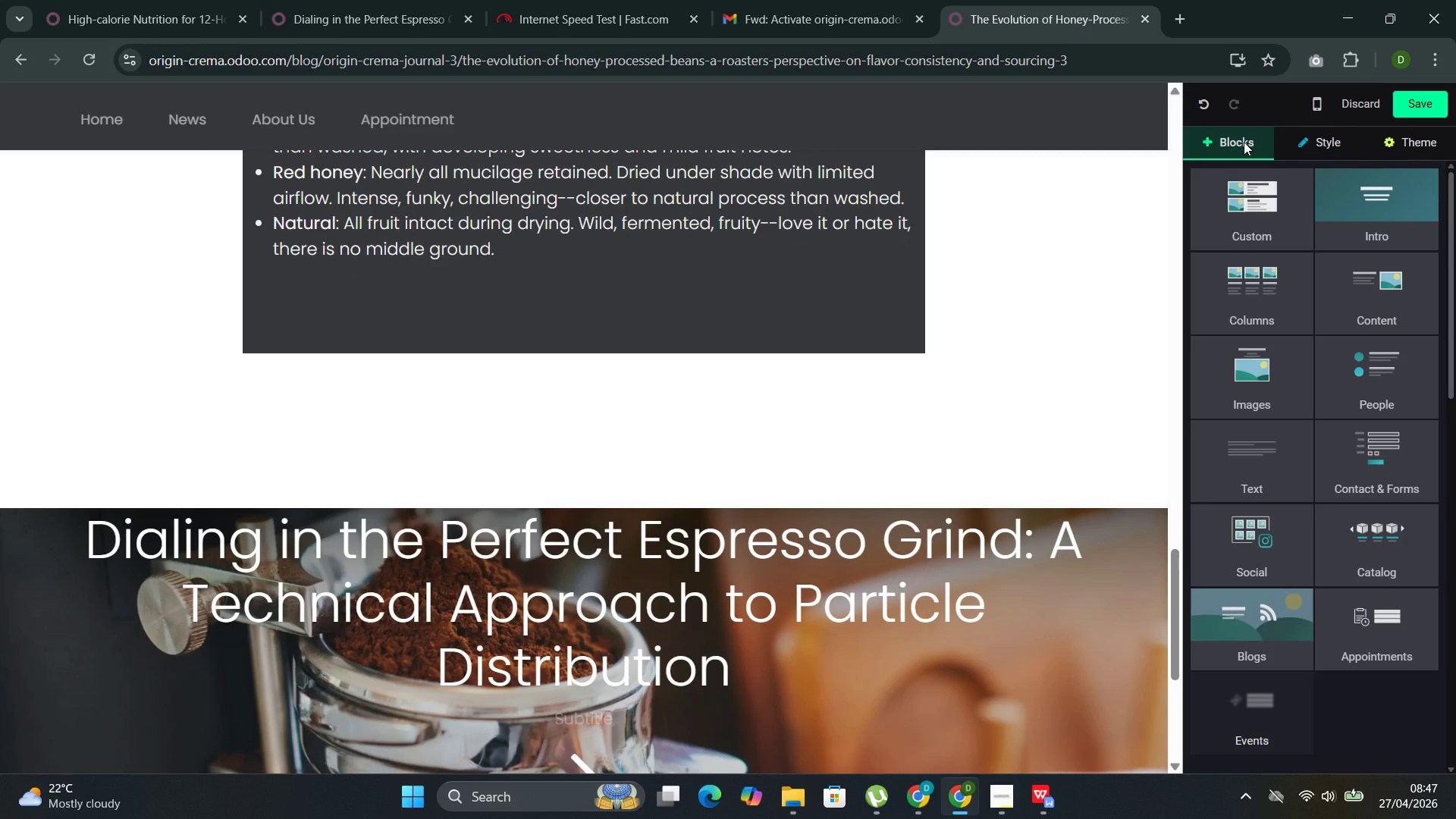 
left_click([1281, 294])
 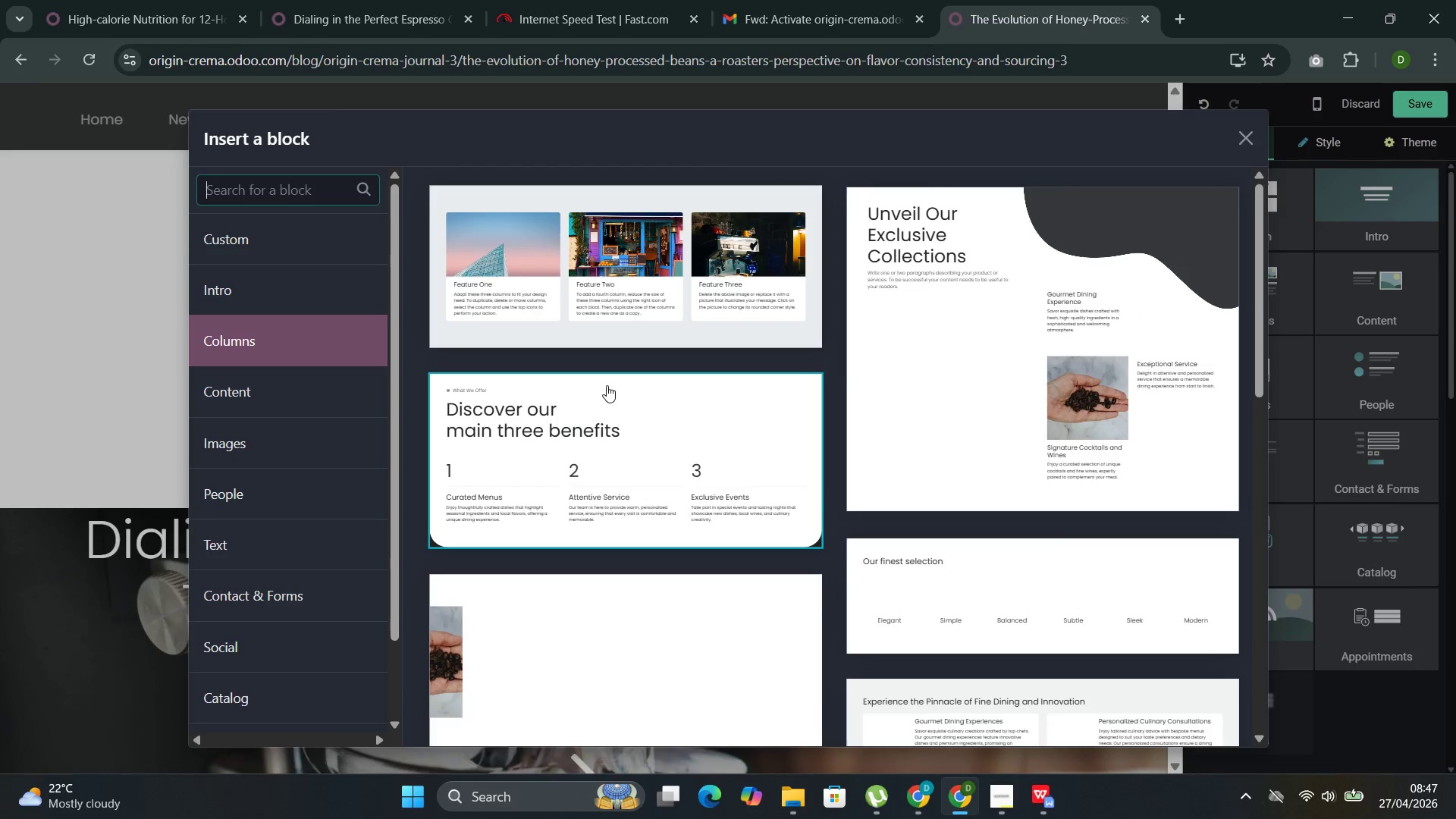 
left_click([607, 385])
 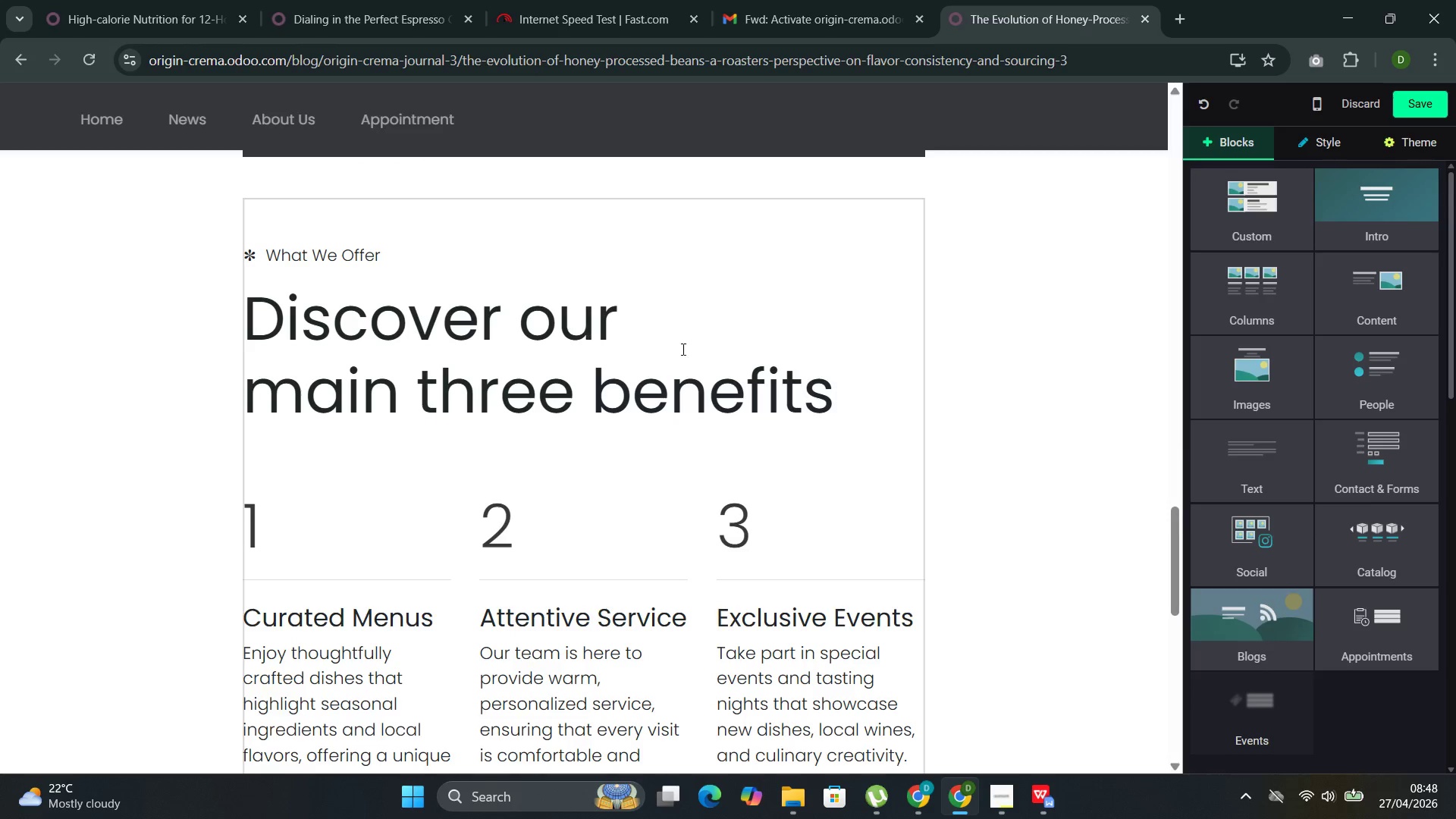 
left_click_drag(start_coordinate=[846, 384], to_coordinate=[768, 388])
 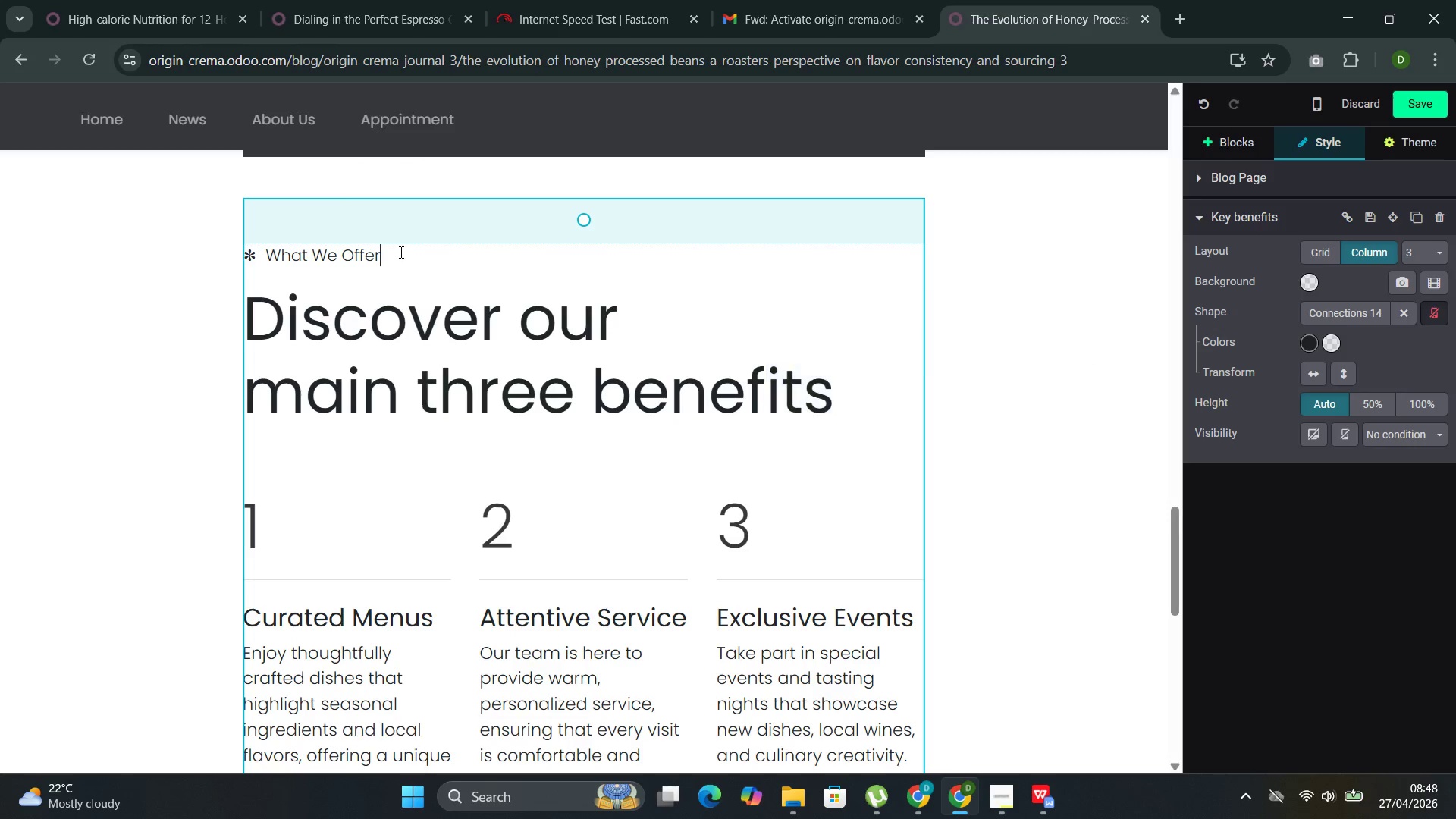 
left_click([400, 252])
 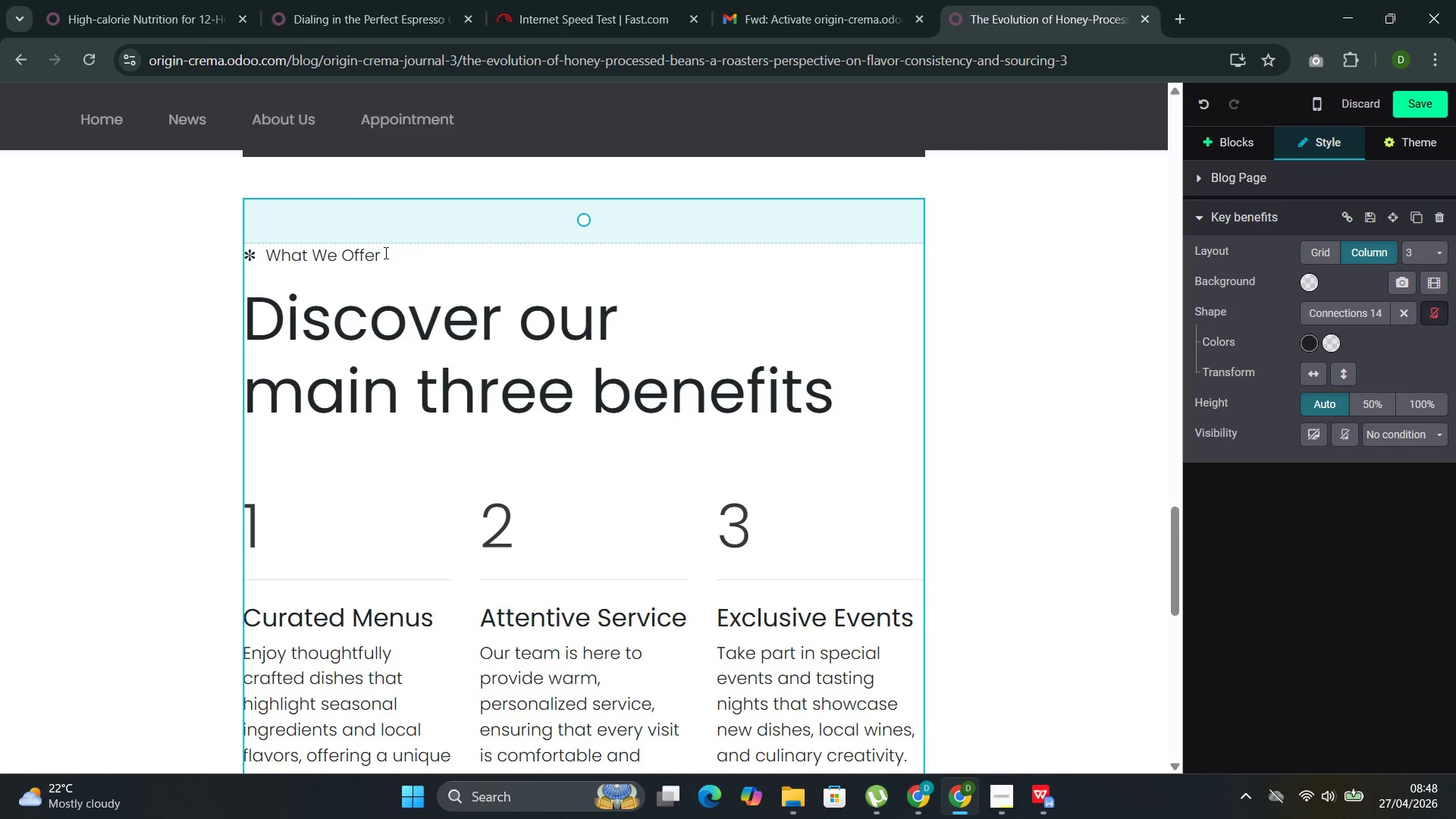 
left_click_drag(start_coordinate=[400, 252], to_coordinate=[278, 252])
 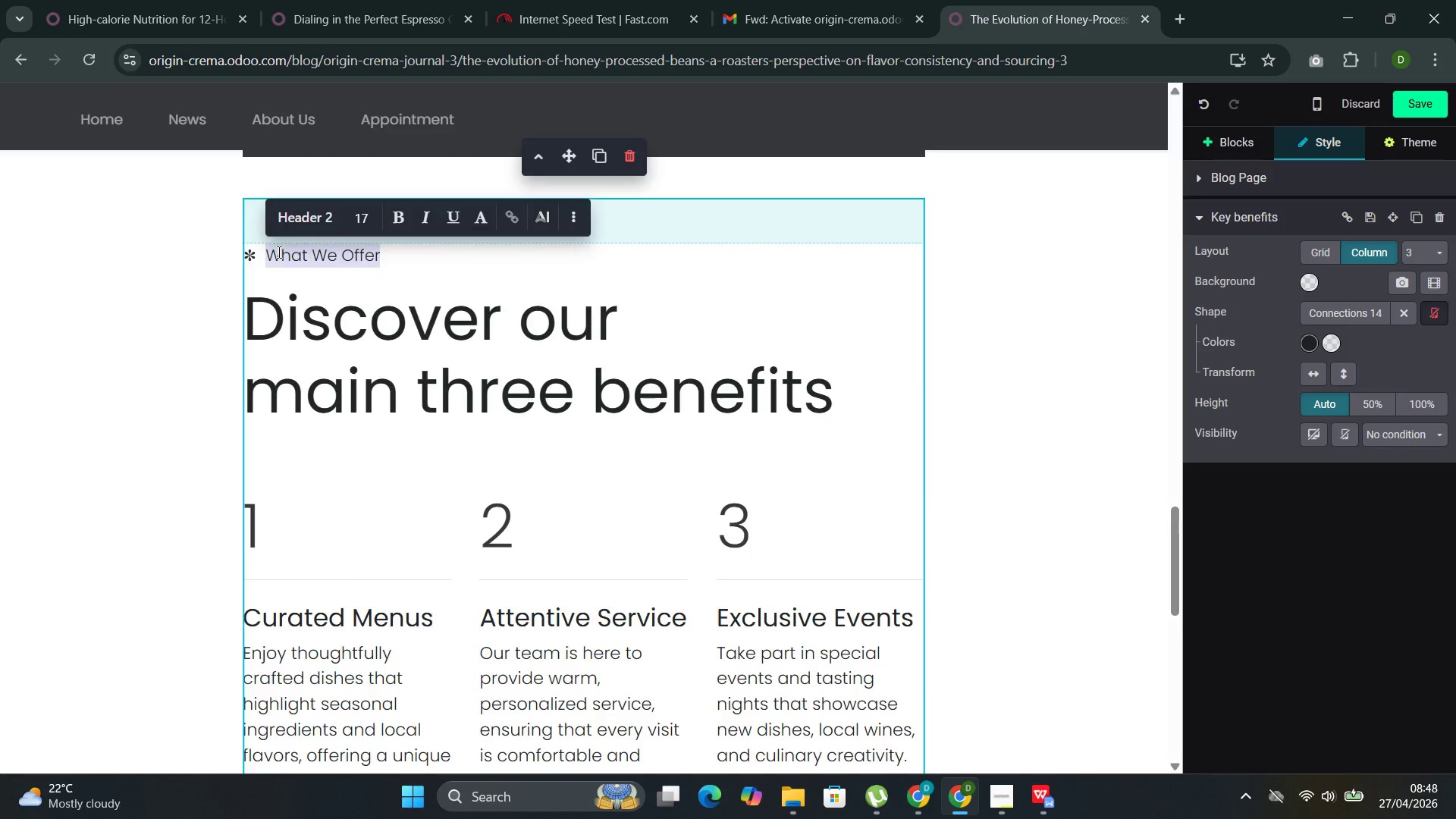 
key(Backspace)
 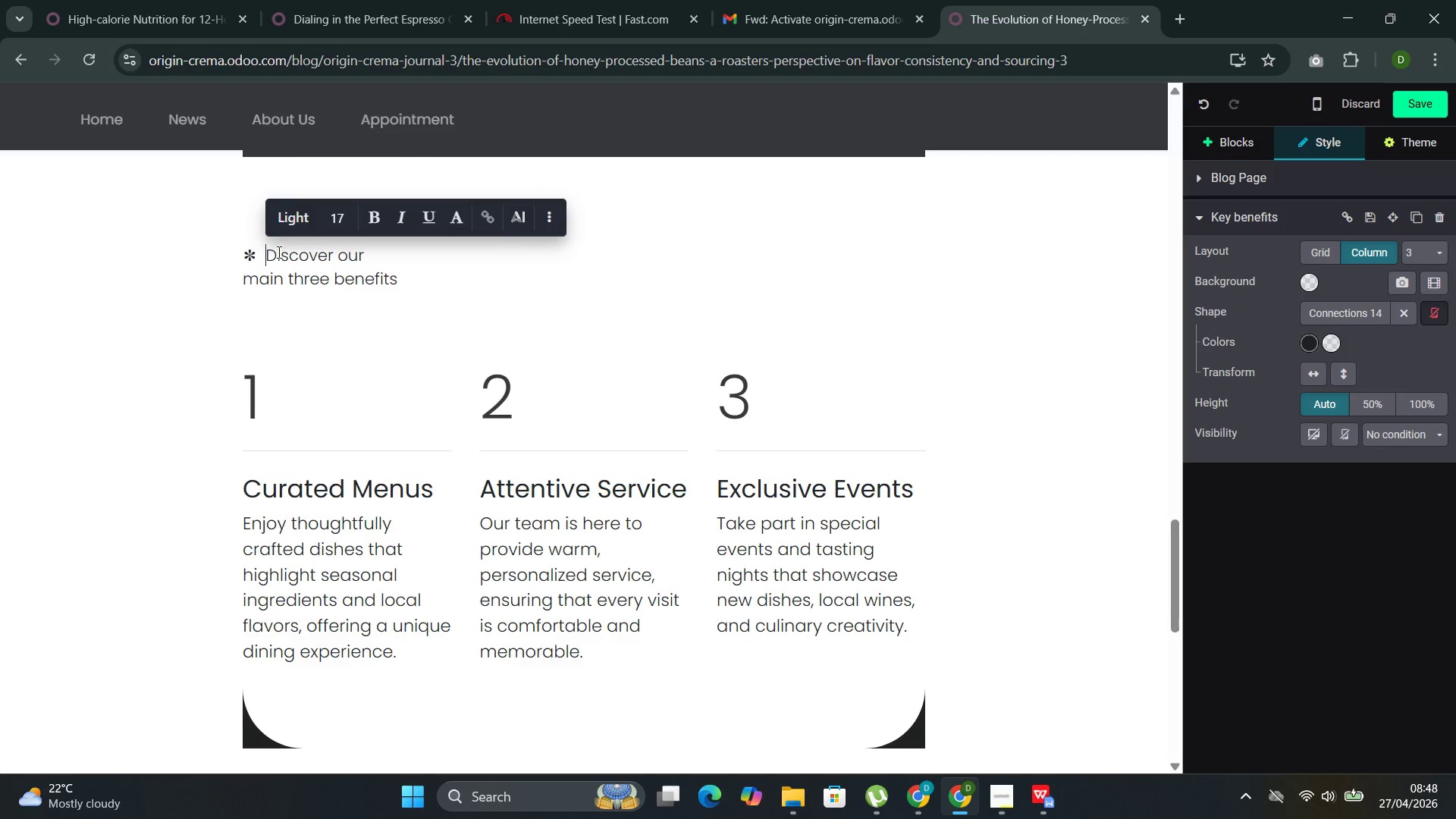 
key(Backspace)
 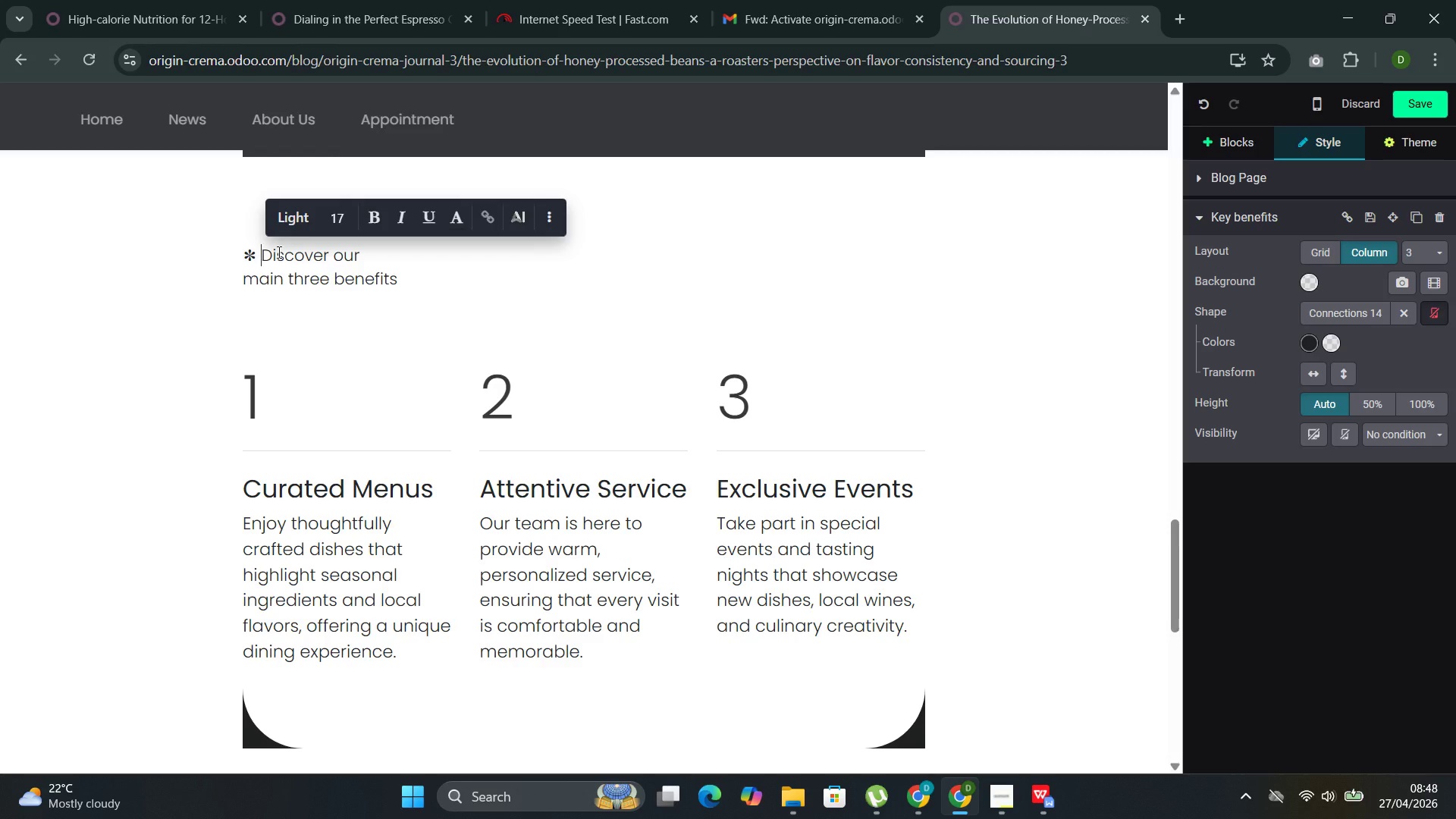 
key(Control+ControlLeft)
 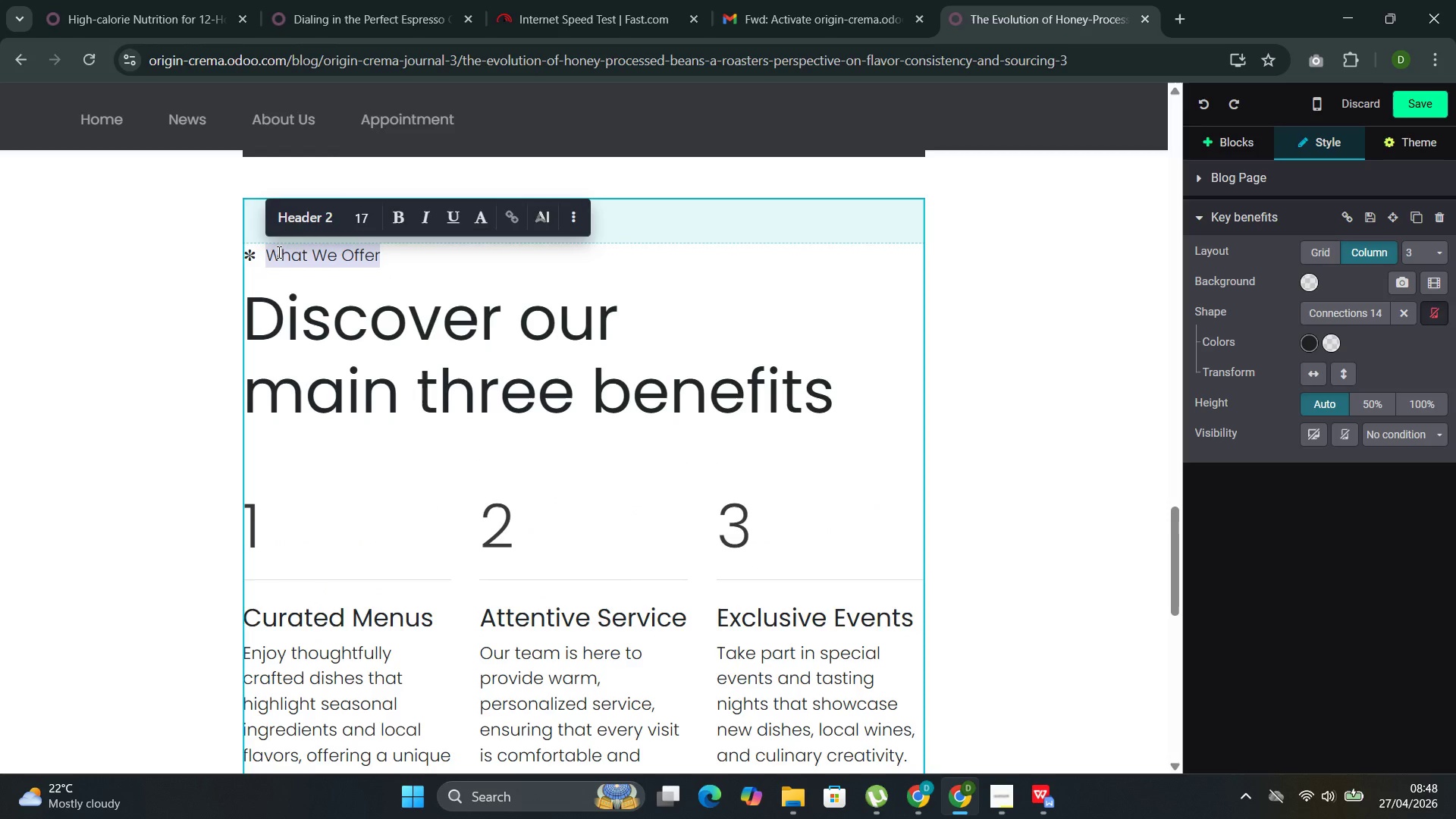 
key(Control+Z)
 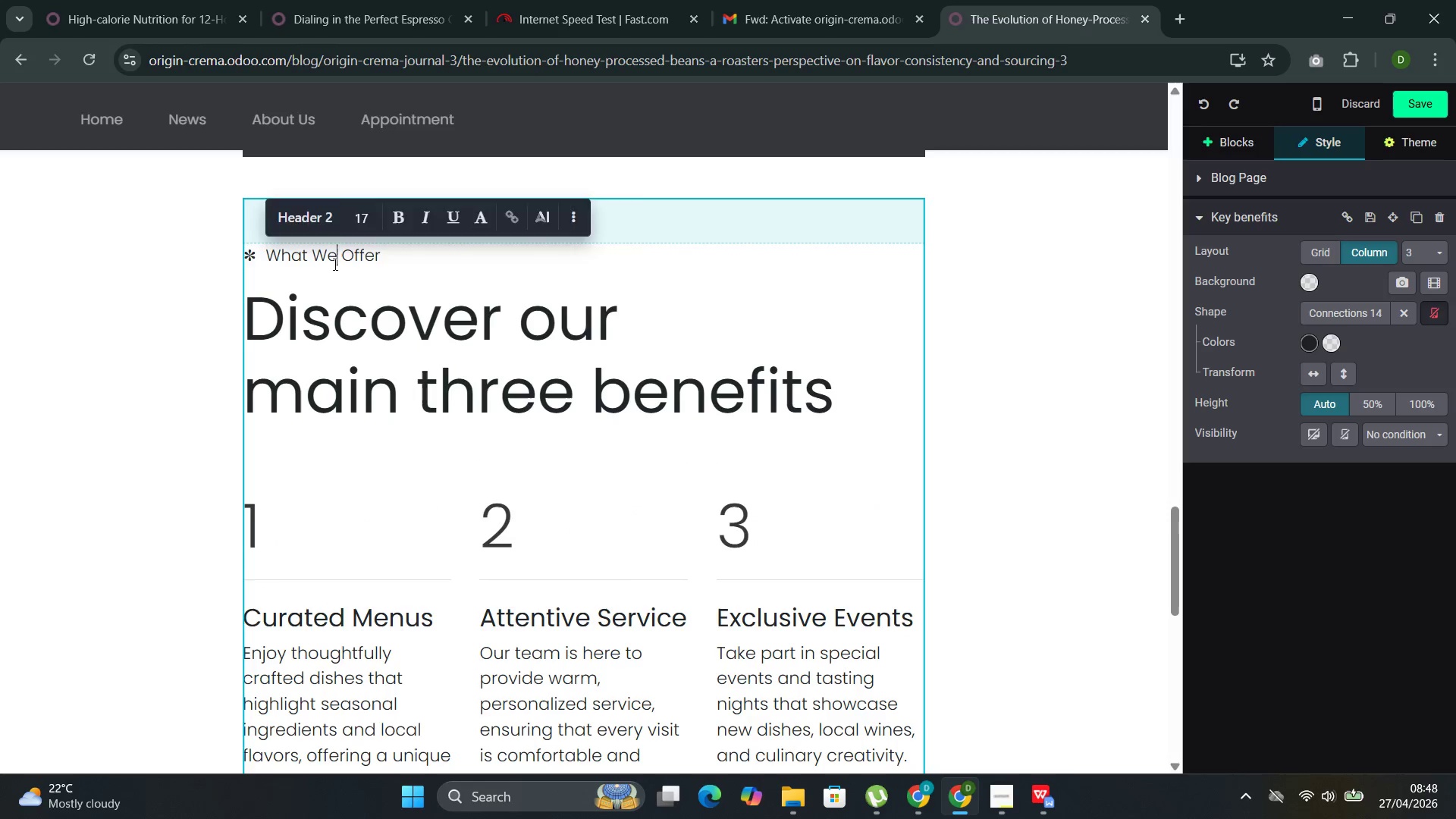 
double_click([334, 264])
 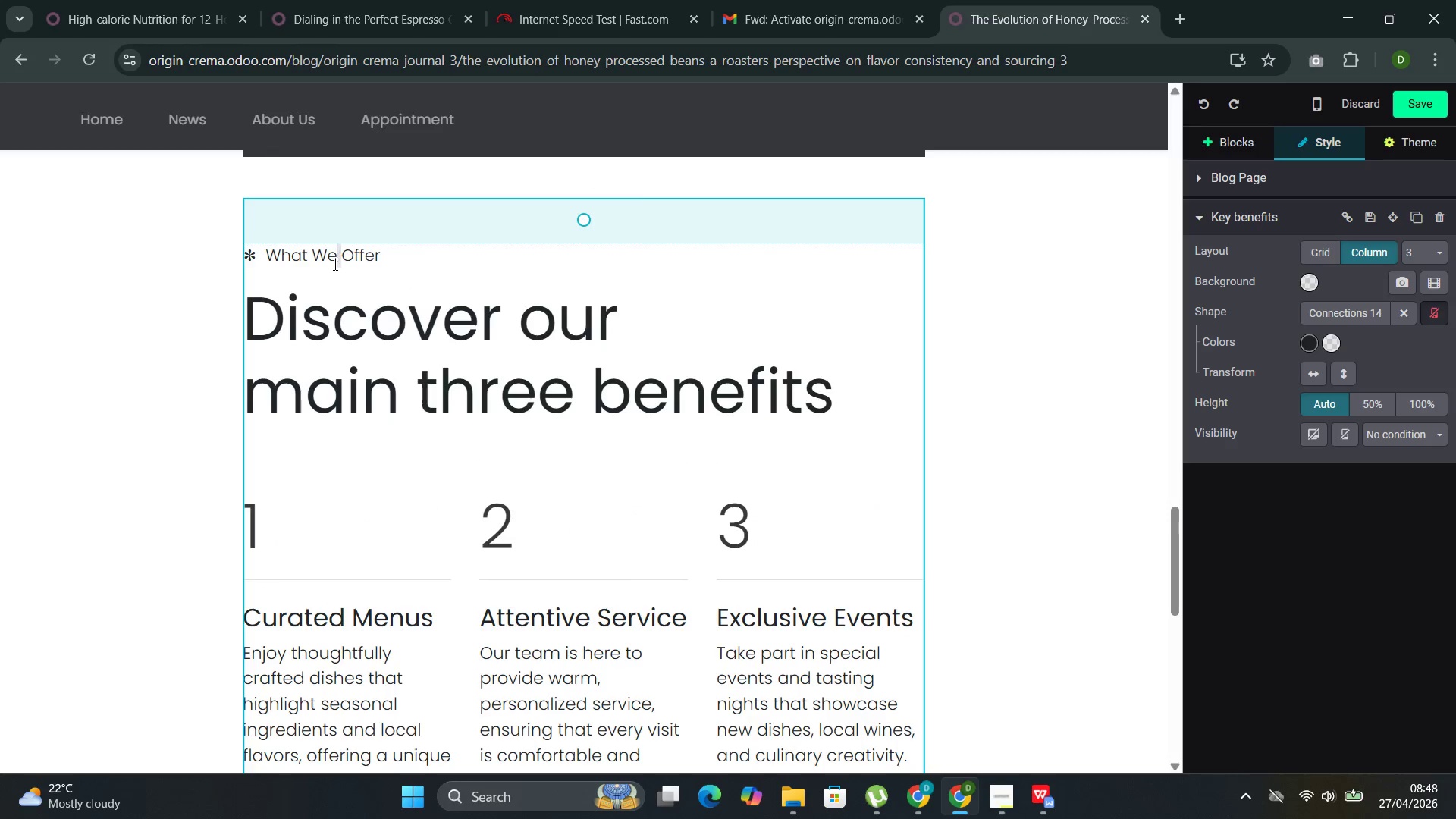 
double_click([334, 264])
 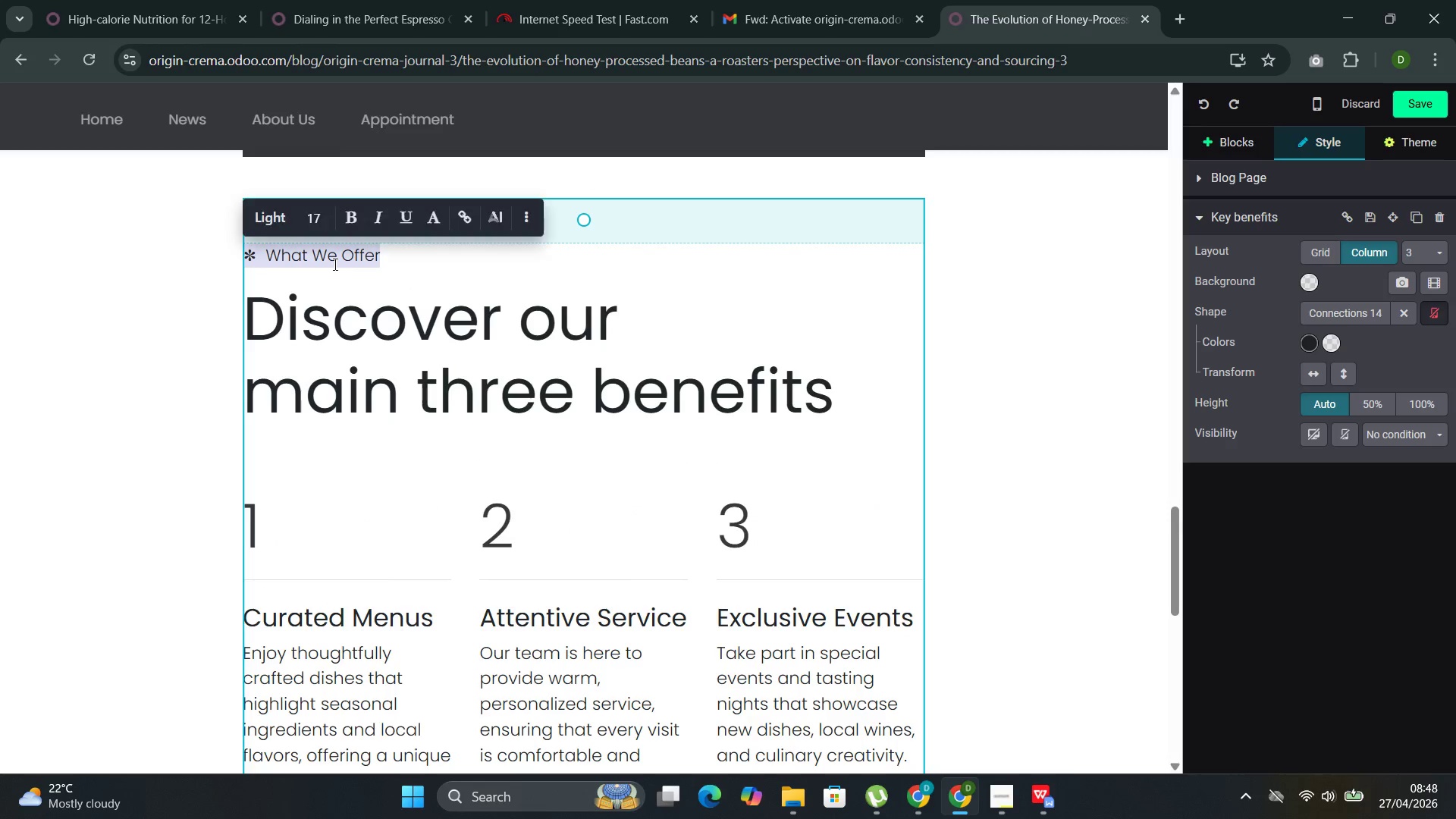 
triple_click([334, 264])
 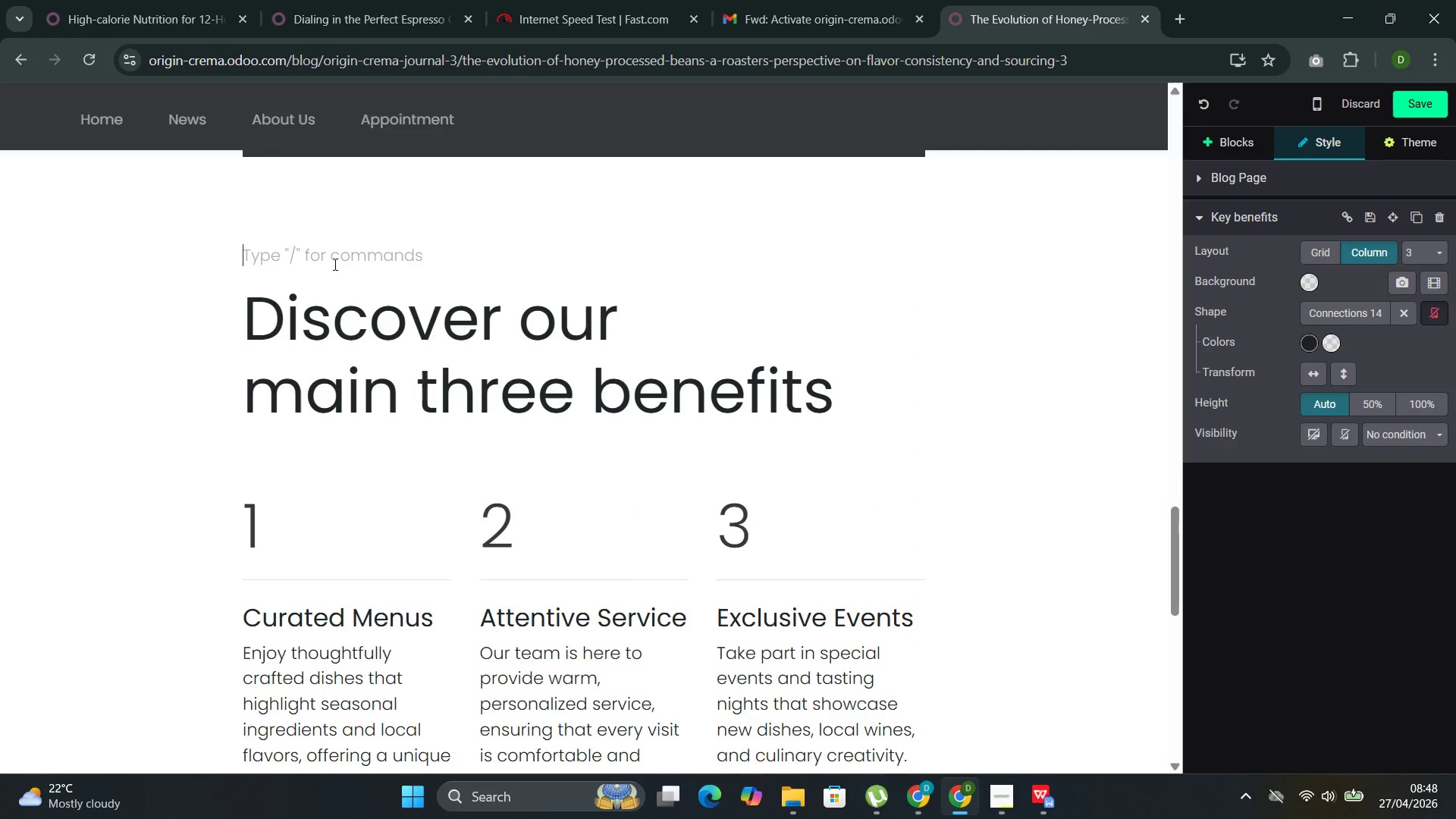 
key(Backspace)
 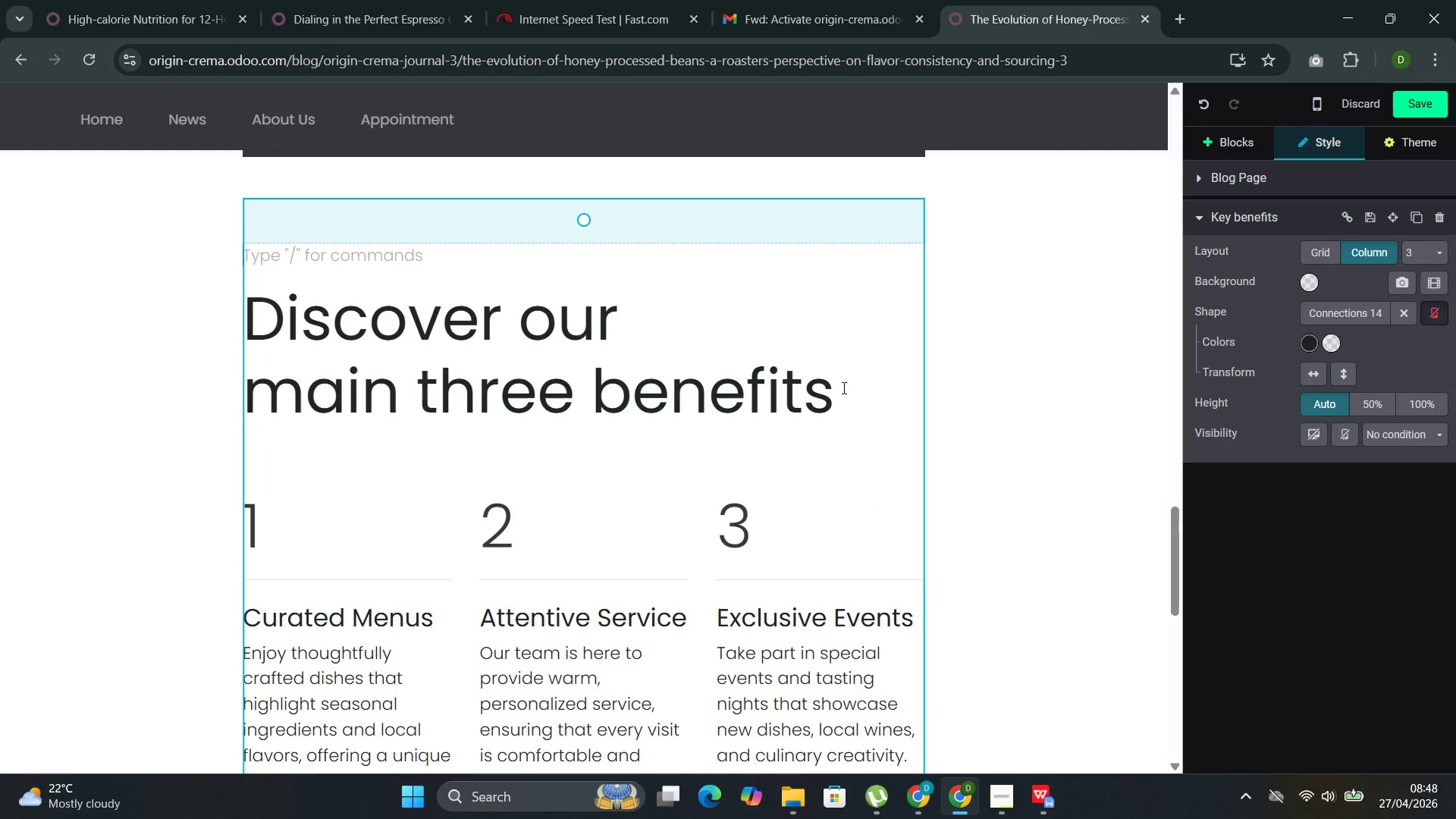 
left_click_drag(start_coordinate=[856, 400], to_coordinate=[277, 303])
 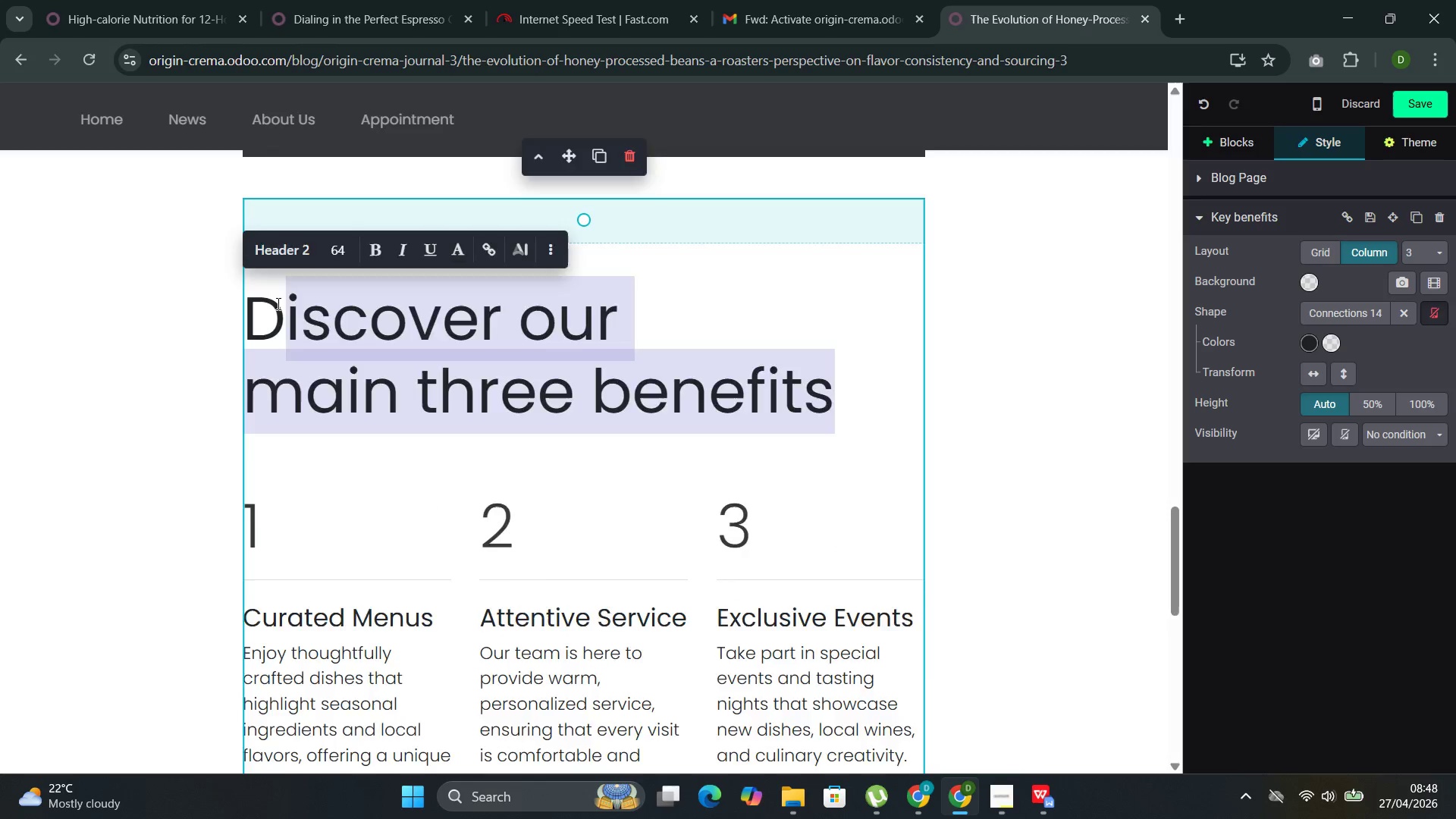 
key(Backspace)
 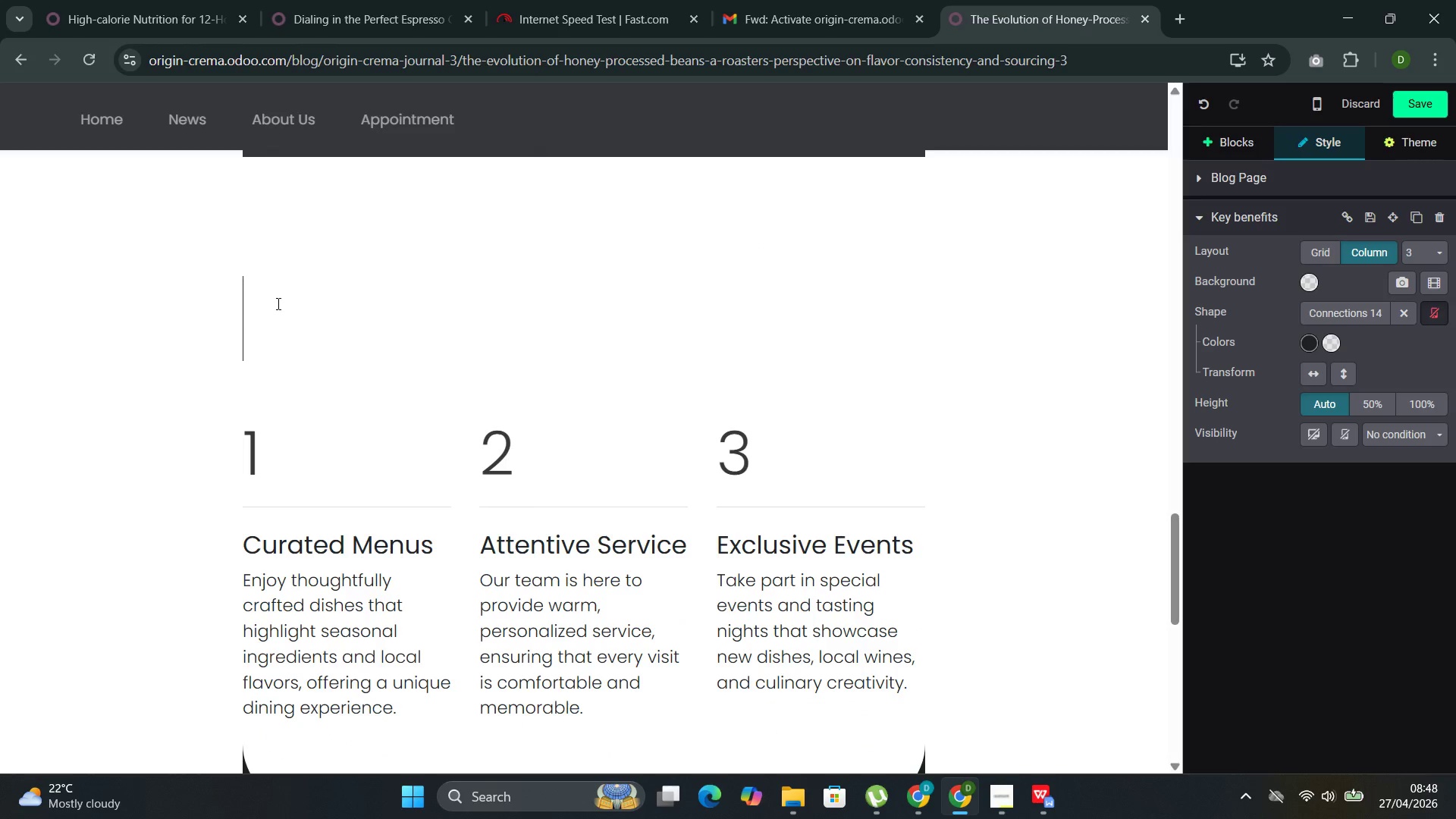 
key(Backspace)
 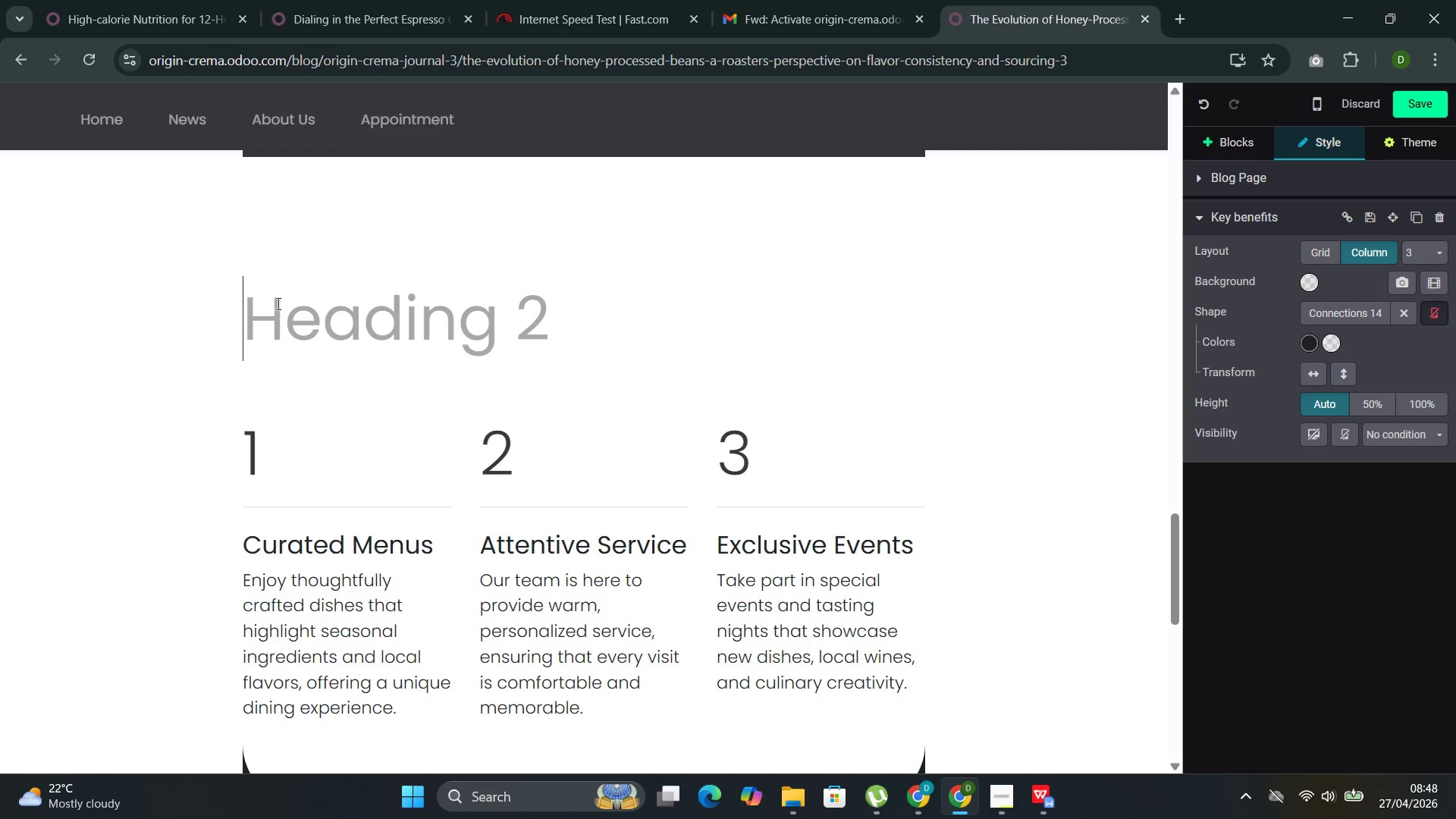 
wait(7.41)
 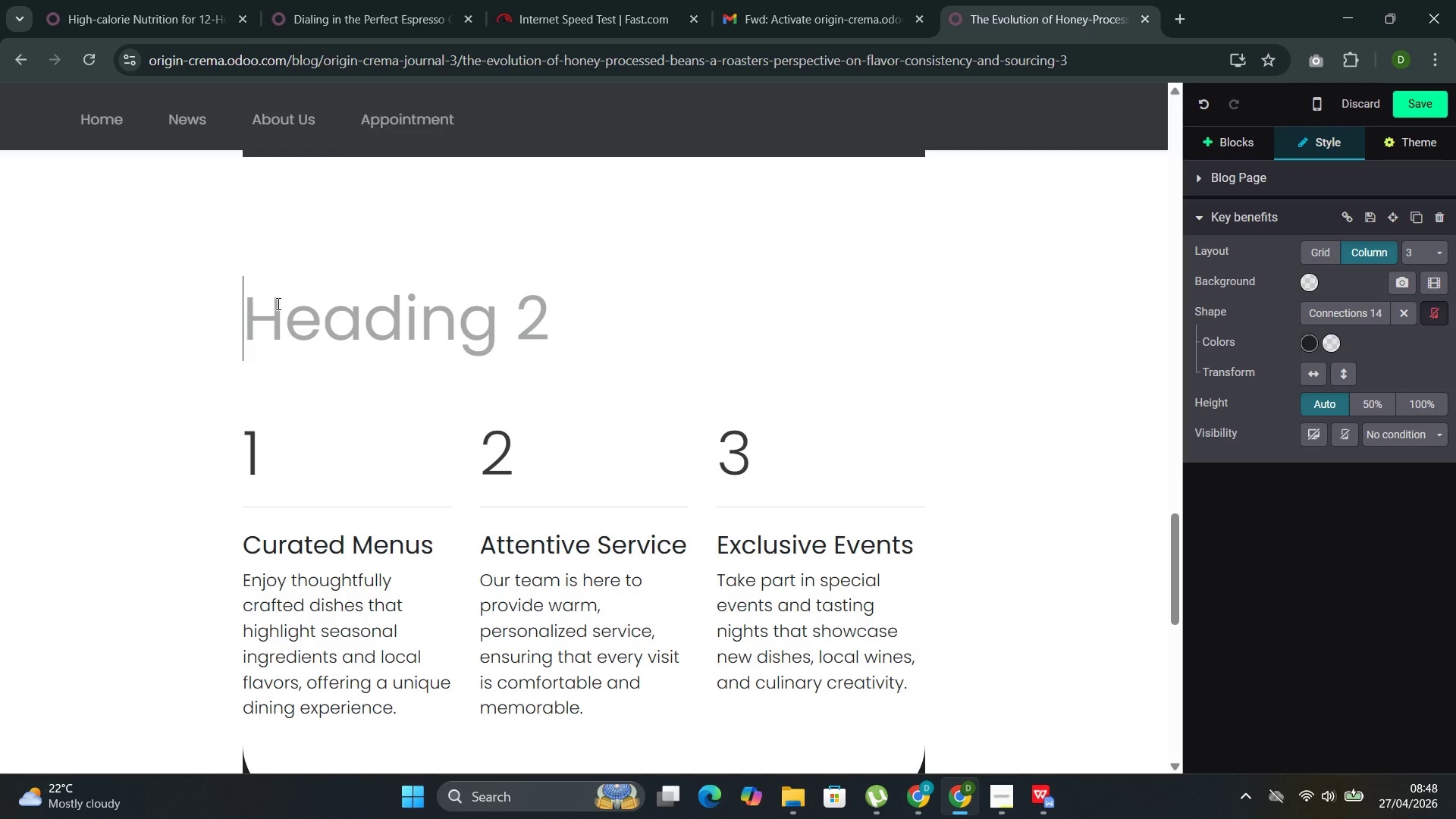 
key(Shift+P)
 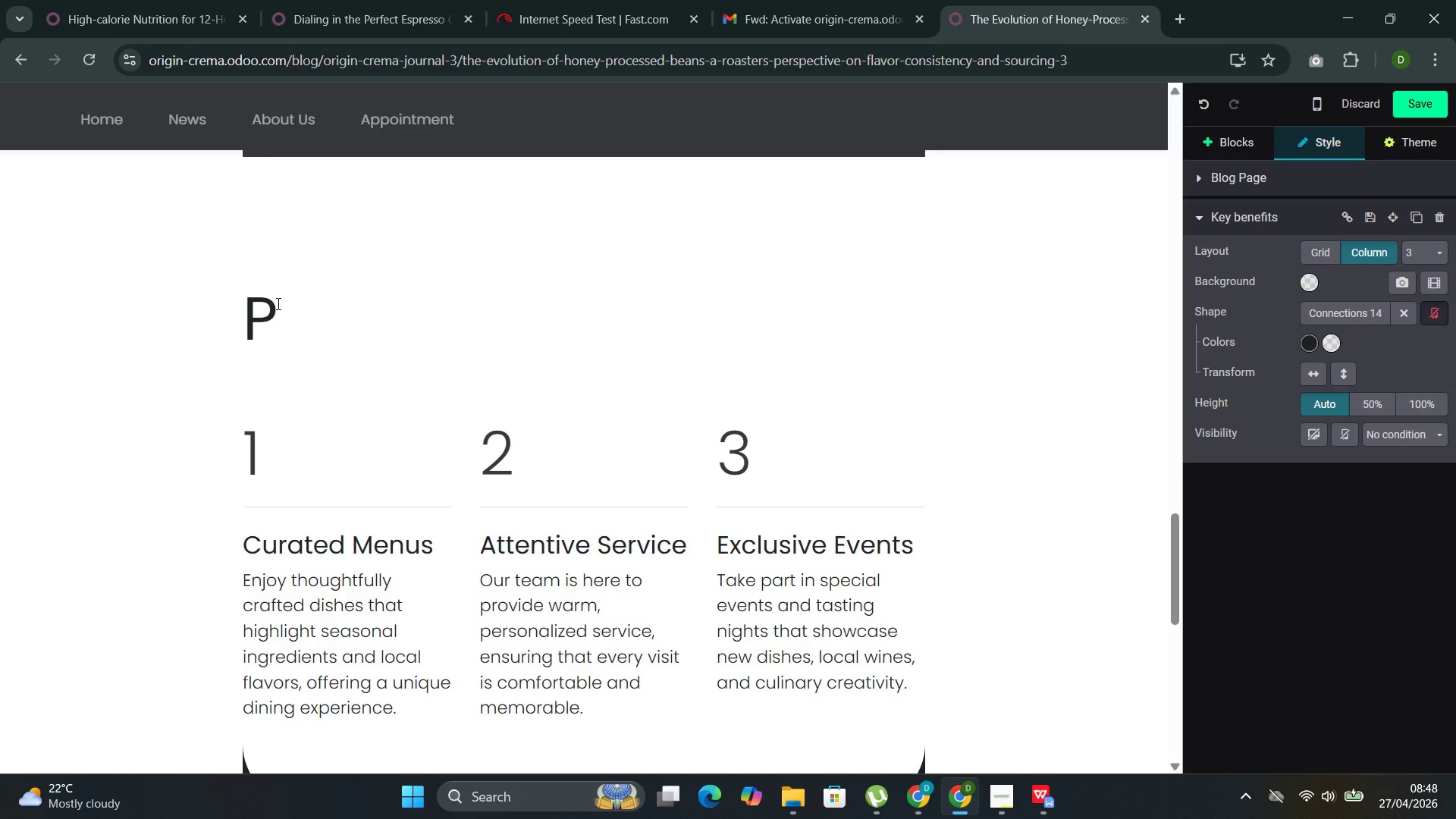 
key(Backspace)
 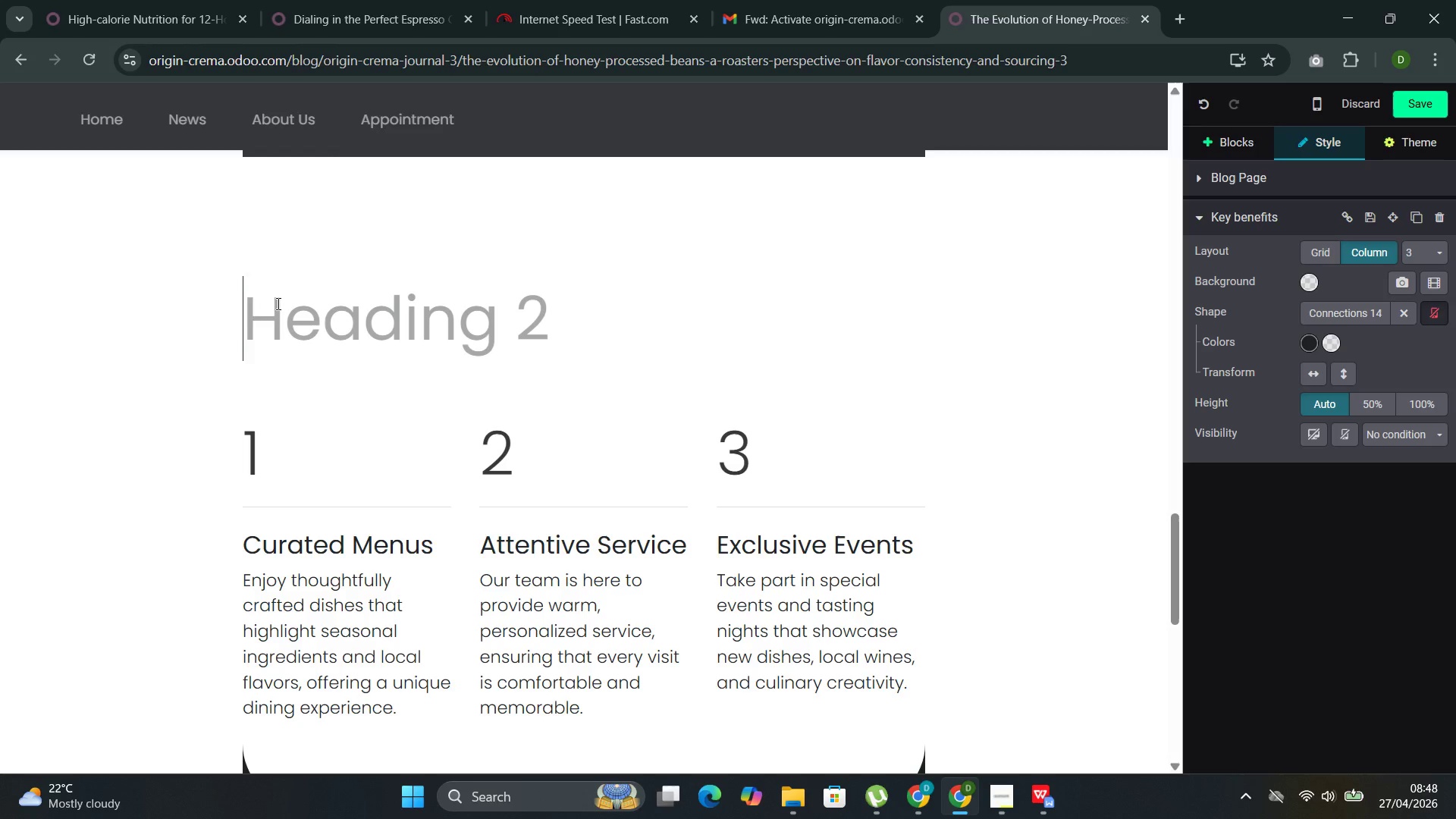 
key(Shift+R)
 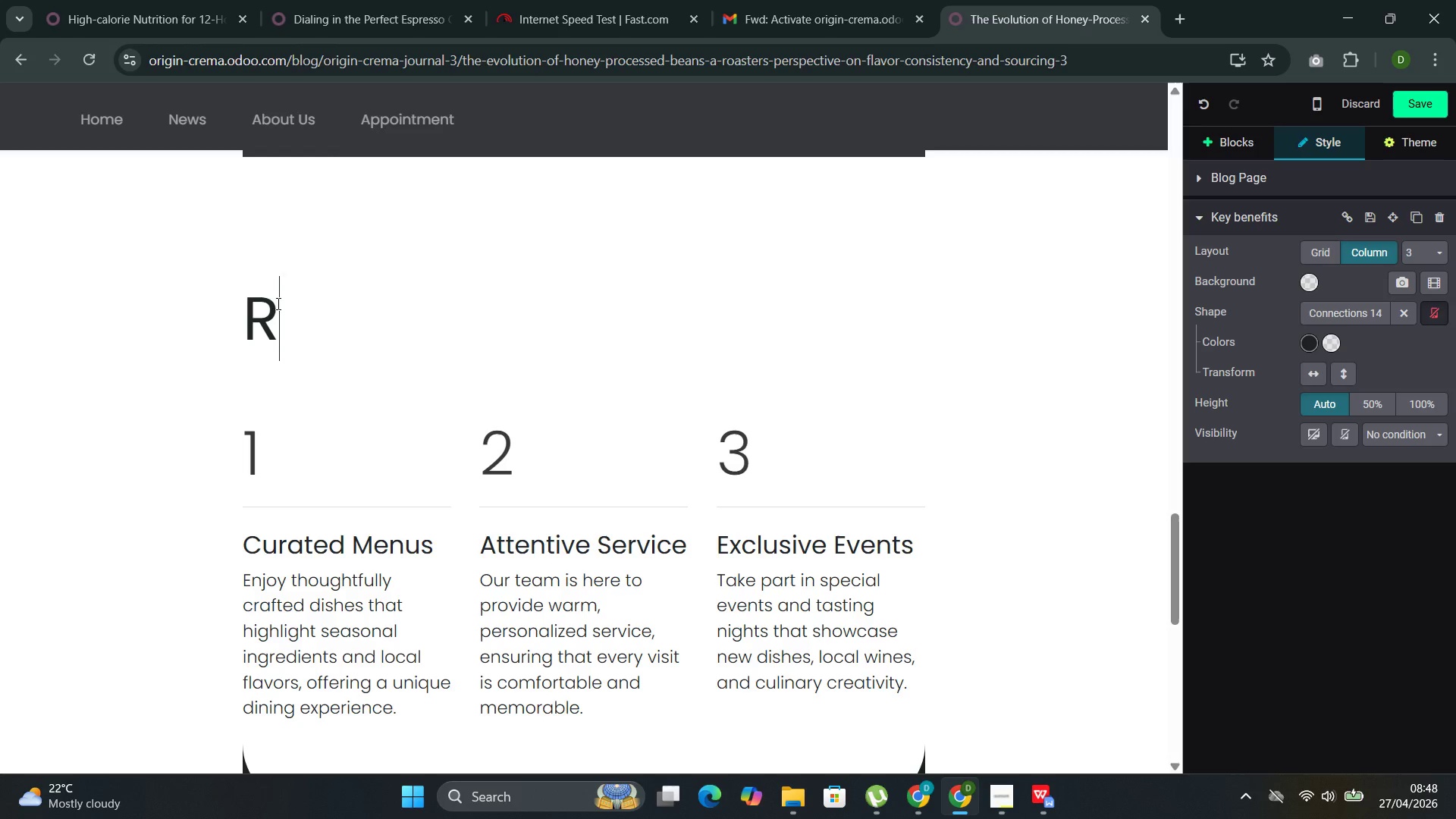 
wait(26.39)
 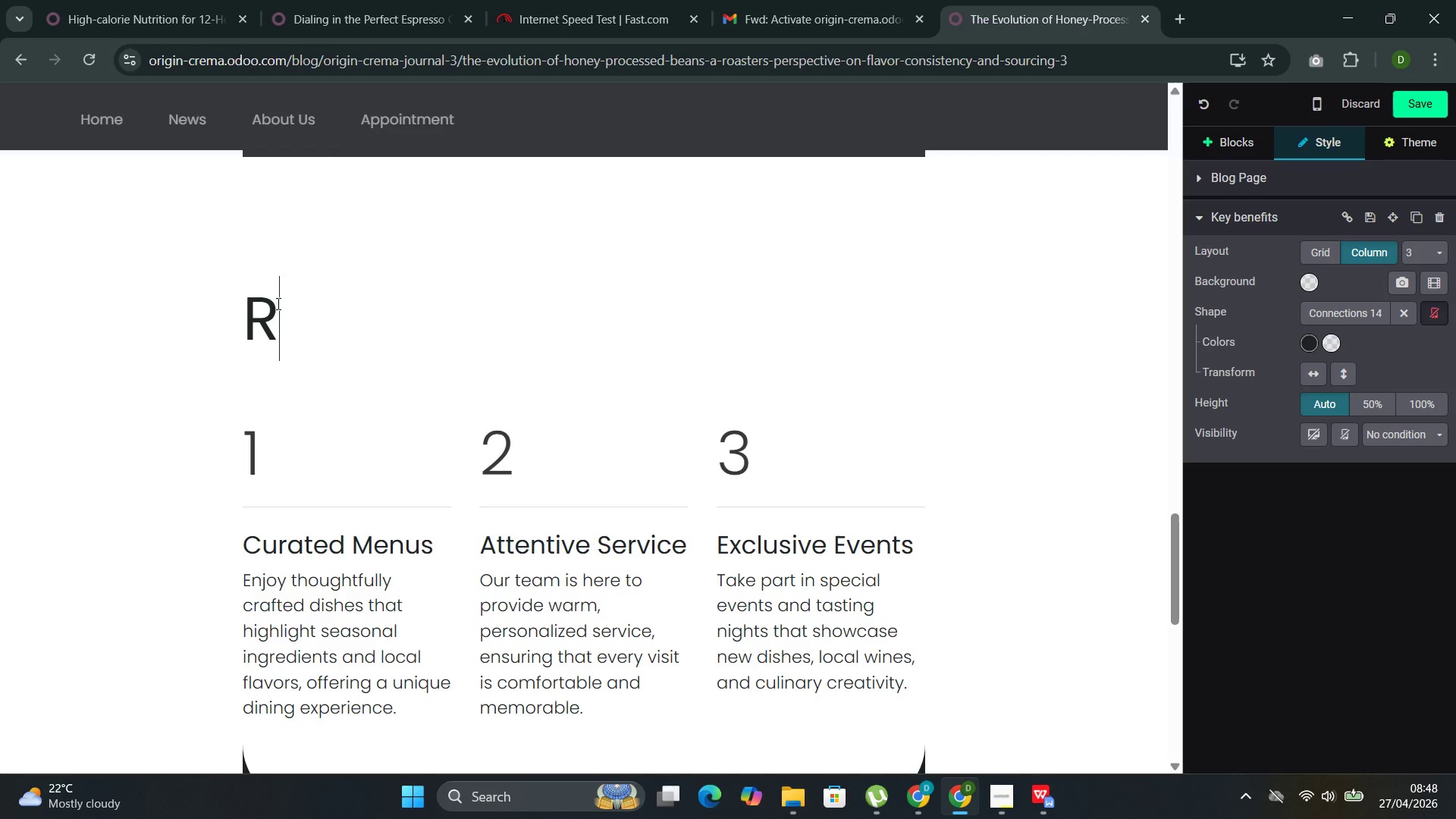 
type(oasting Consid)
 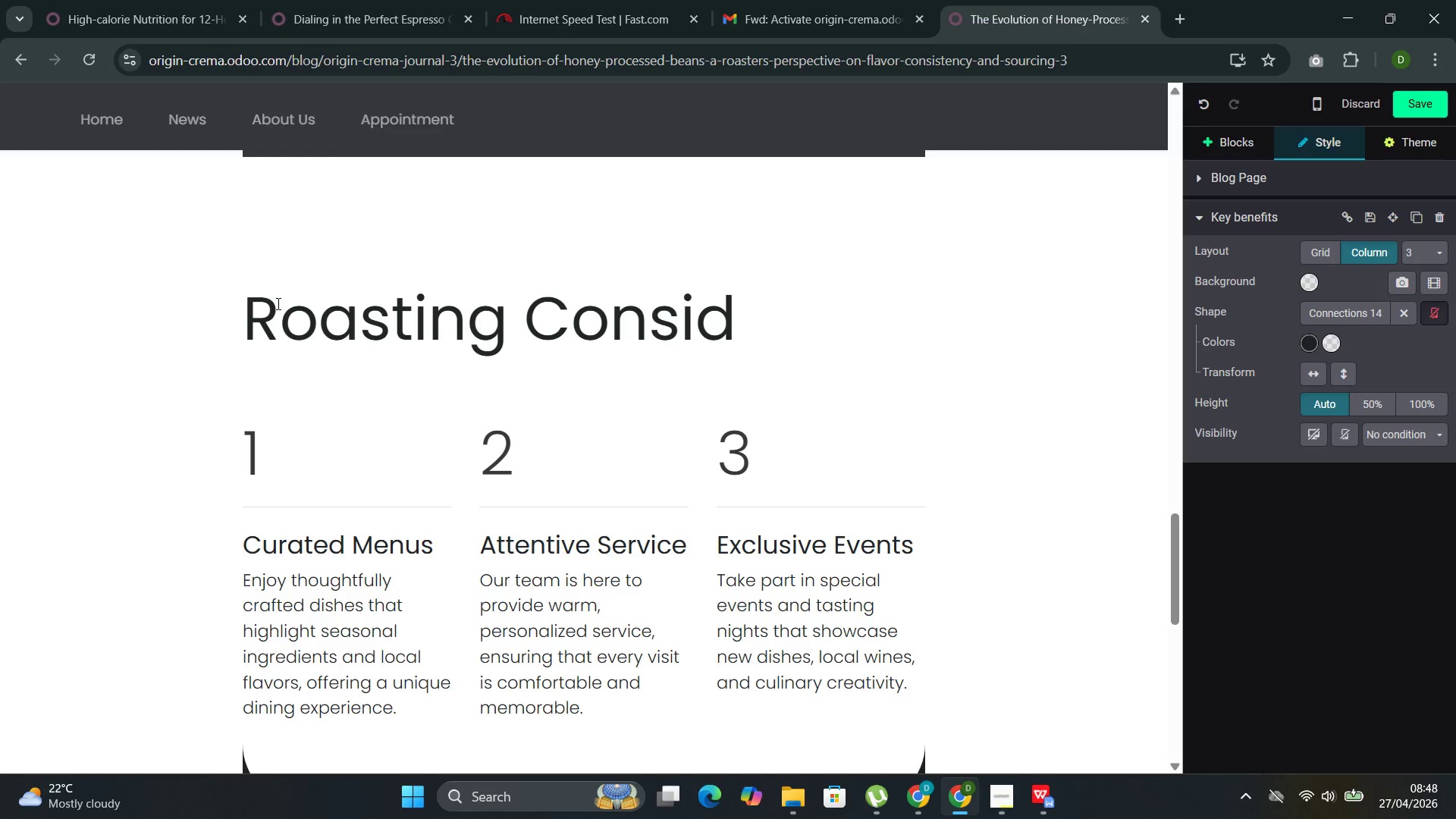 
type(erations by Process Leve;)
key(Backspace)
type(l)
 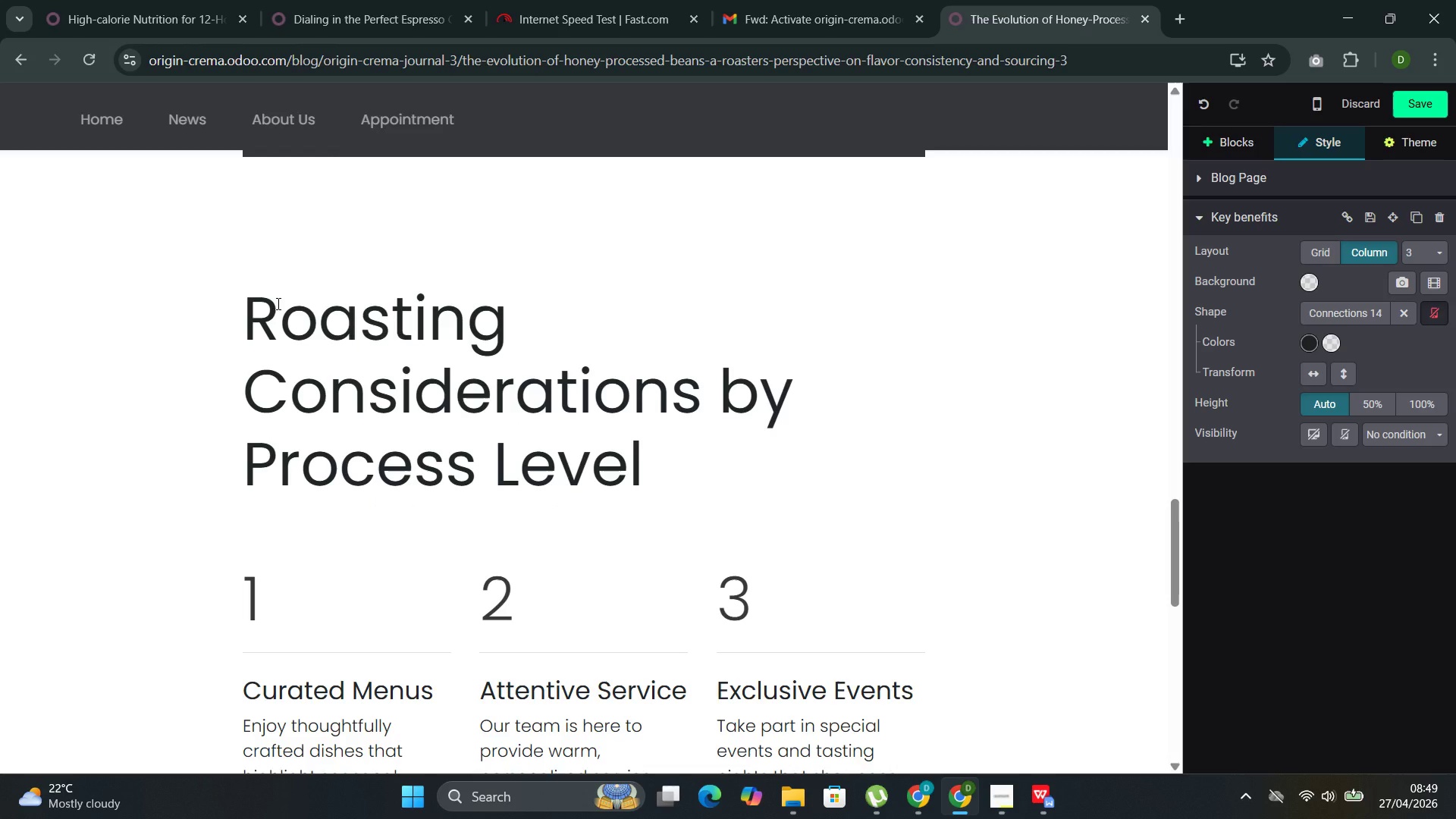 
key(Enter)
 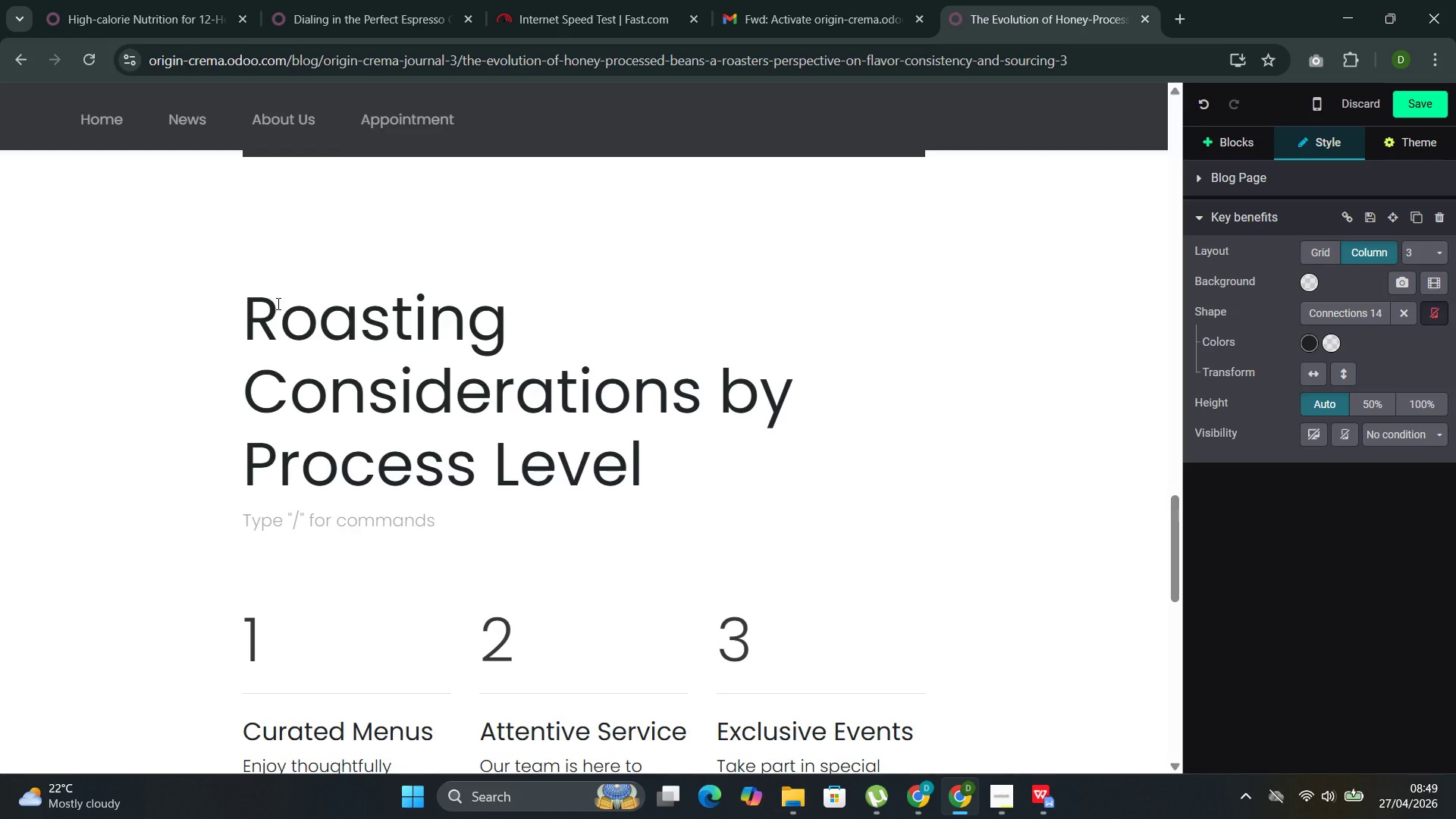 
wait(5.5)
 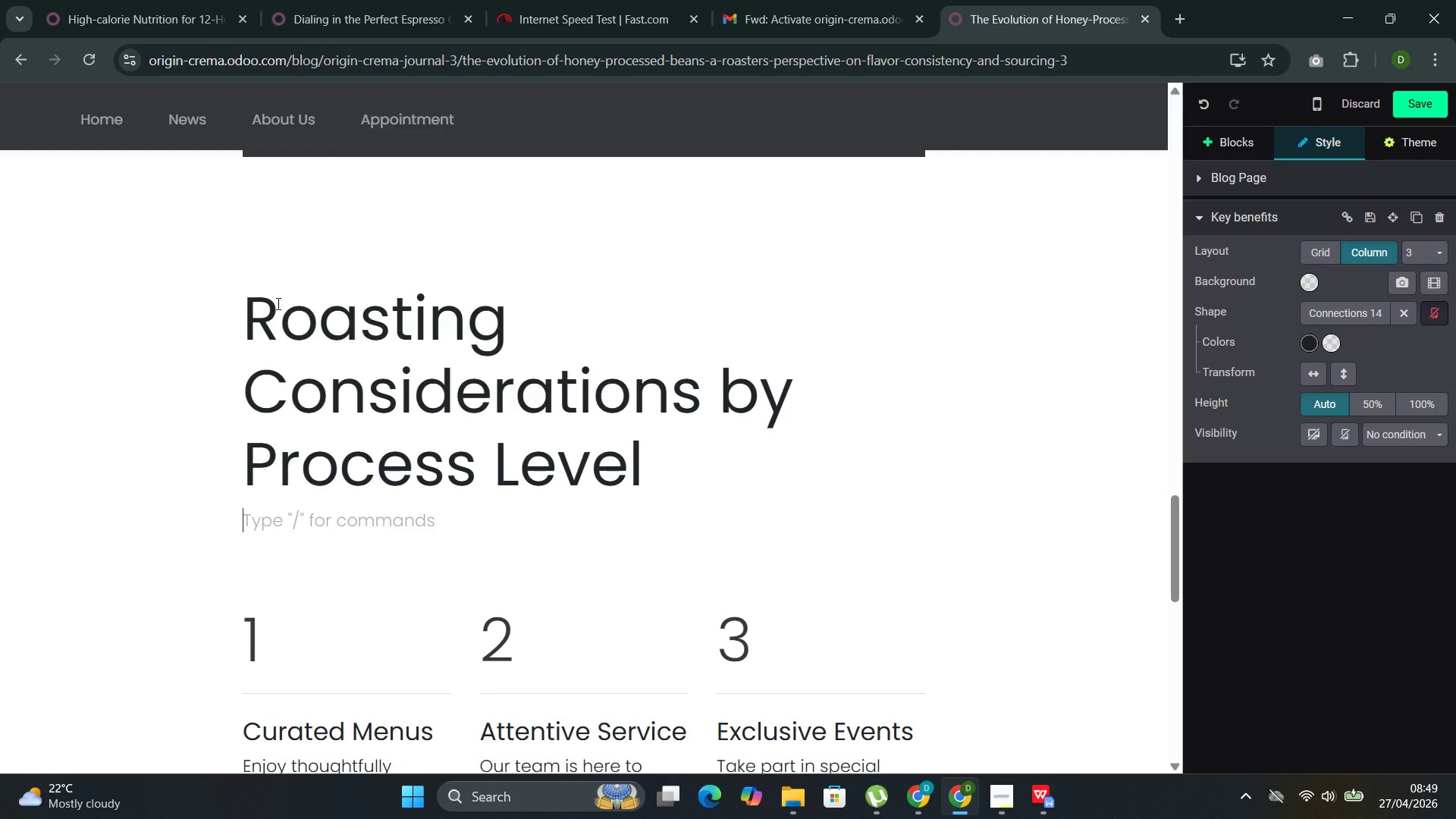 
type(Honey-process)
 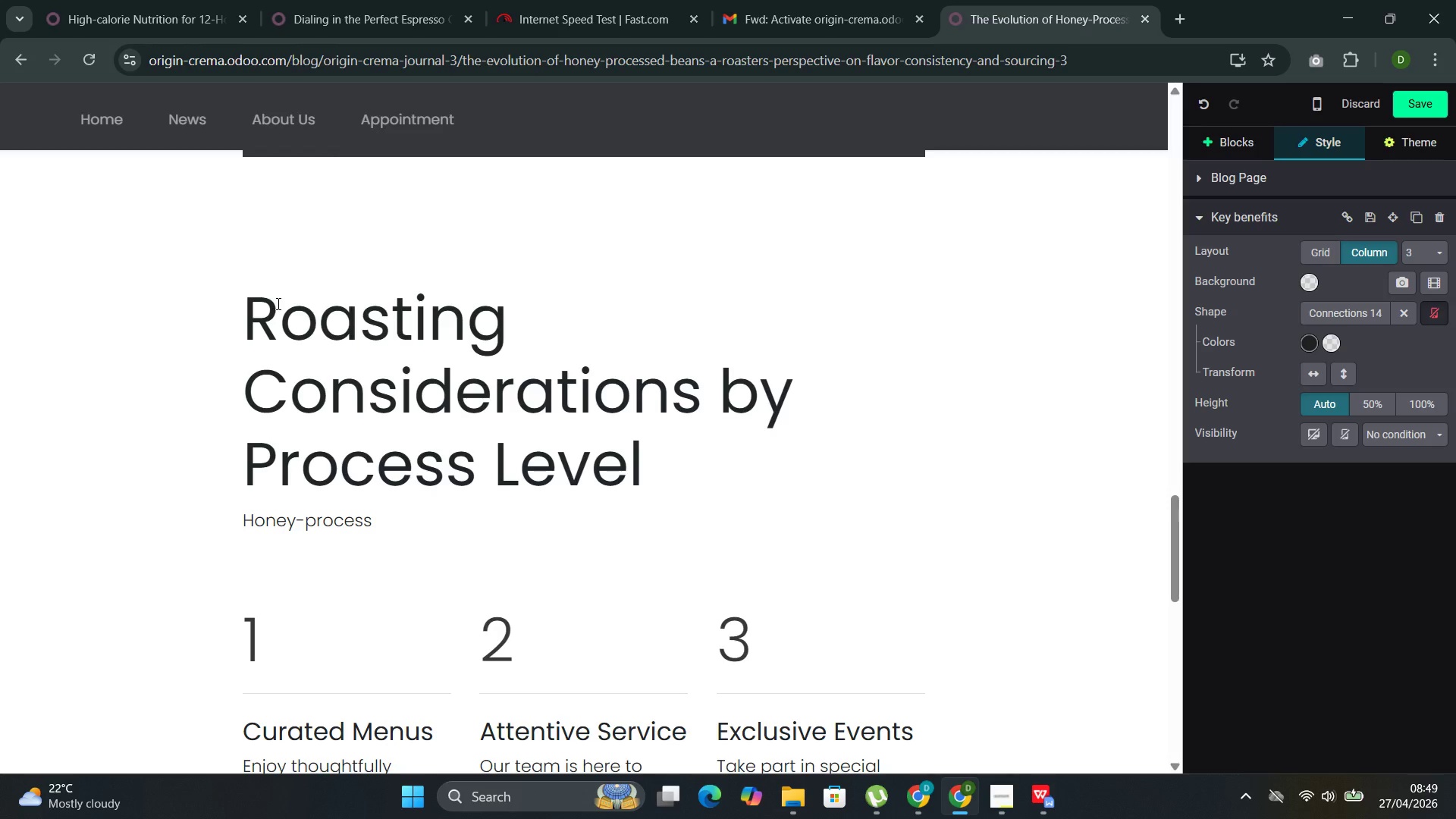 
type(ed )
 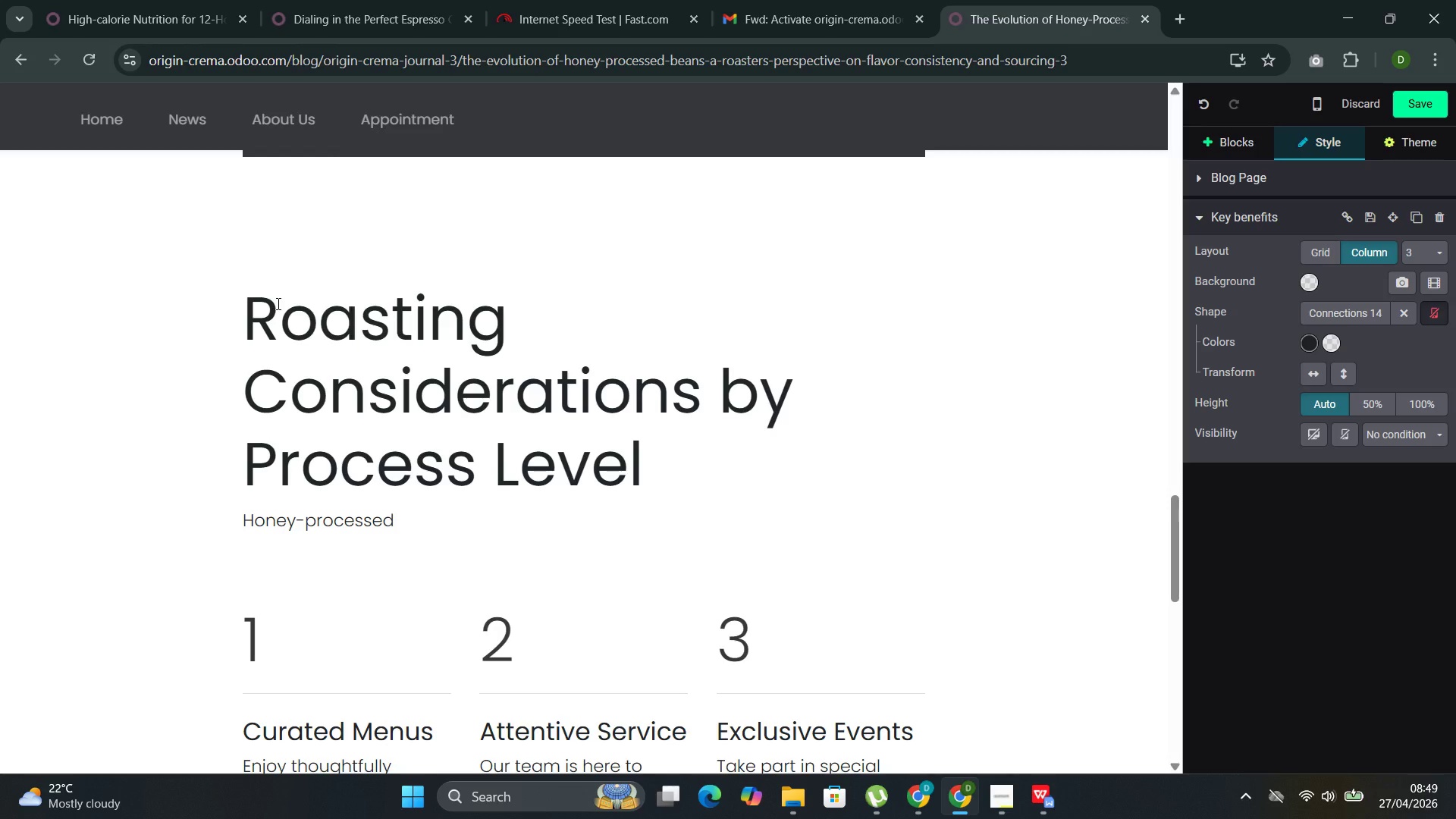 
wait(6.42)
 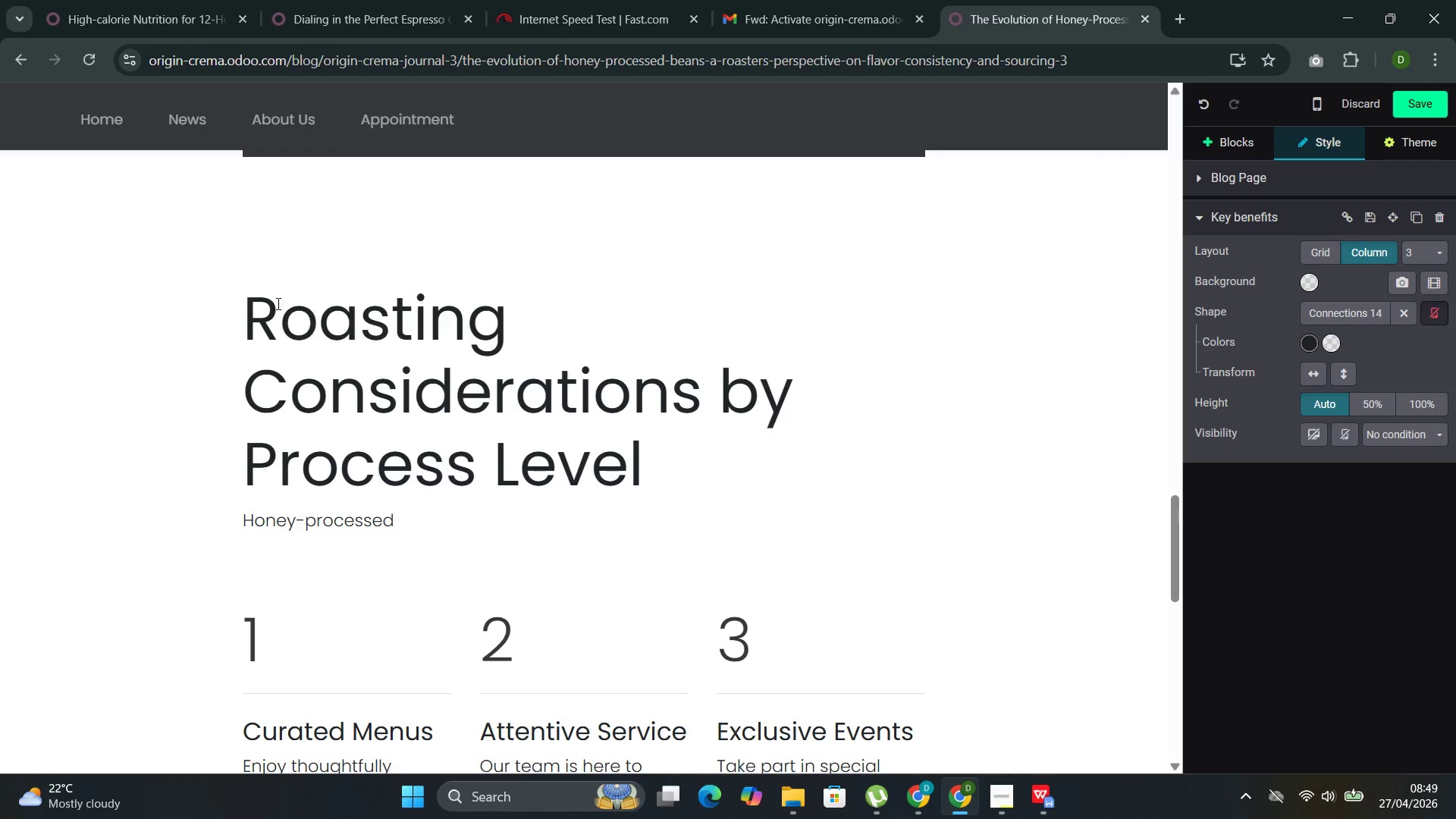 
type(beans )
 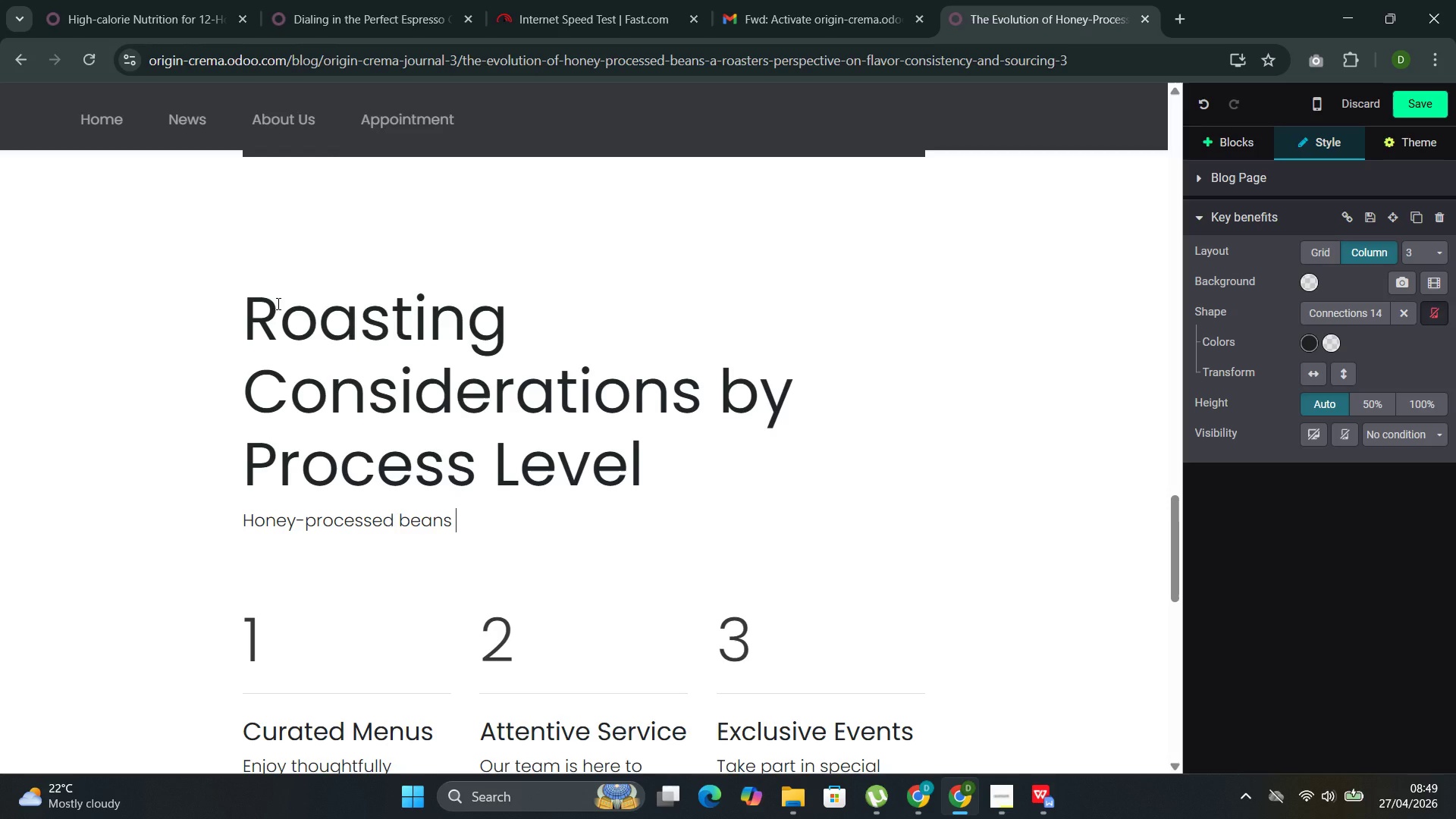 
wait(5.7)
 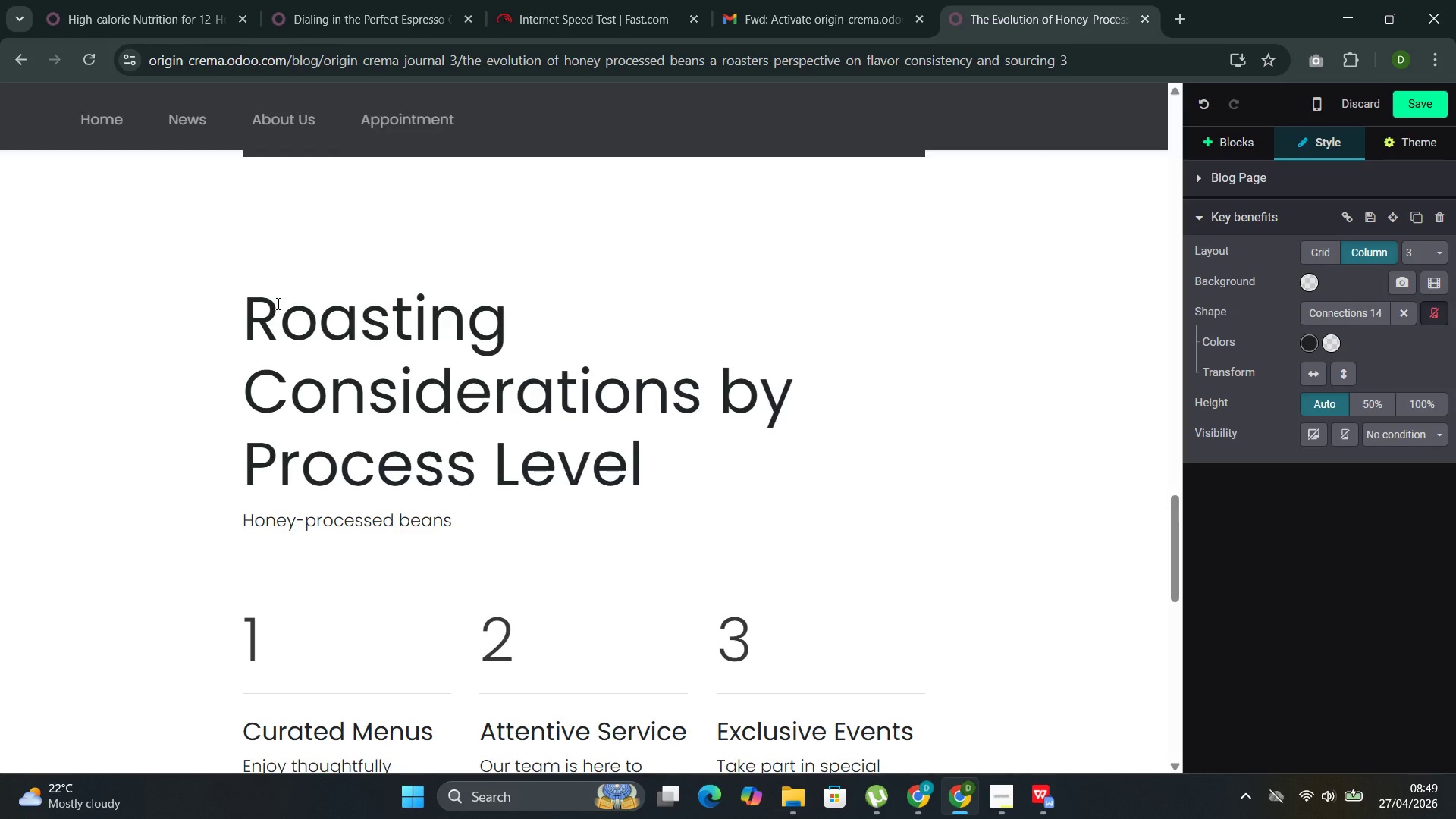 
type(behave differemtly)
 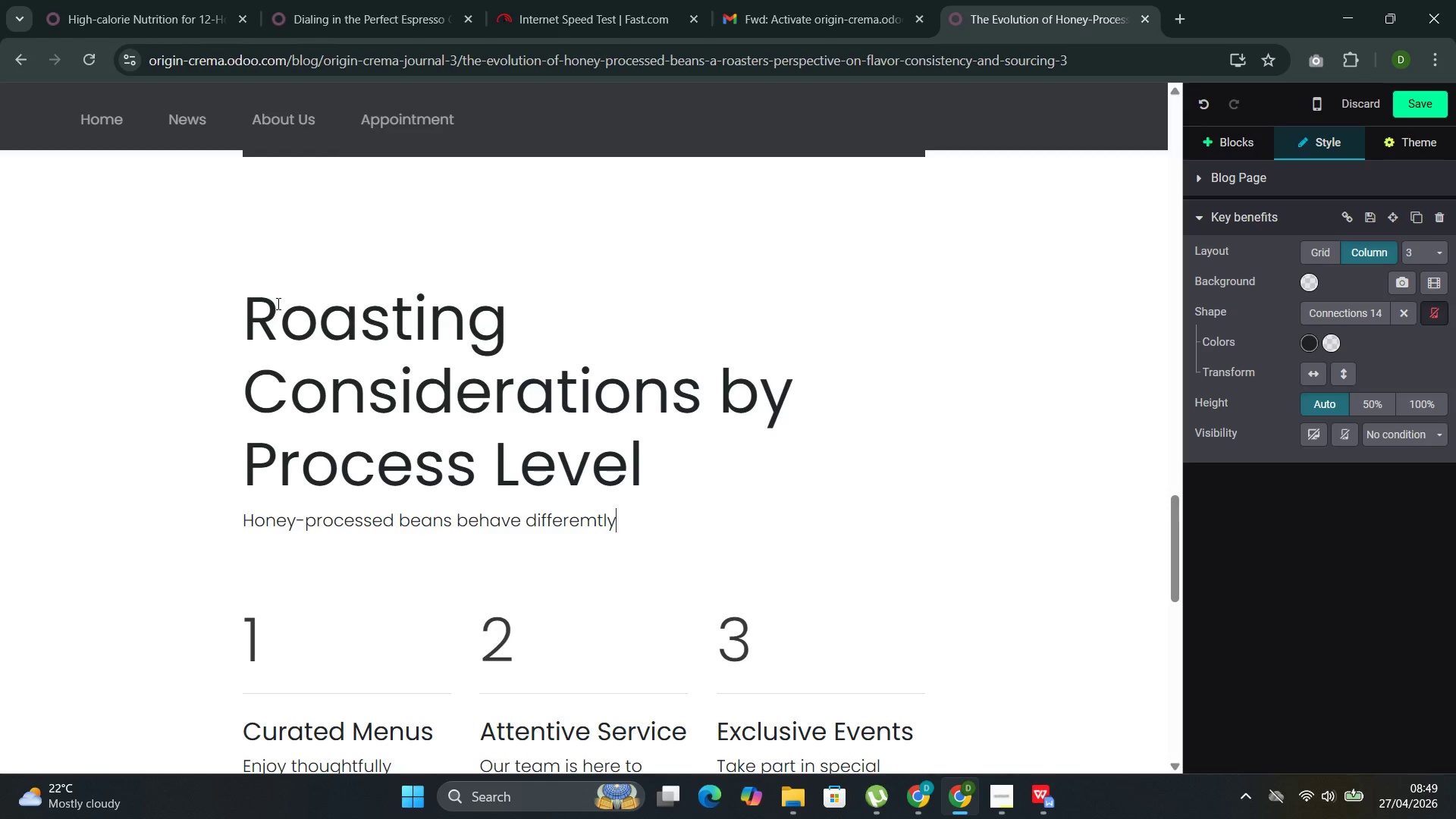 
key(ArrowLeft)
 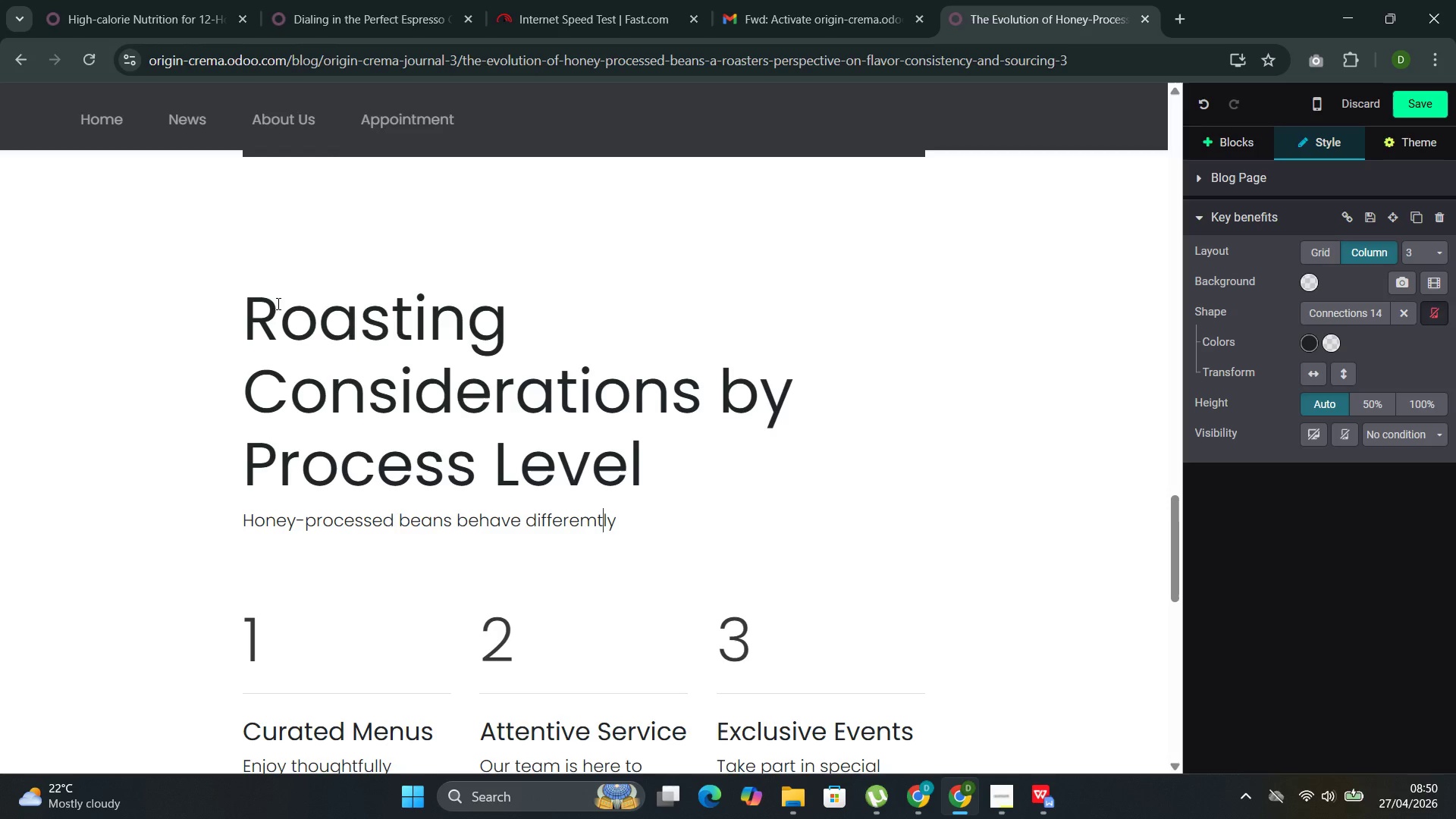 
key(ArrowLeft)
 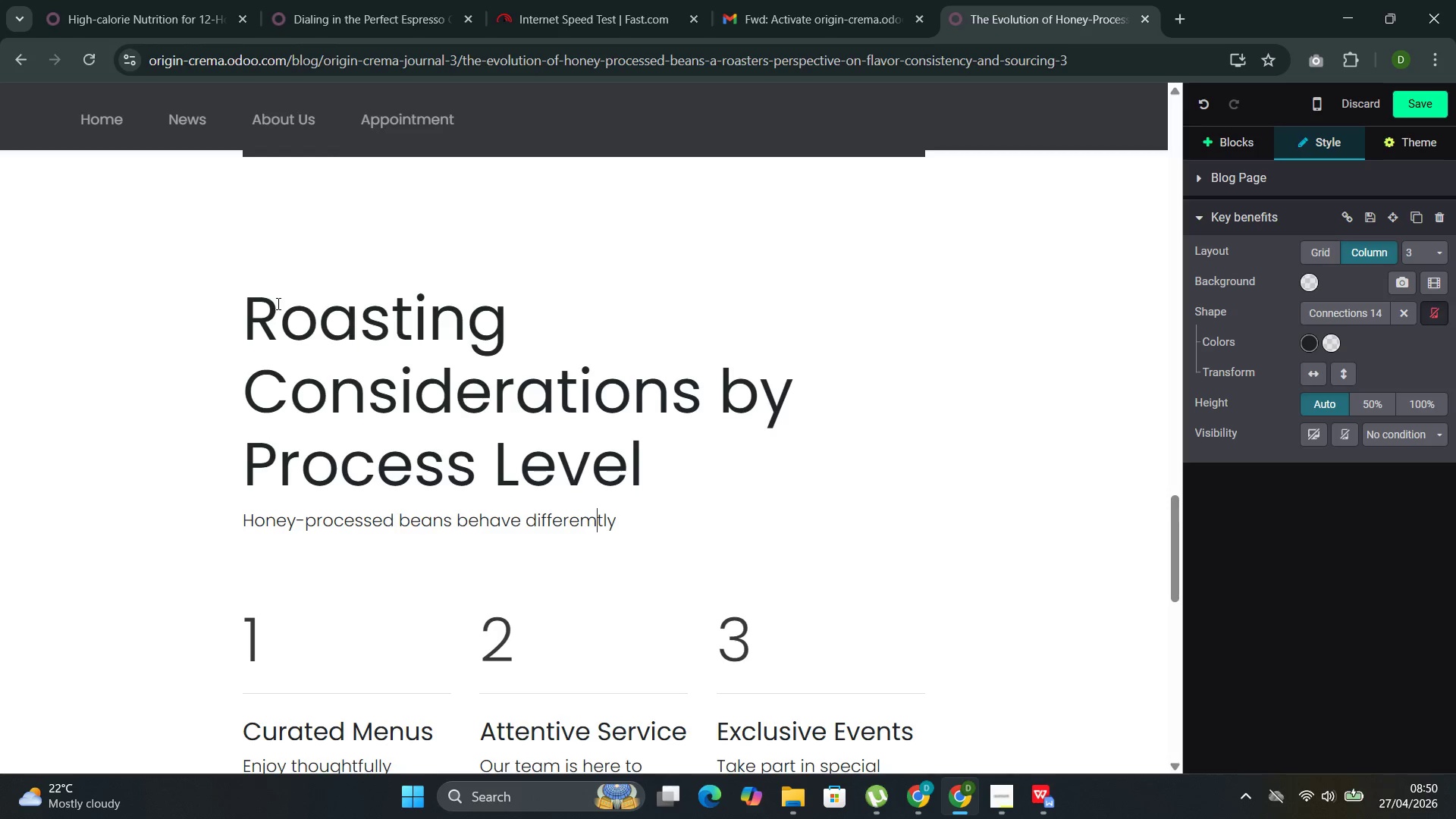 
key(ArrowLeft)
 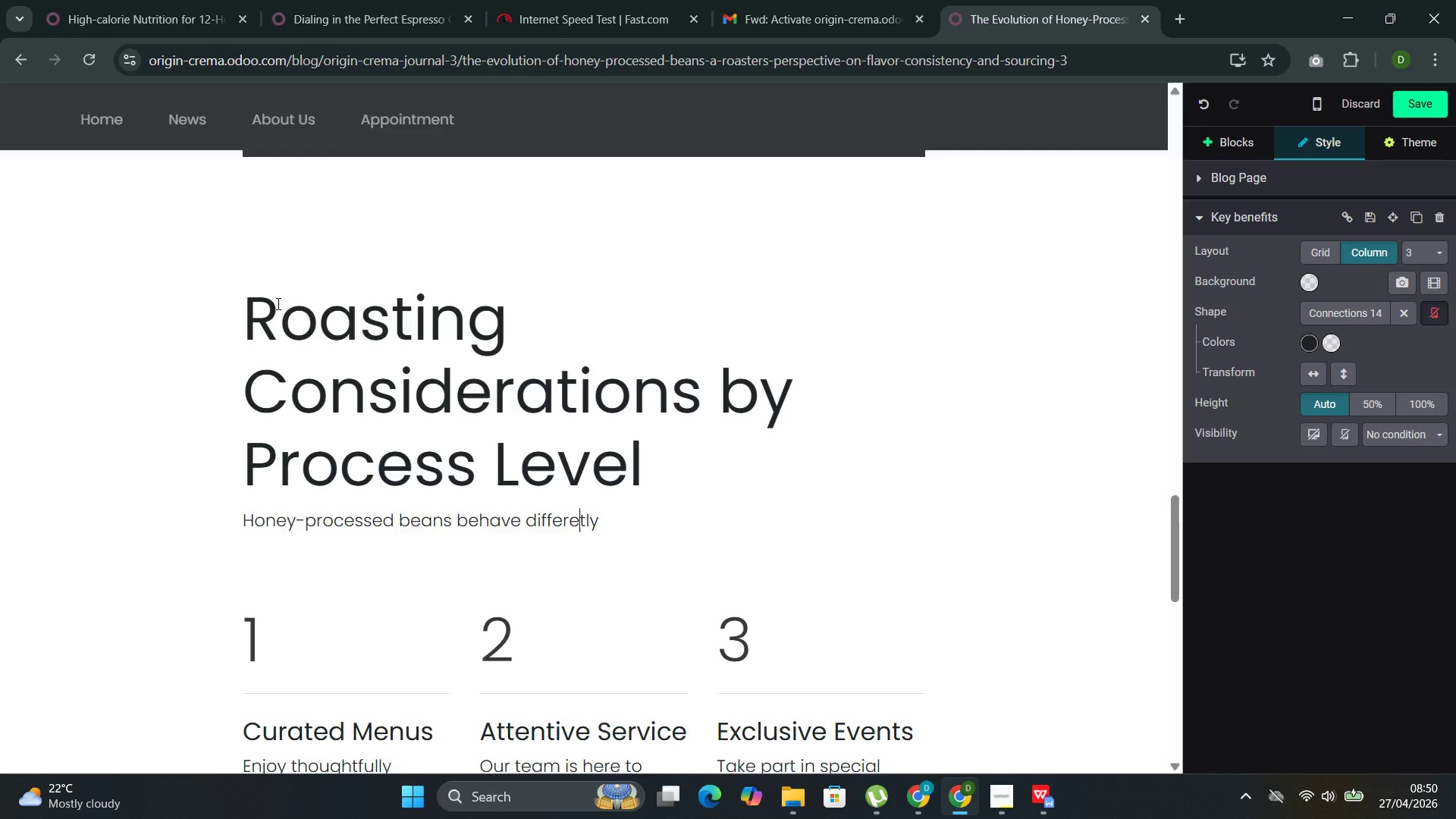 
key(Backspace)
 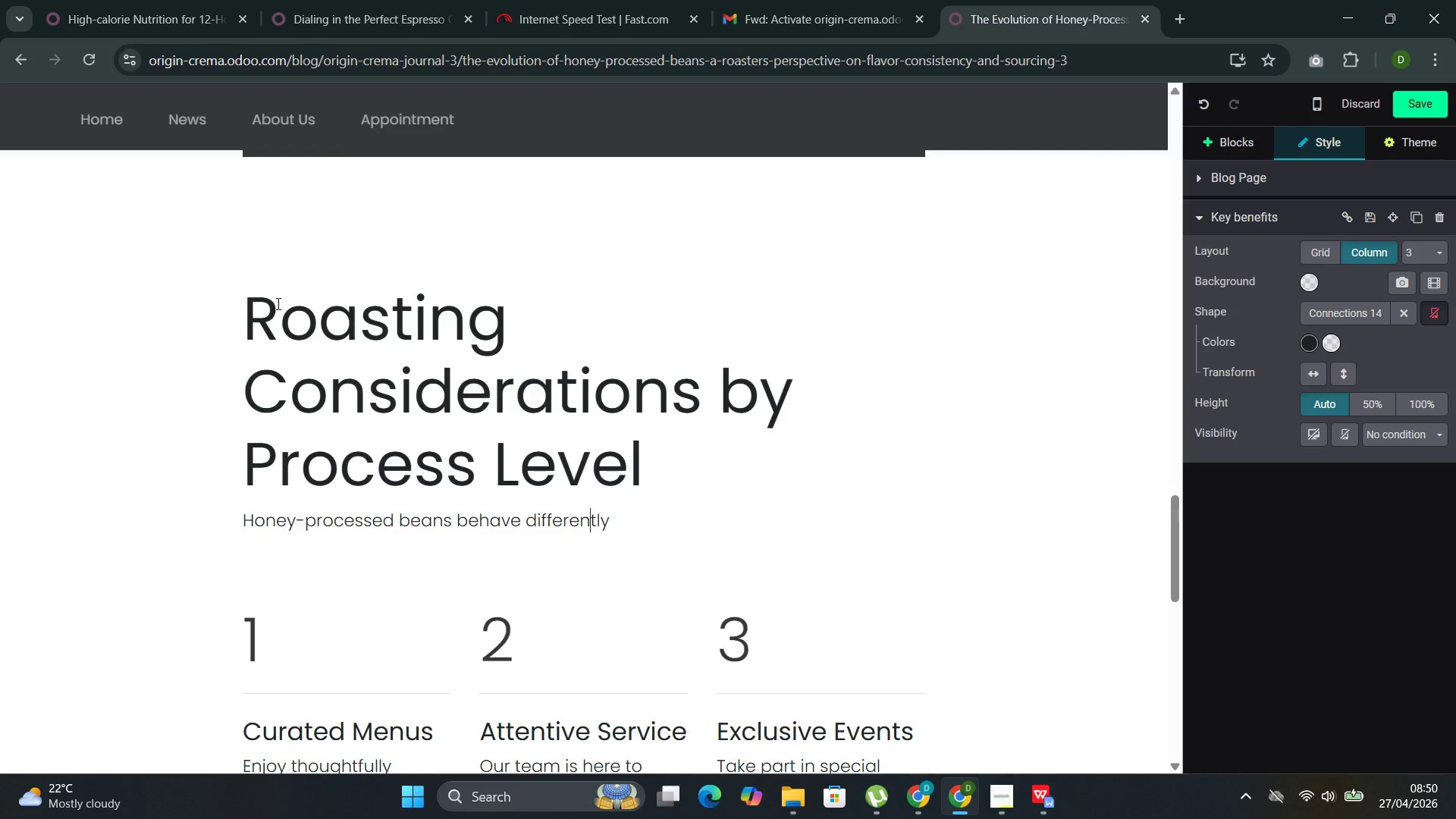 
key(N)
 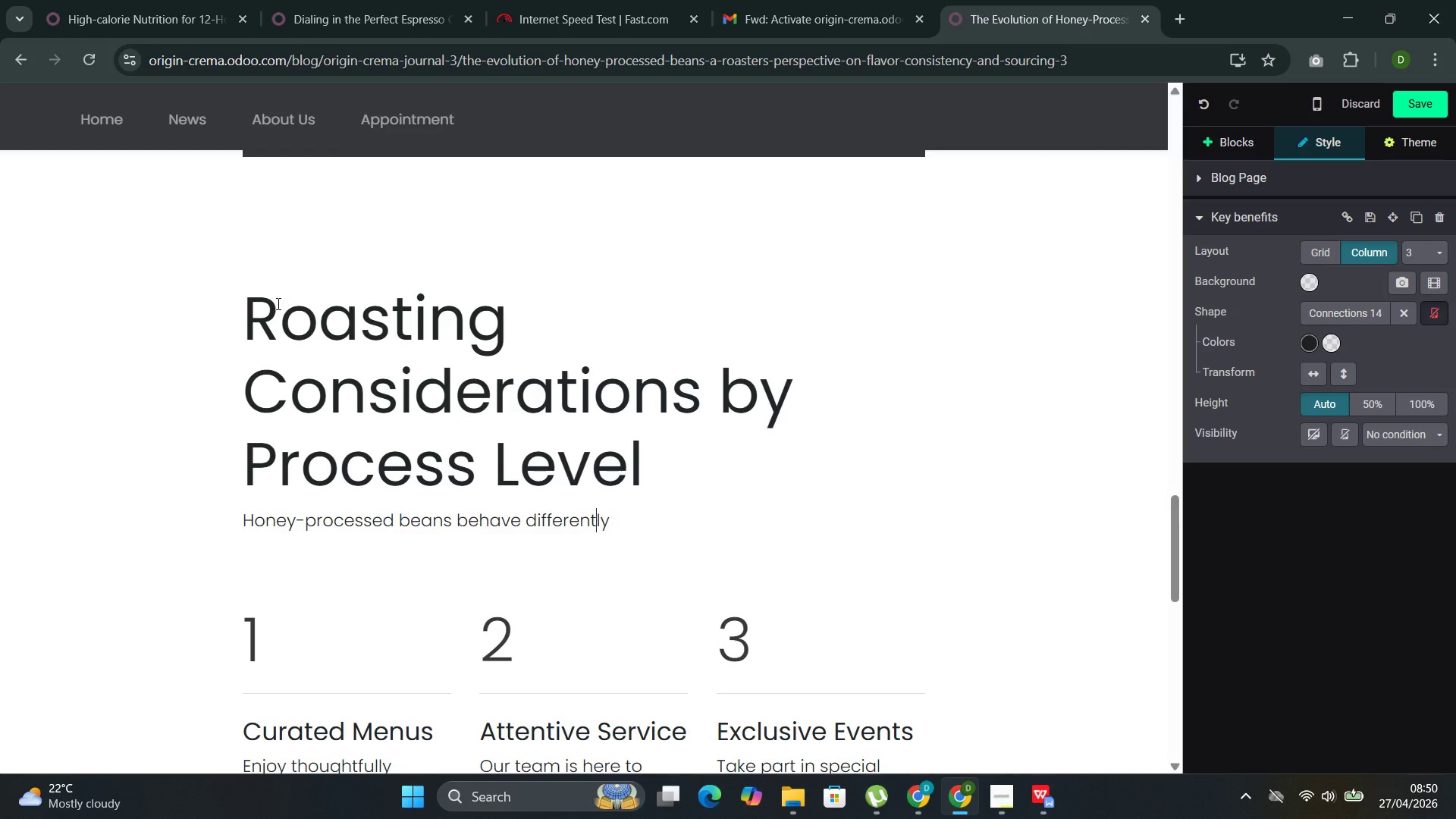 
key(ArrowRight)
 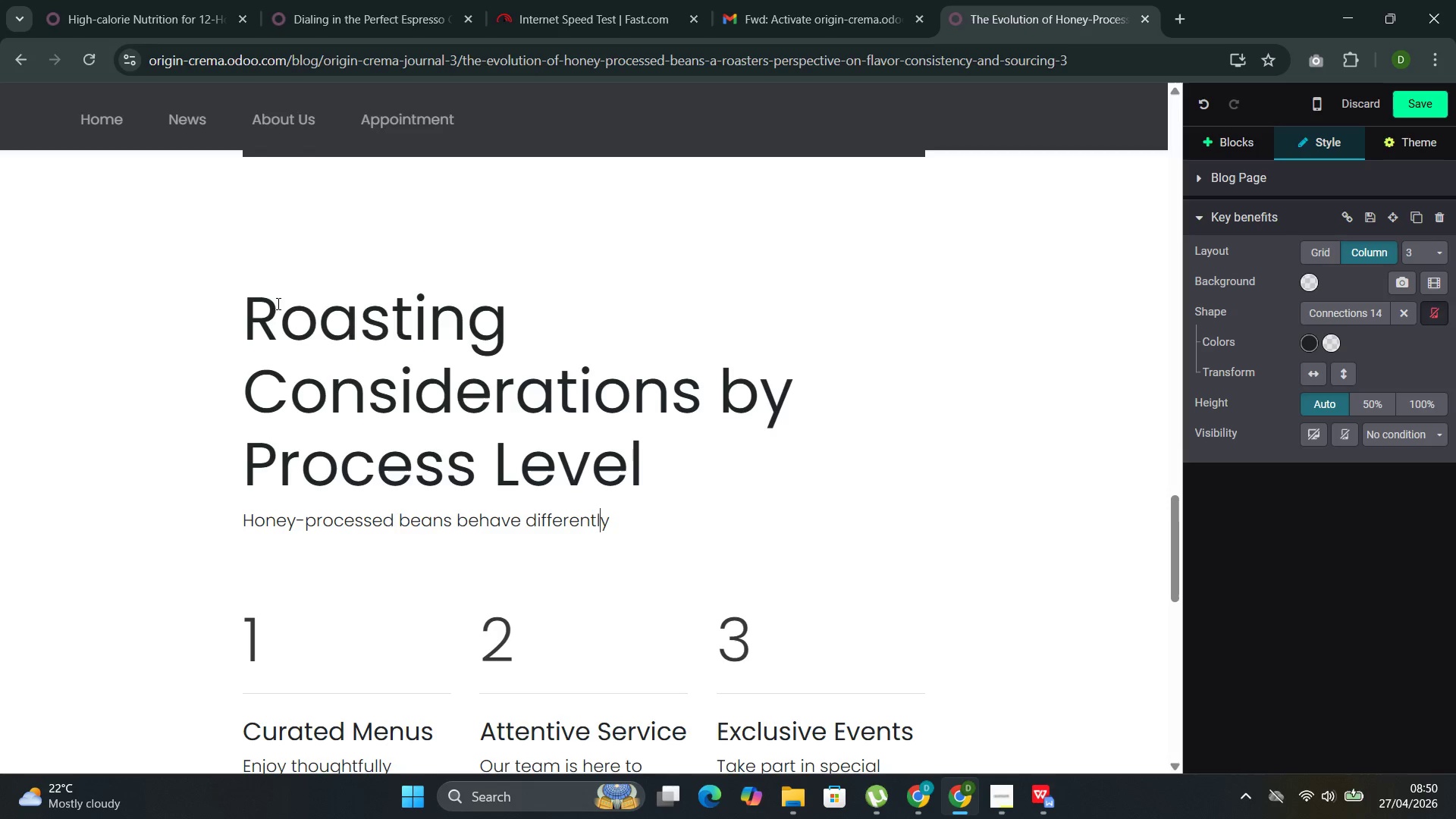 
key(ArrowRight)
 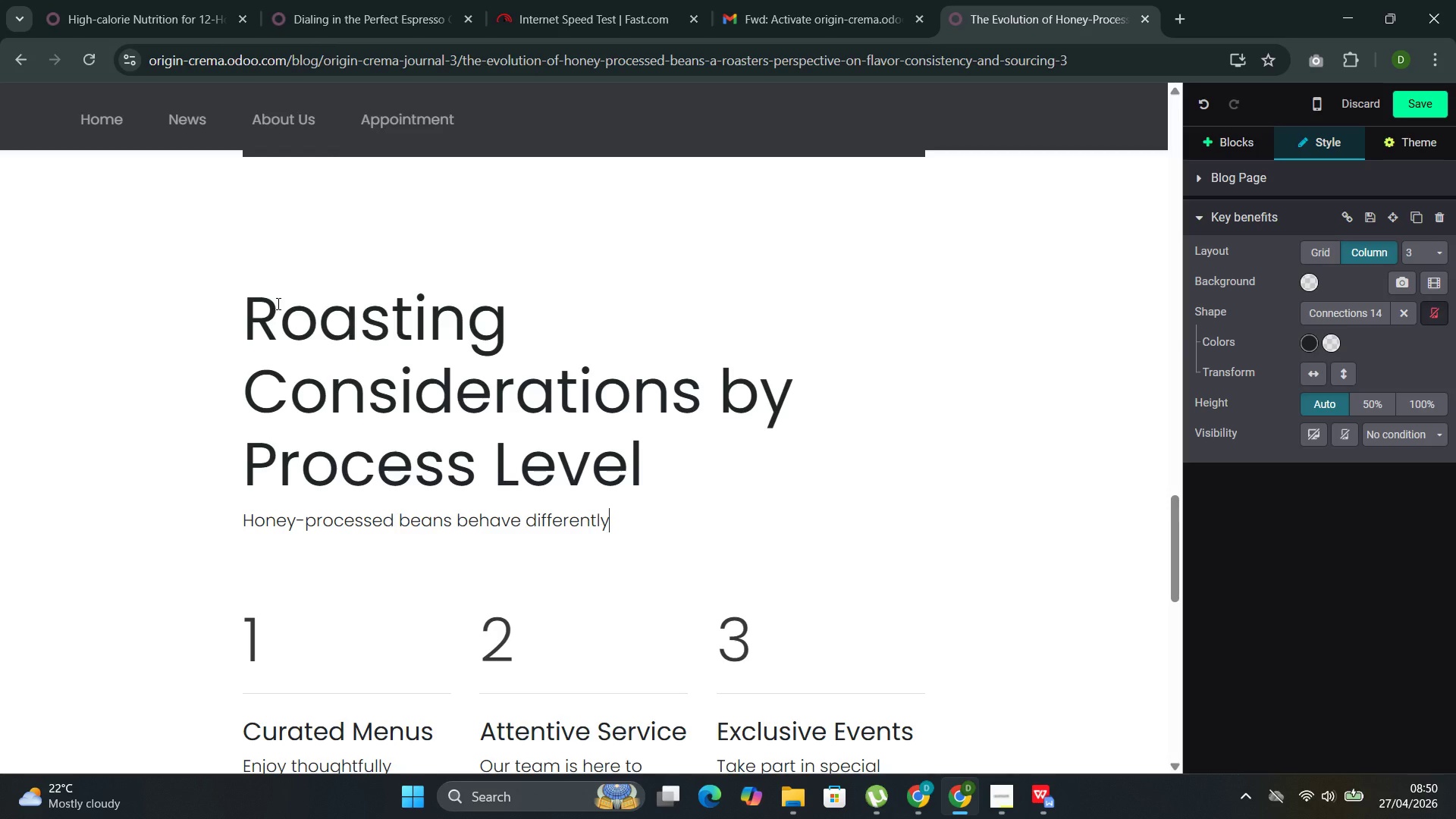 
key(ArrowRight)
 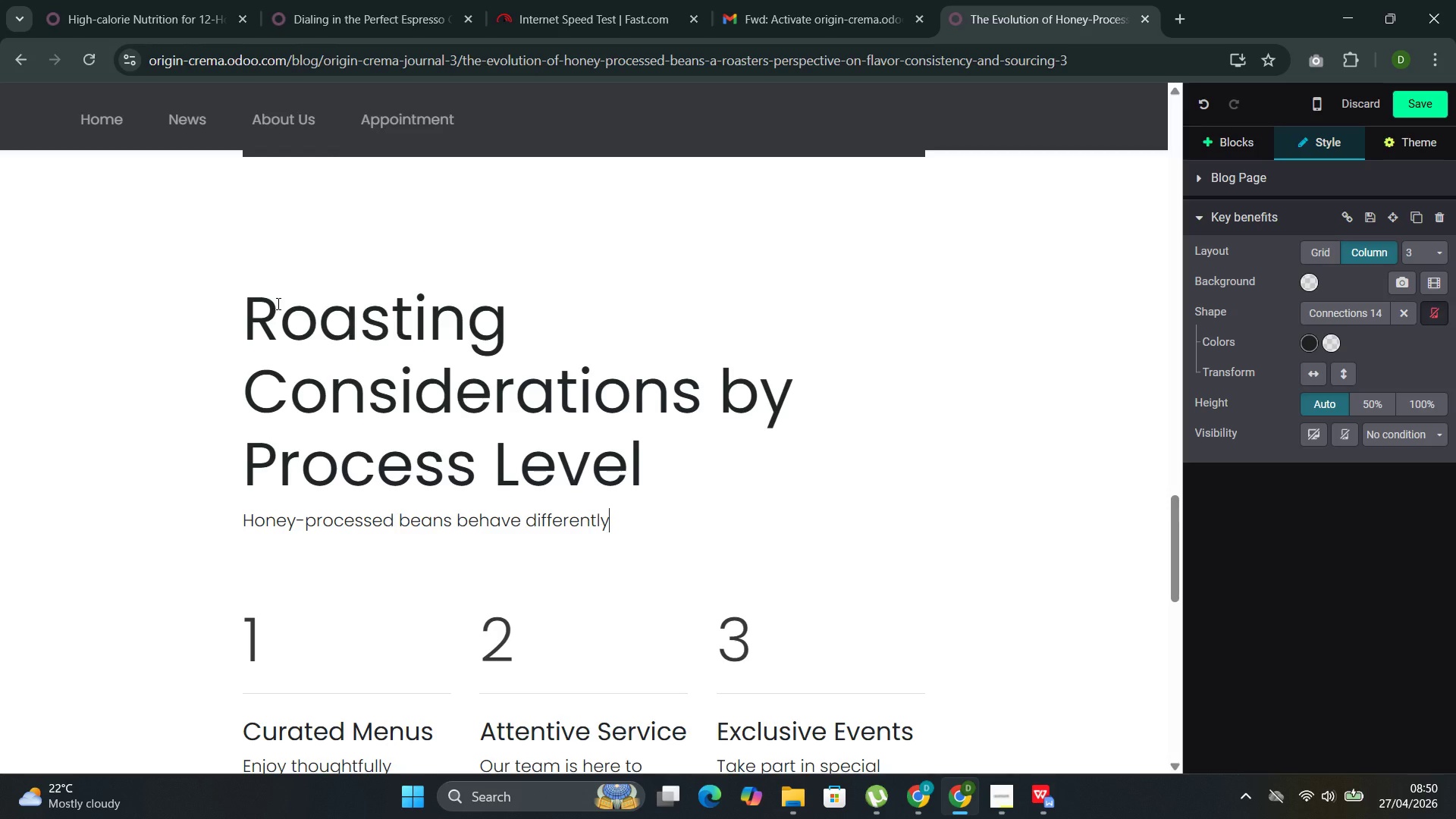 
type( in the )
 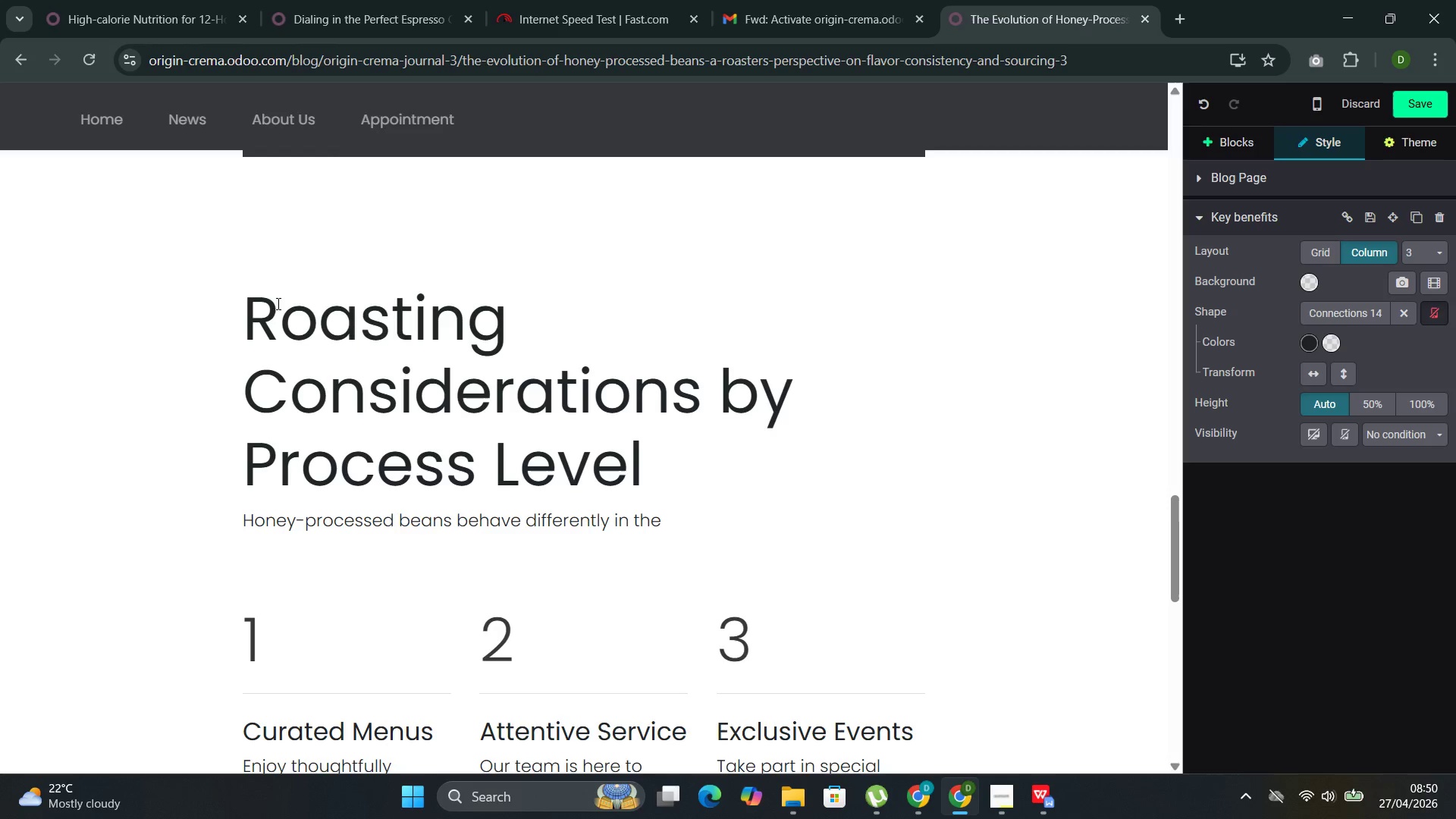 
type(roaster than washed beans of )
 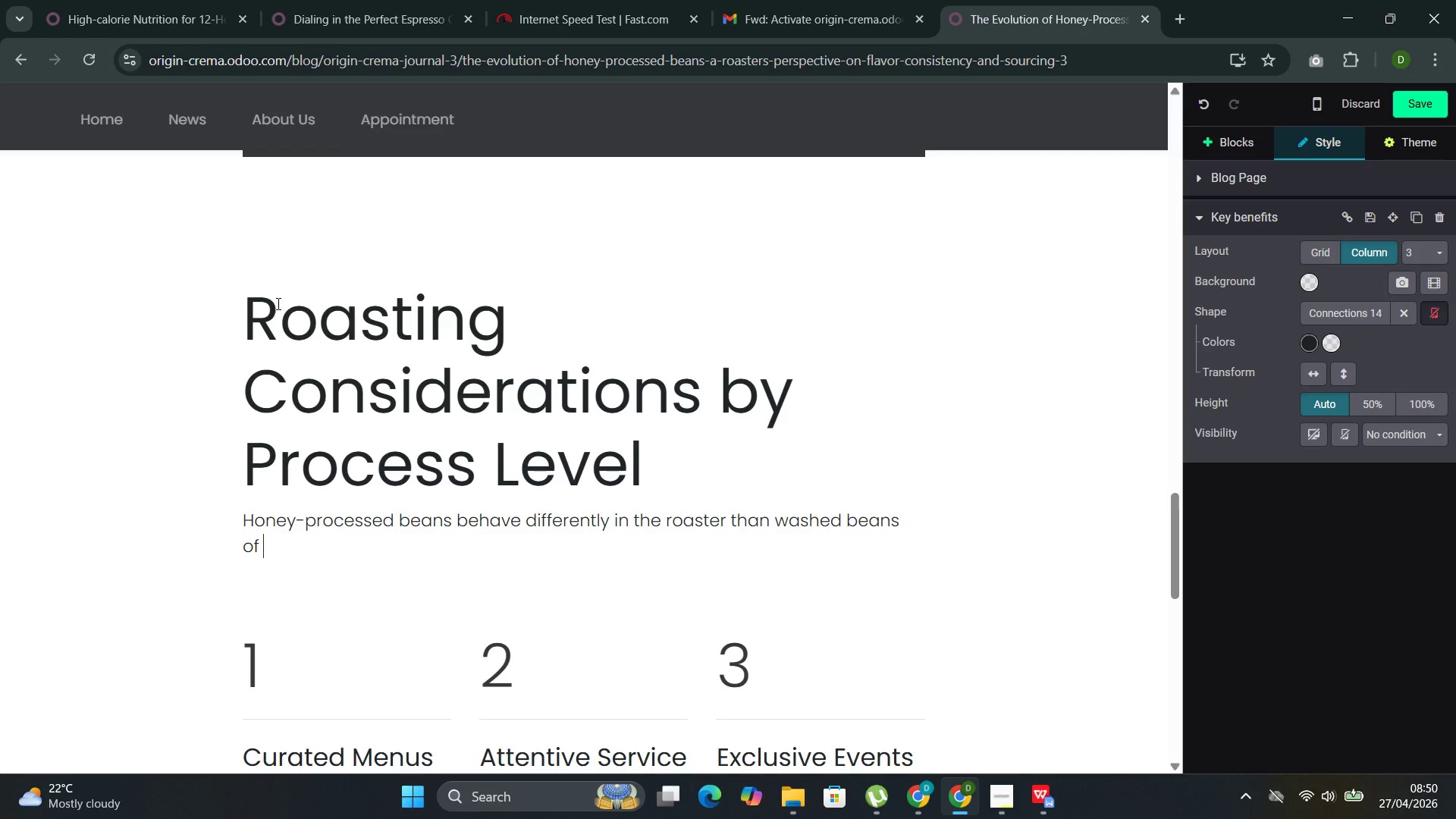 
type(the same )
 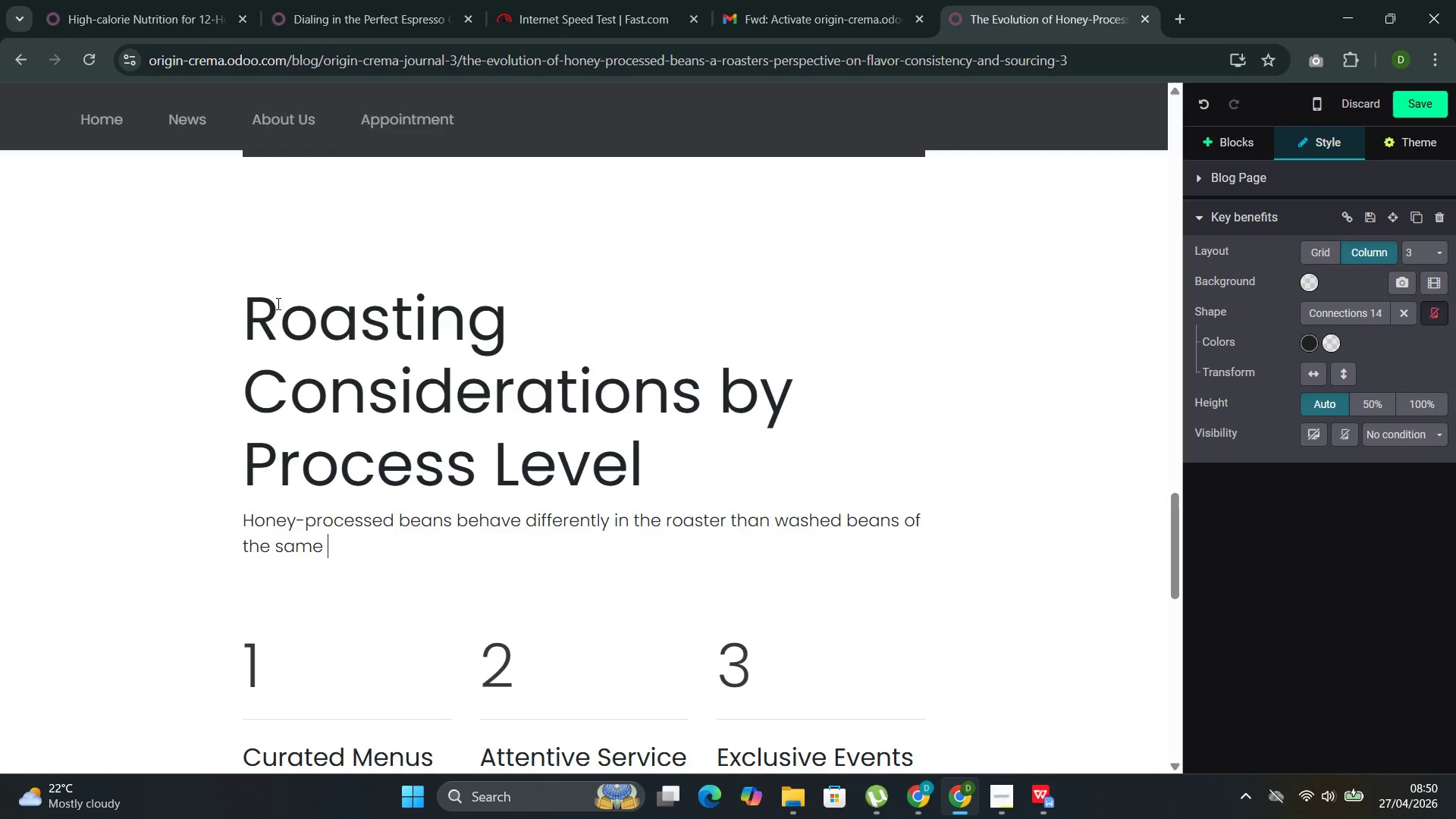 
wait(7.3)
 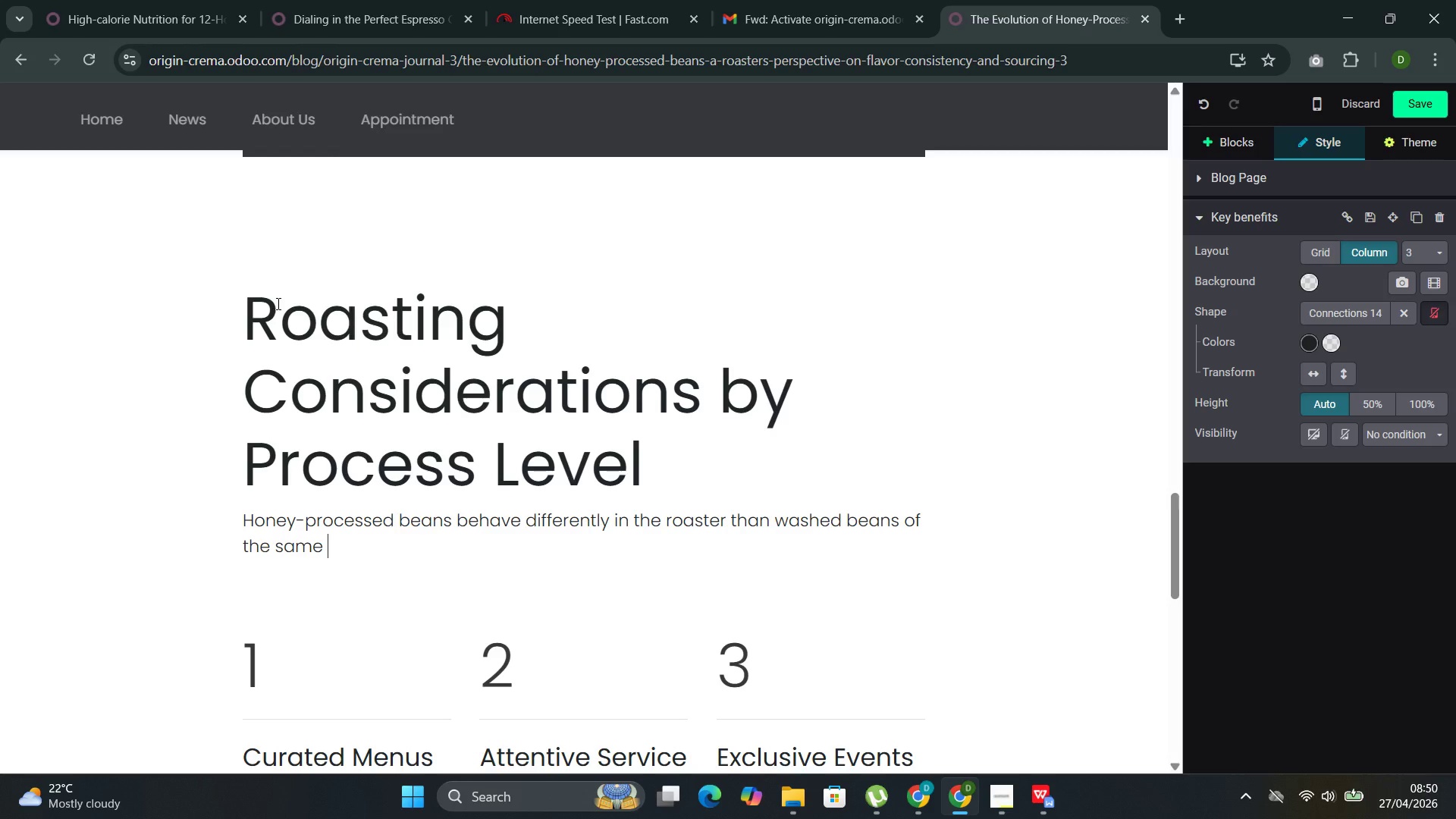 
type(origin:)
 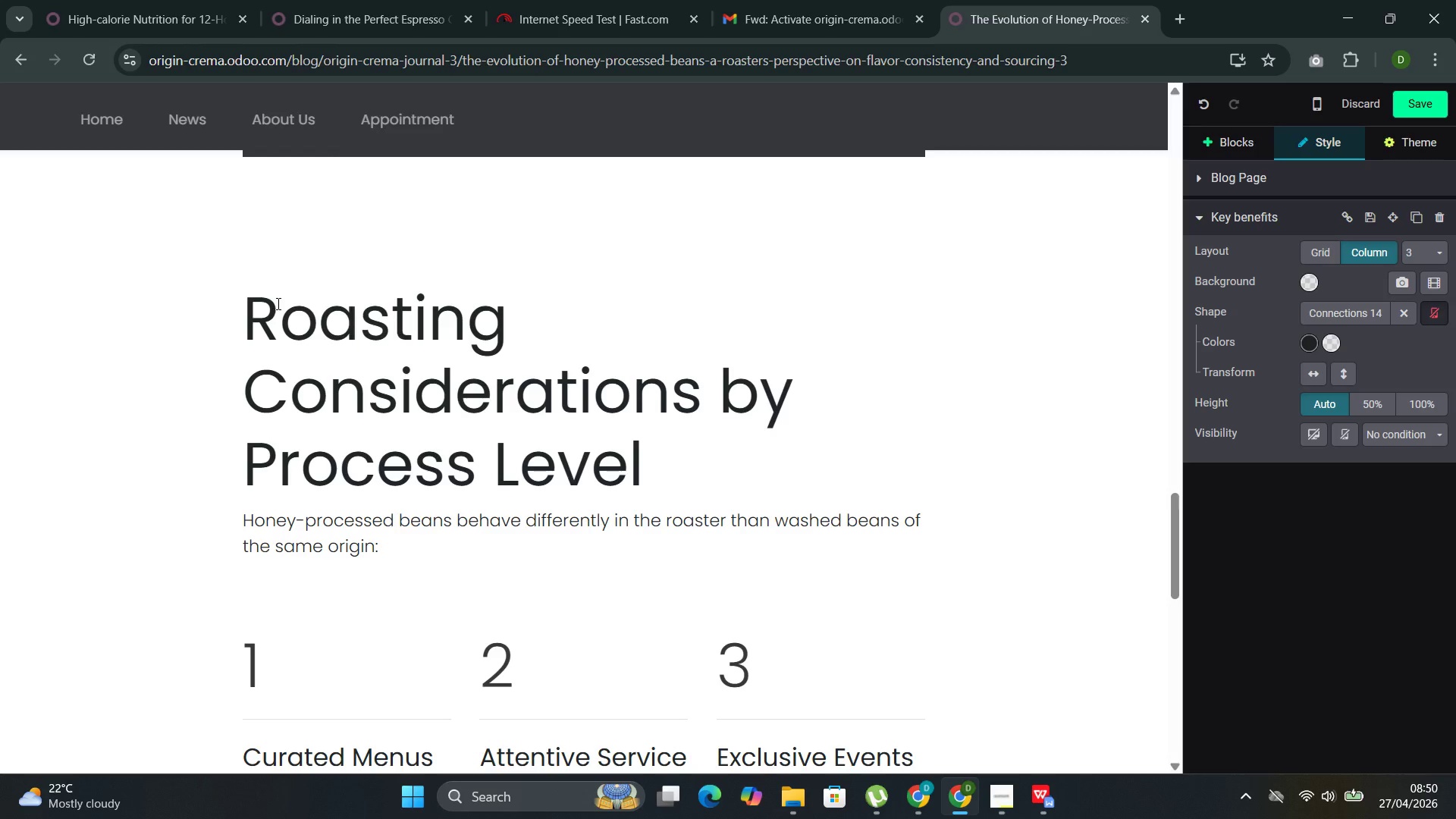 
wait(5.12)
 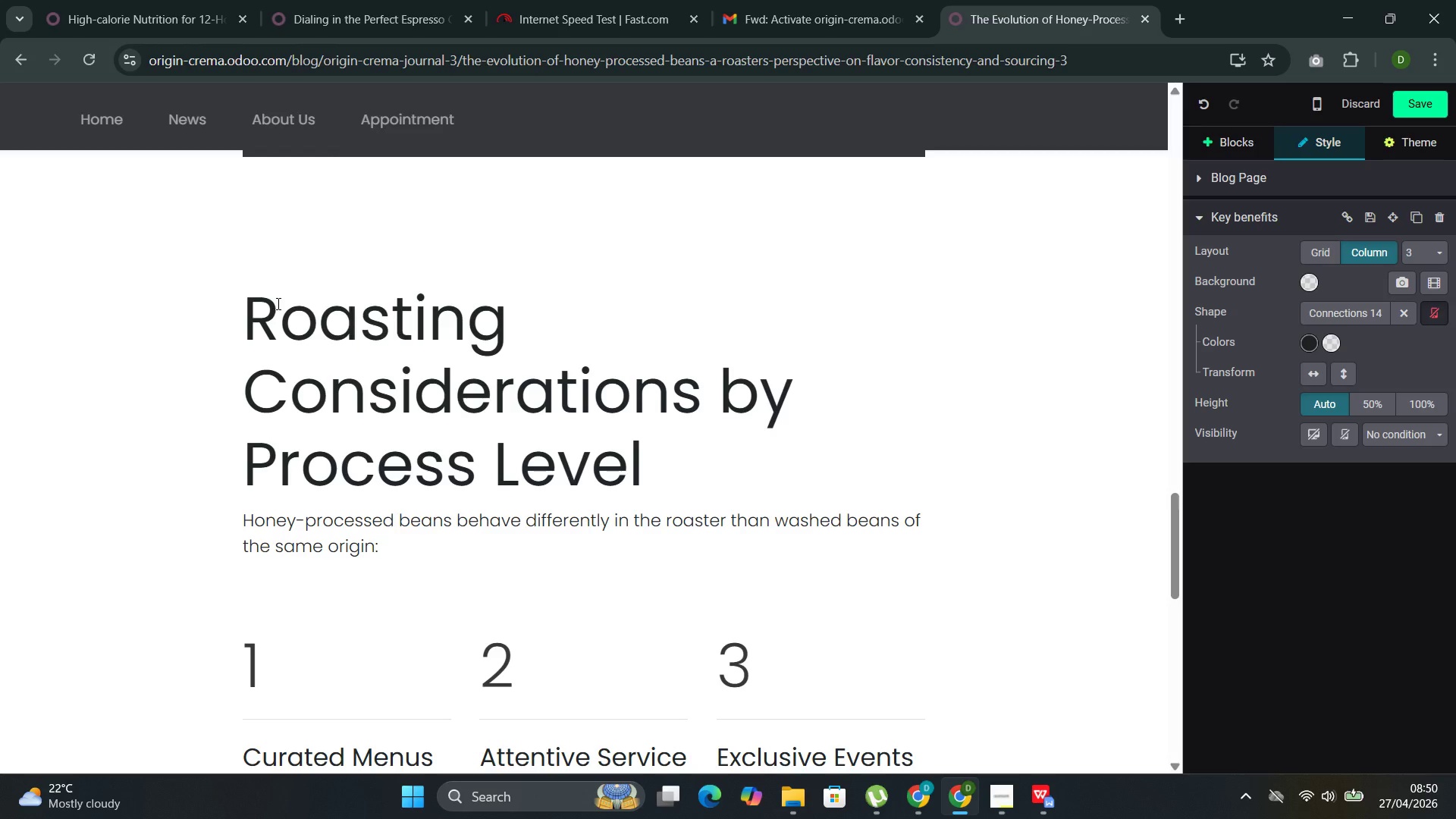 
left_click_drag(start_coordinate=[436, 403], to_coordinate=[249, 396])
 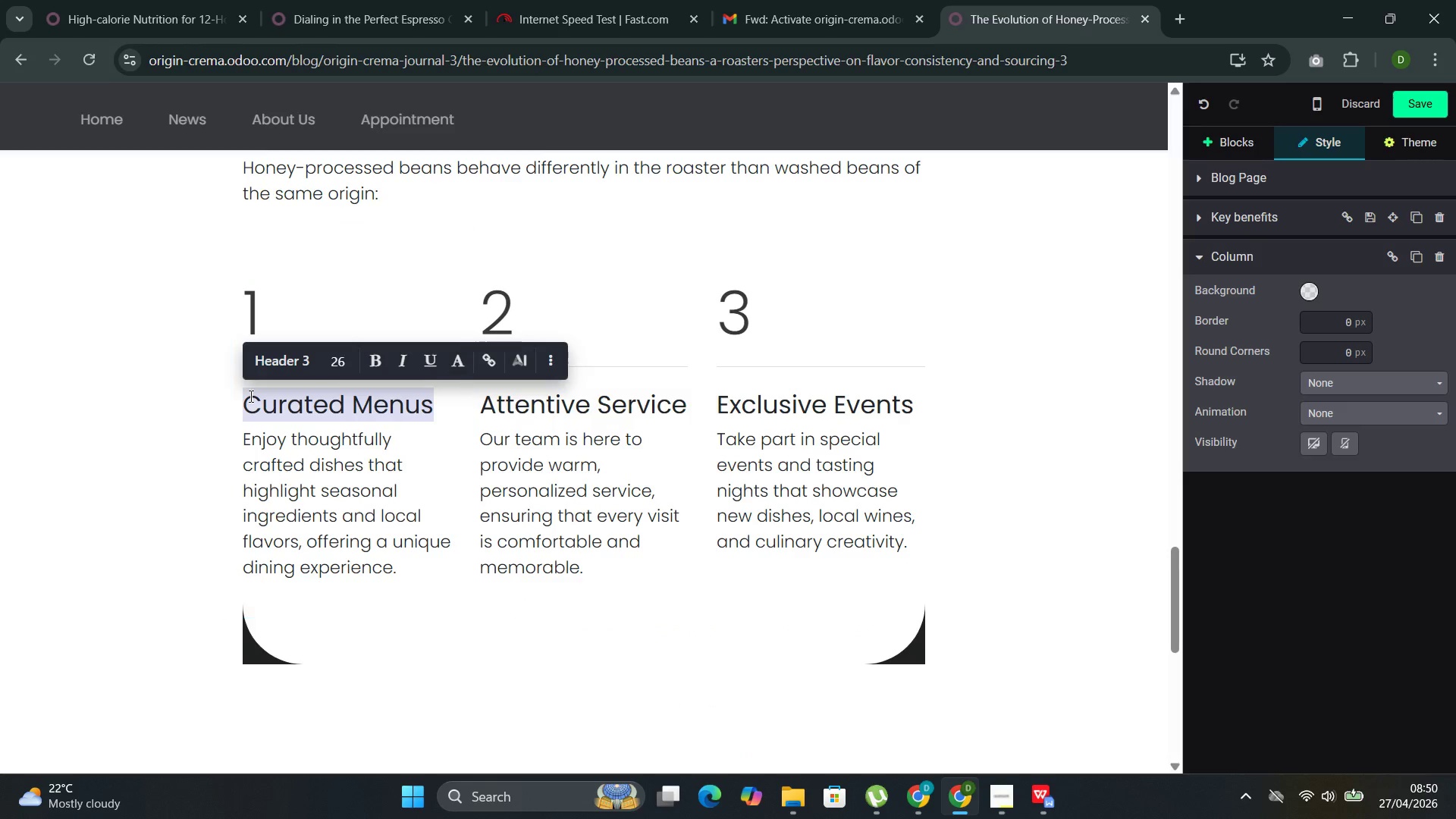 
type(HE)
key(Backspace)
type(eat absoro)
key(Backspace)
type(ption)
 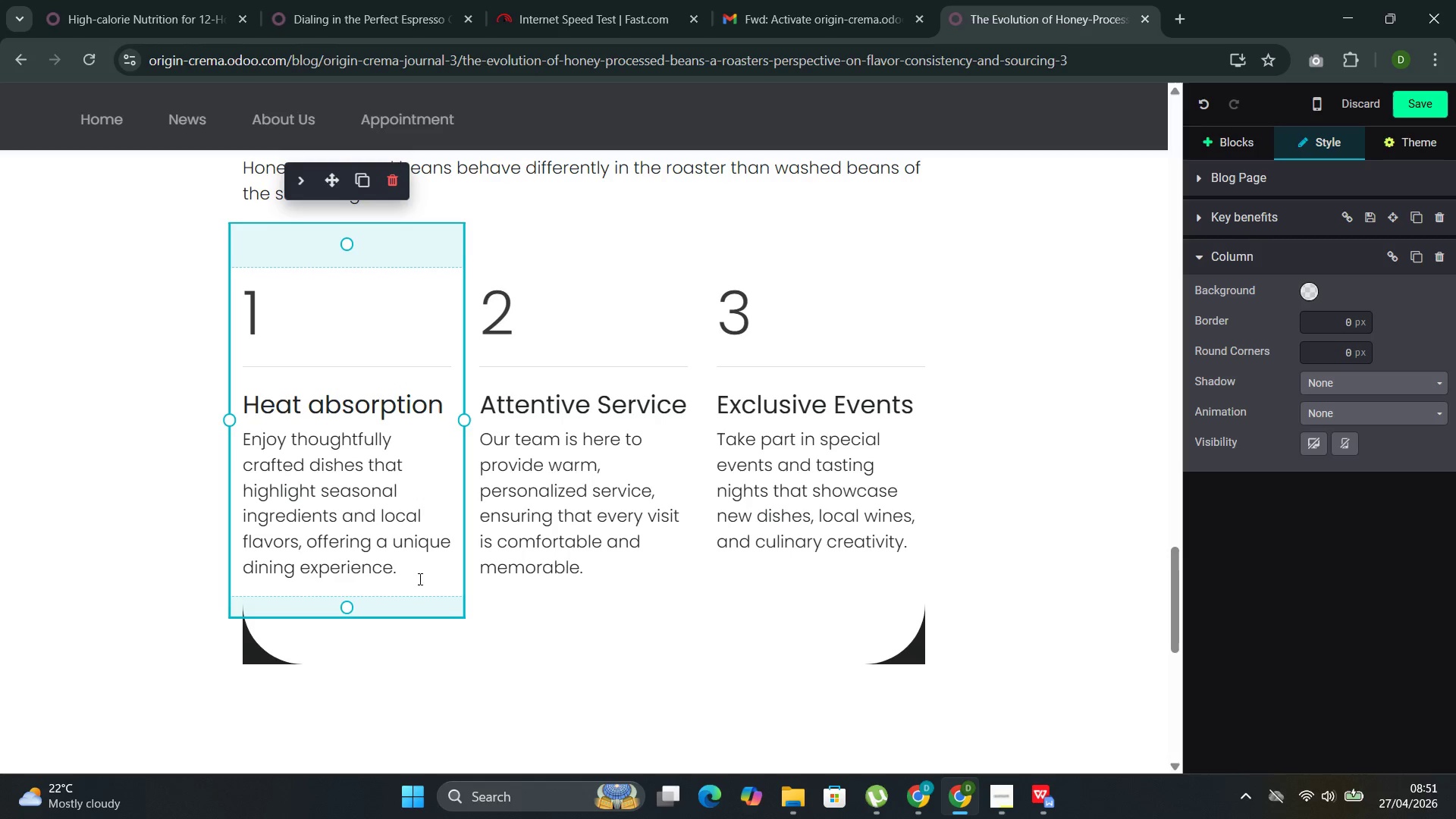 
left_click_drag(start_coordinate=[427, 579], to_coordinate=[256, 437])
 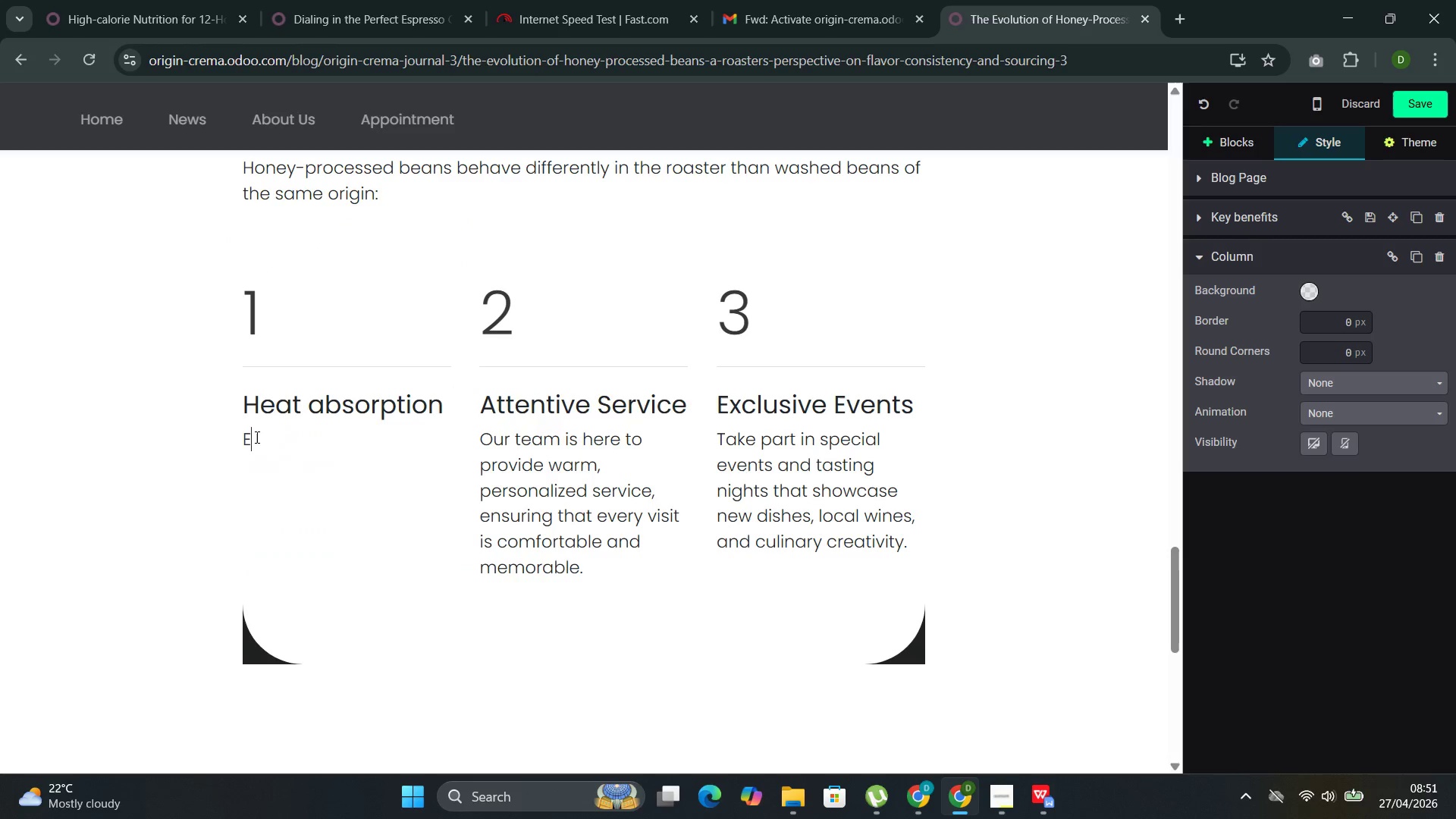 
key(Backspace)
key(Backspace)
type(Residual si)
key(Backspace)
type(ugar absorb heat differently than the )
 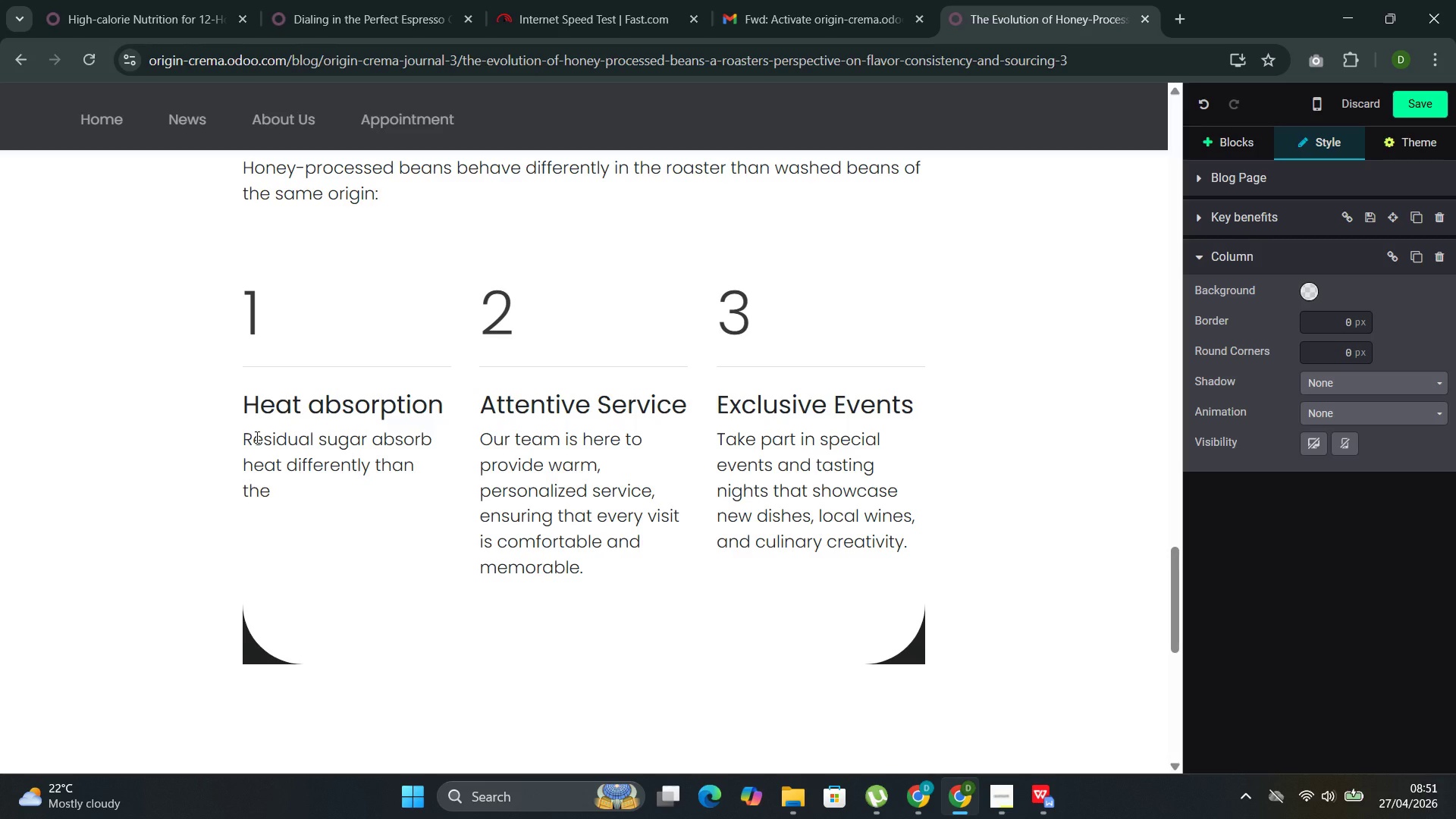 
type(cellulose structure of the bean )
key(Backspace)
type(. Honey-processed lots require more gradual heat applicatione )
key(Backspace)
key(Backspace)
type( early in the roast to prevent scorchin)
 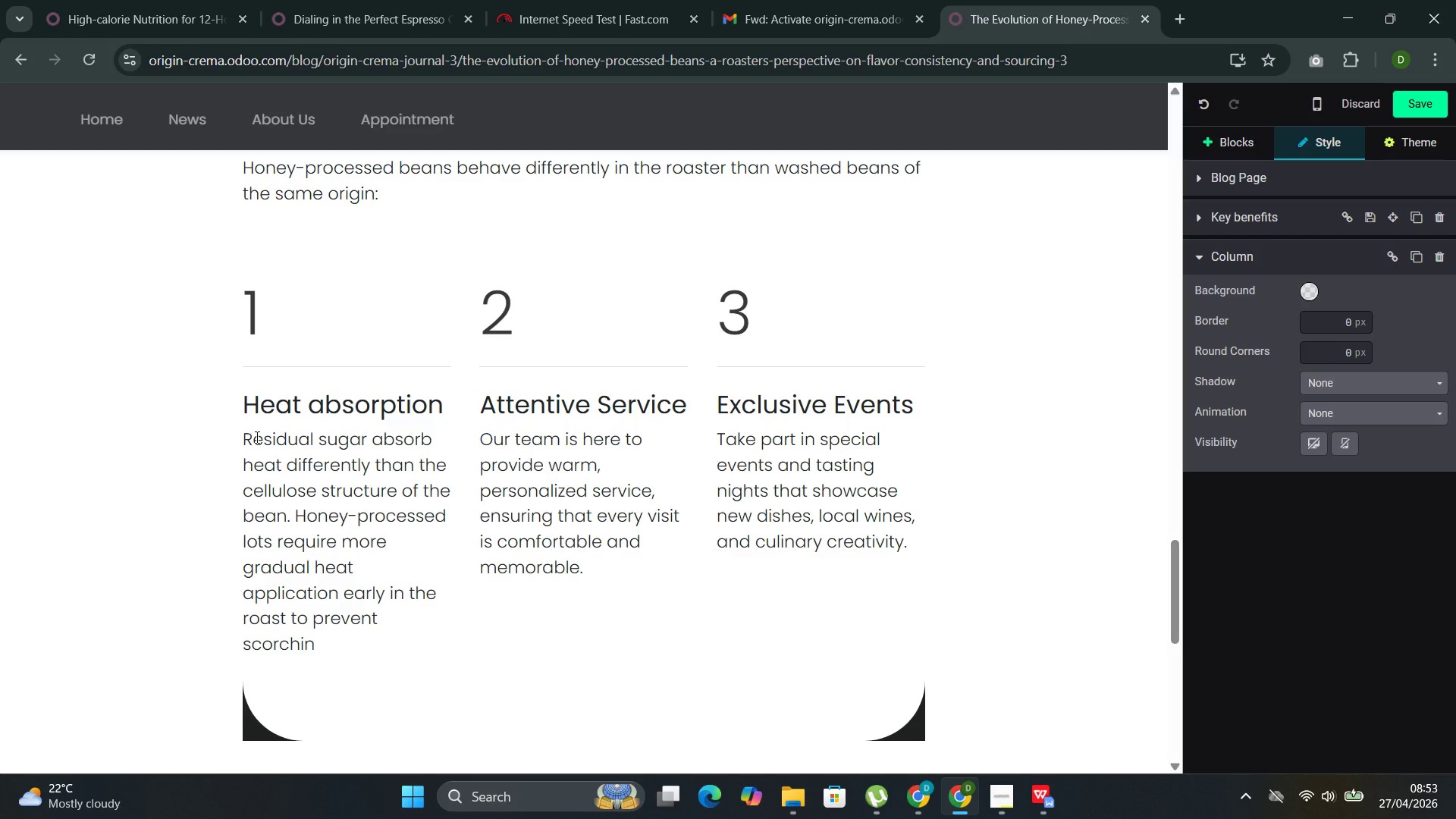 
key(ArrowLeft)
 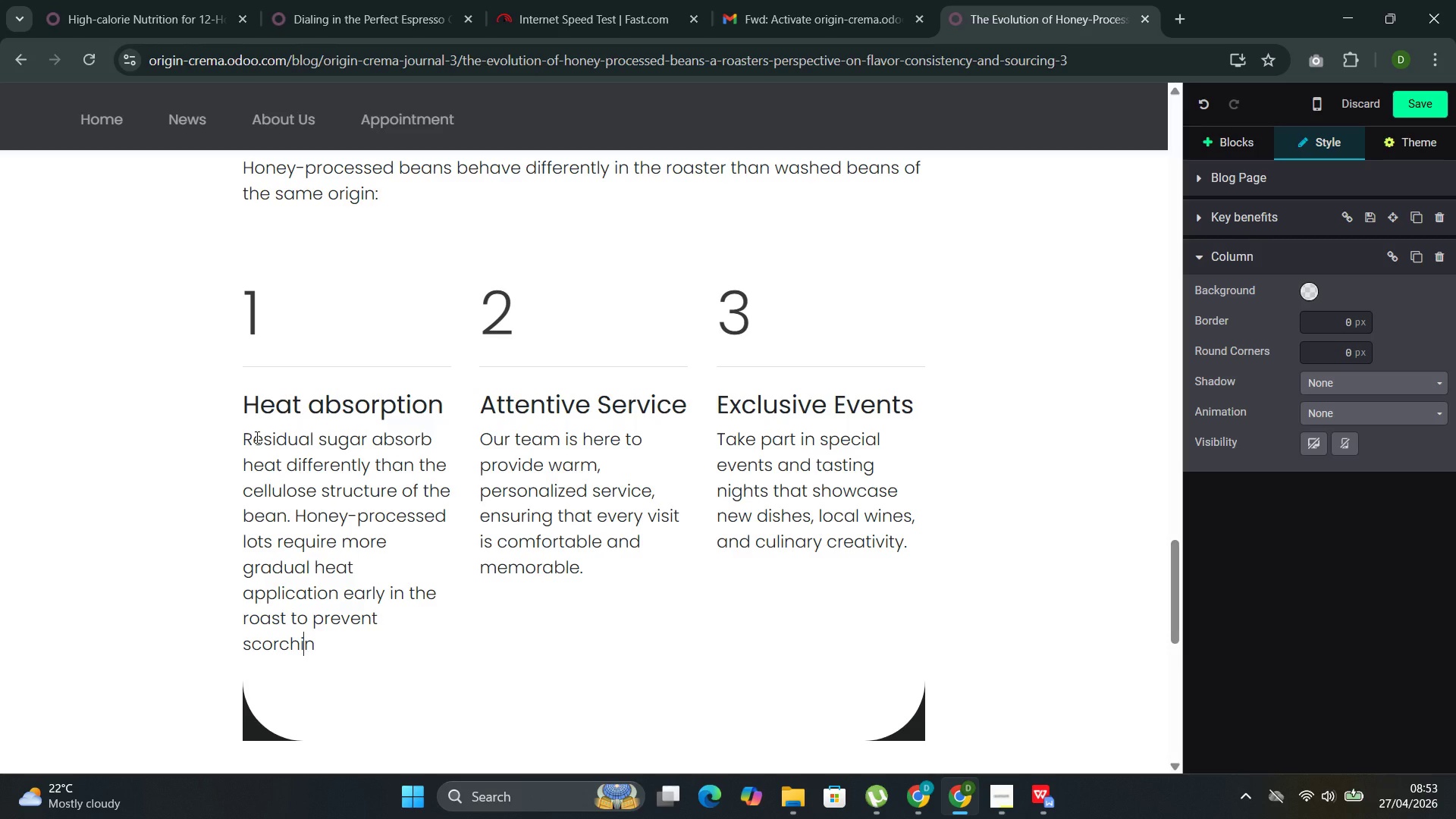 
key(ArrowRight)
 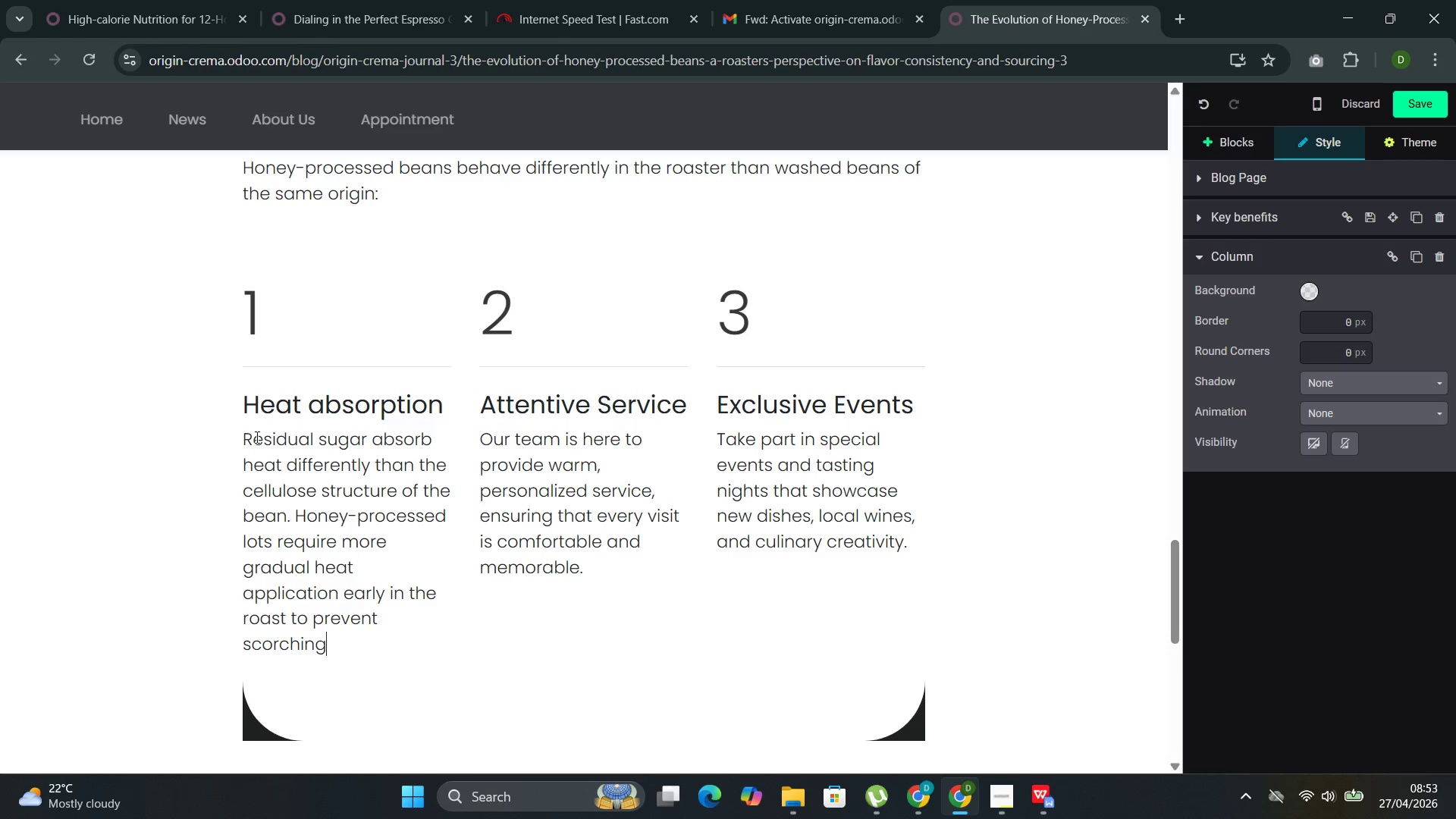 
key(G)
 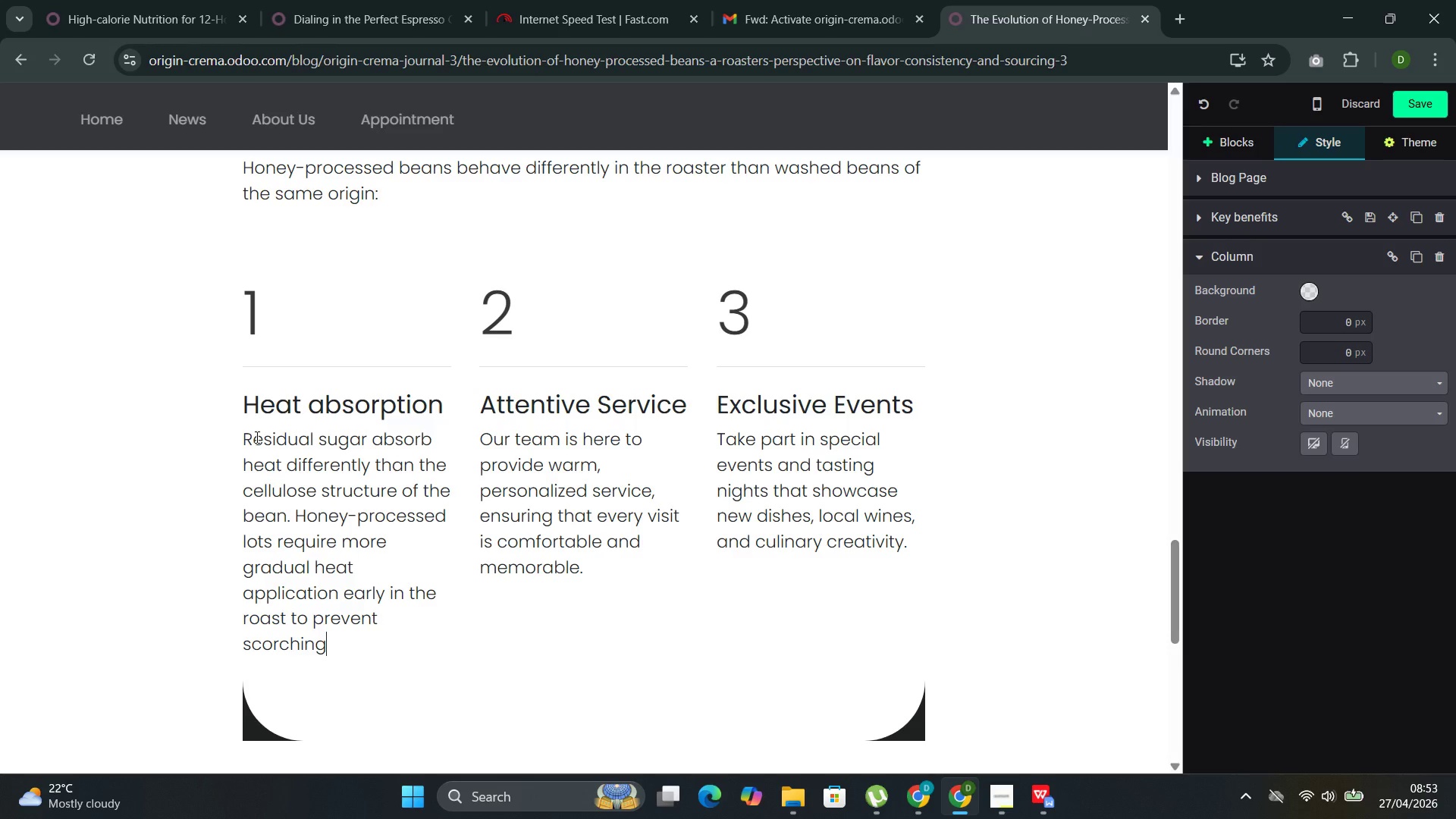 
hold_key(key=ShiftRight, duration=0.33)
 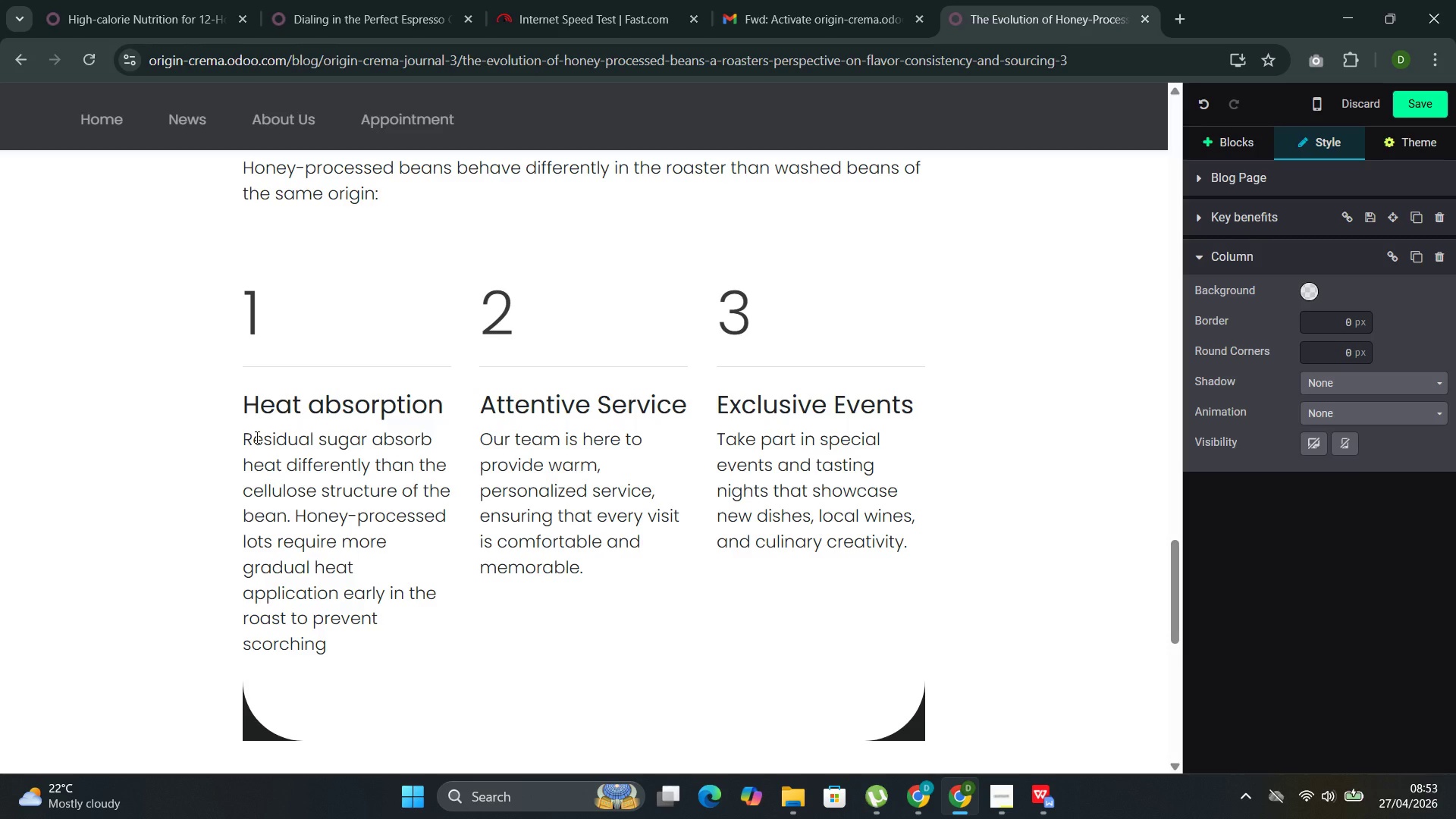 
wait(5.73)
 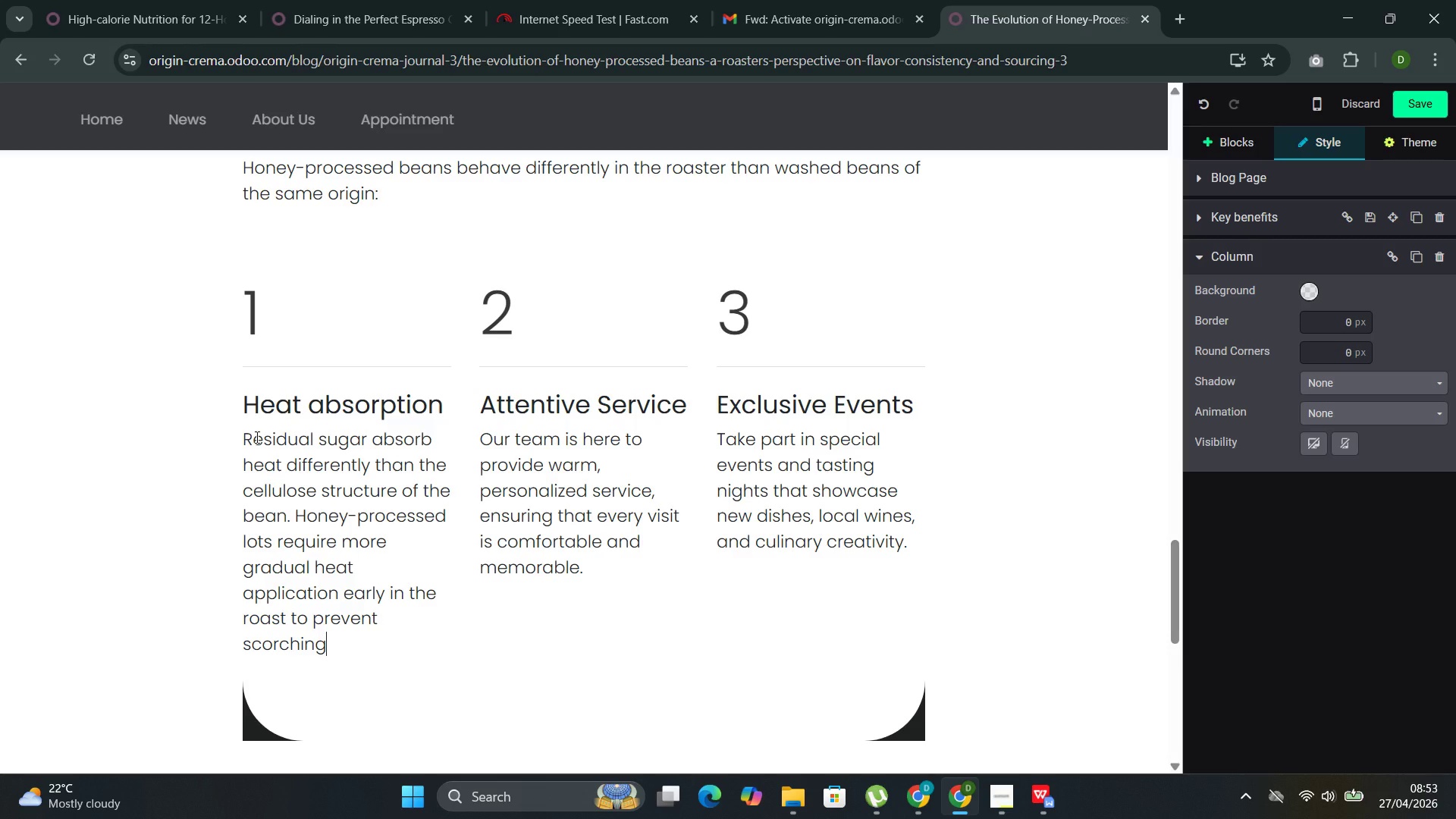 
type( of surfsce )
 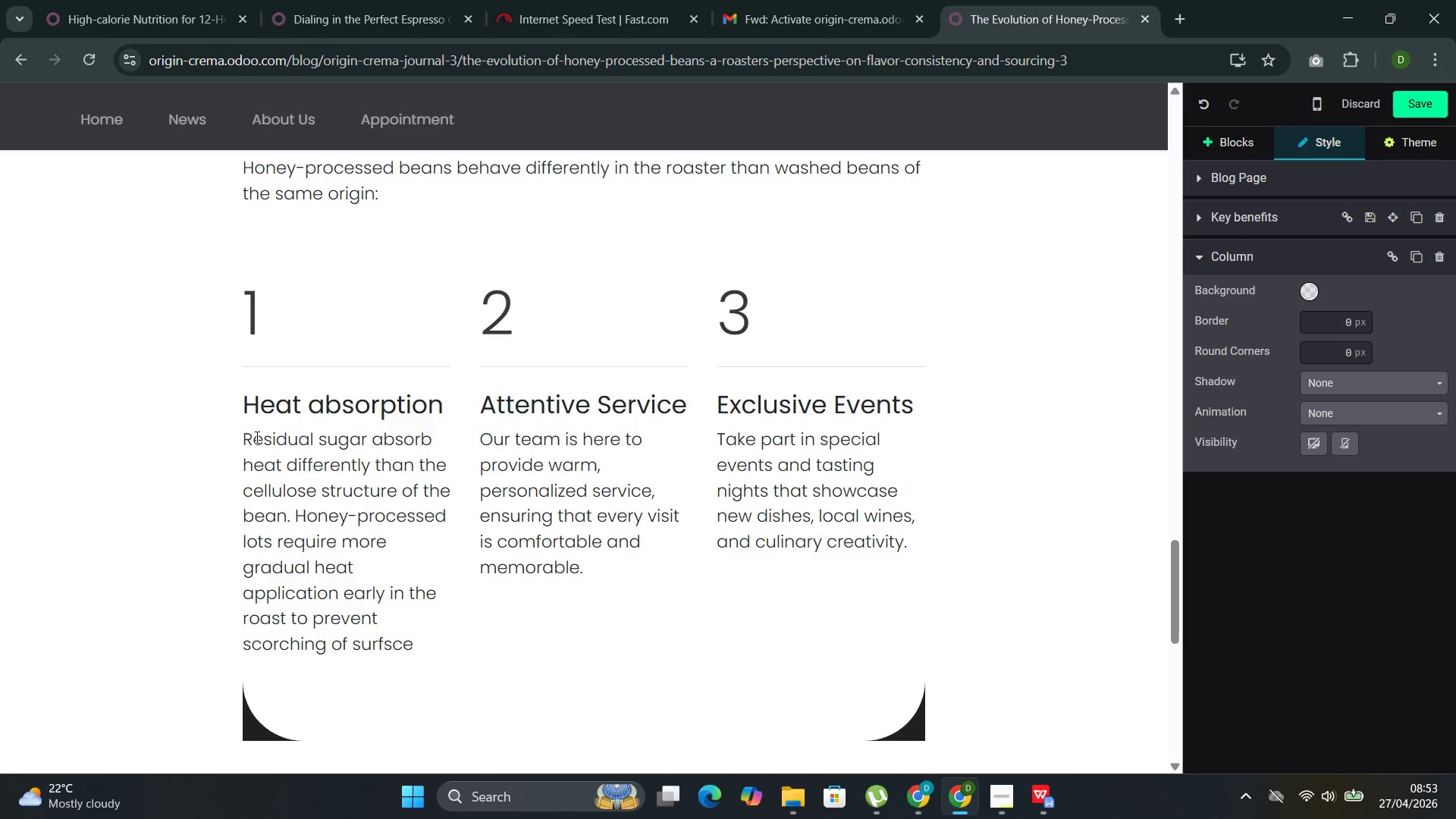 
key(ArrowLeft)
 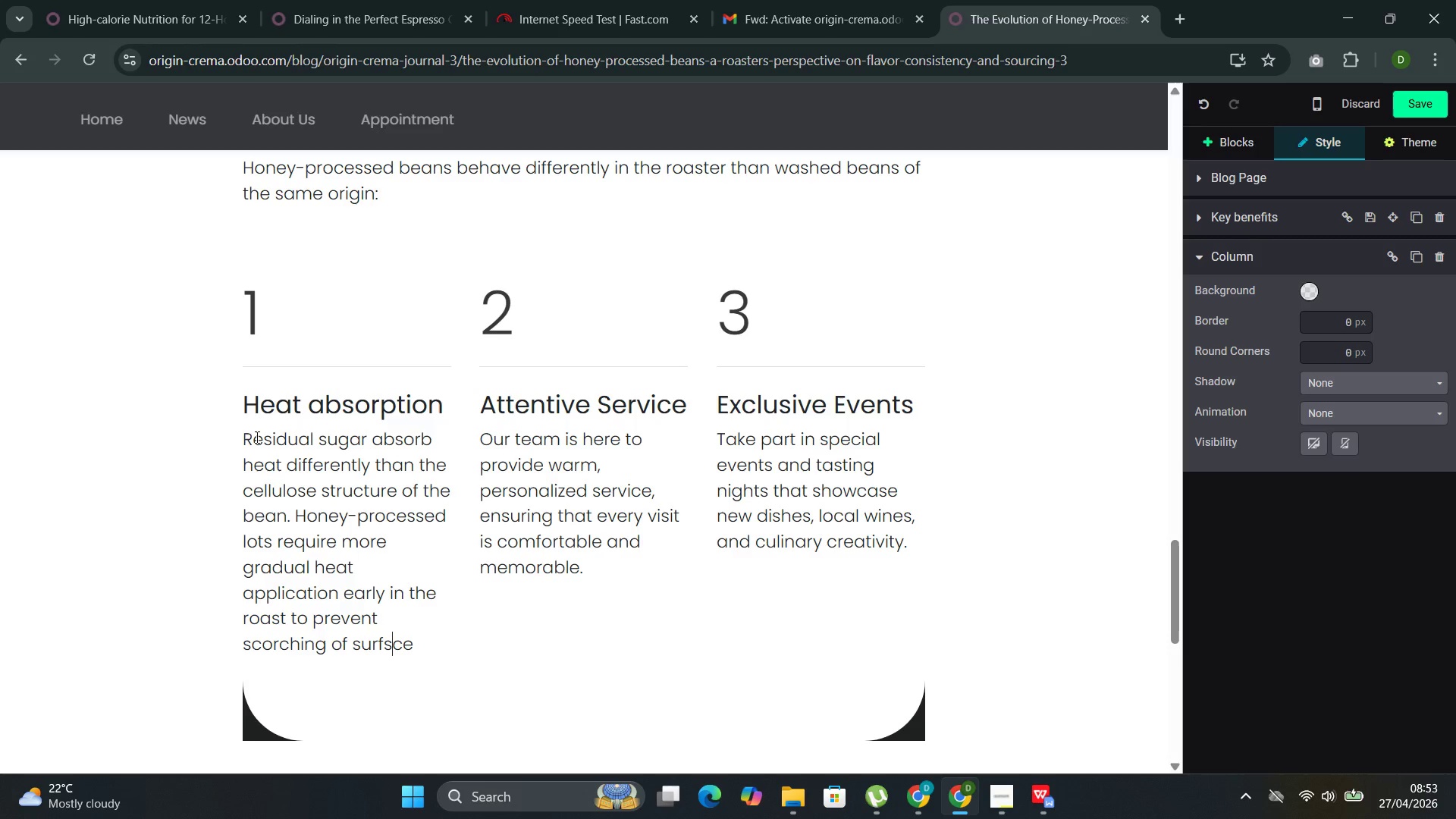 
key(ArrowLeft)
 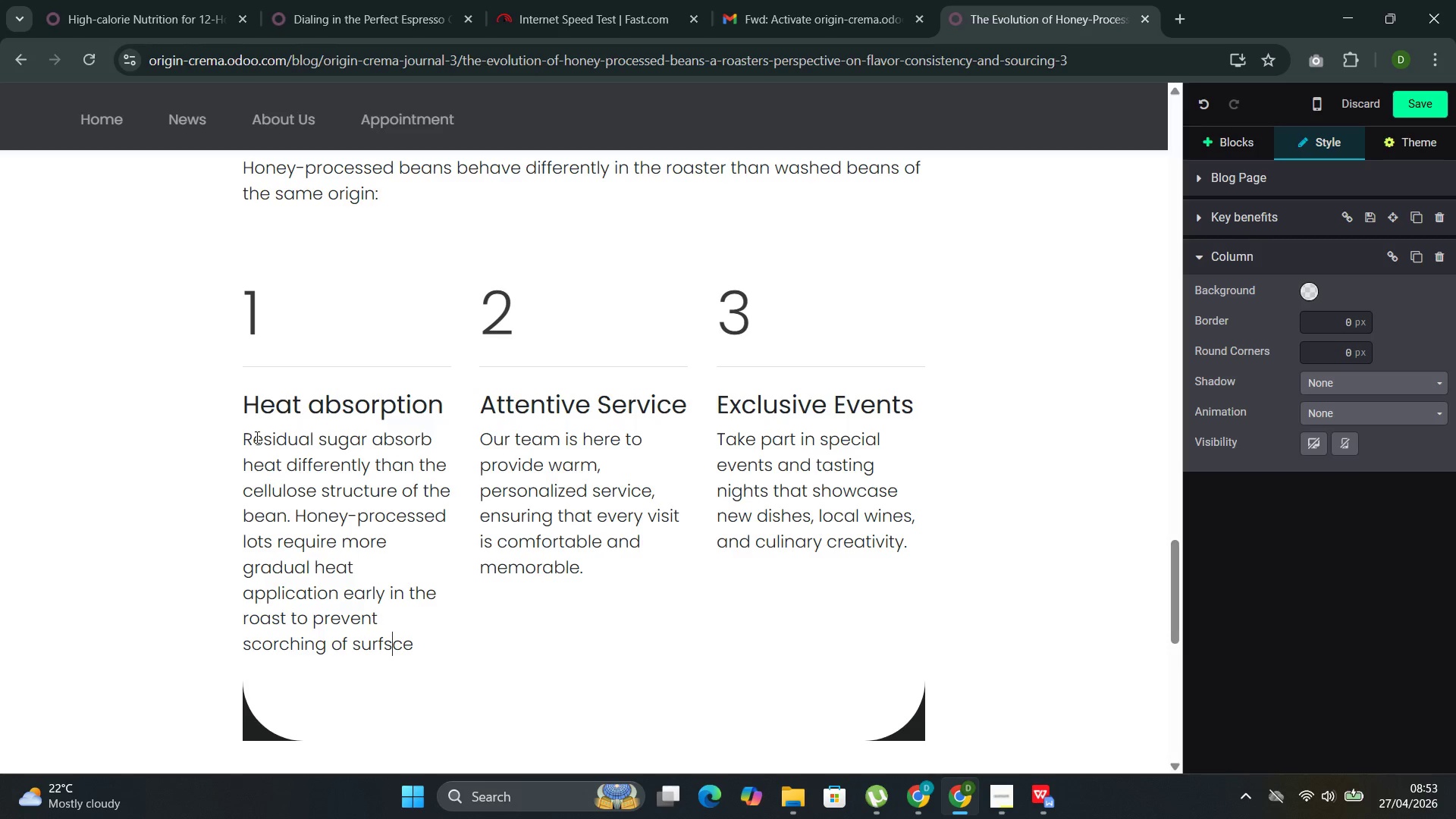 
key(ArrowLeft)
 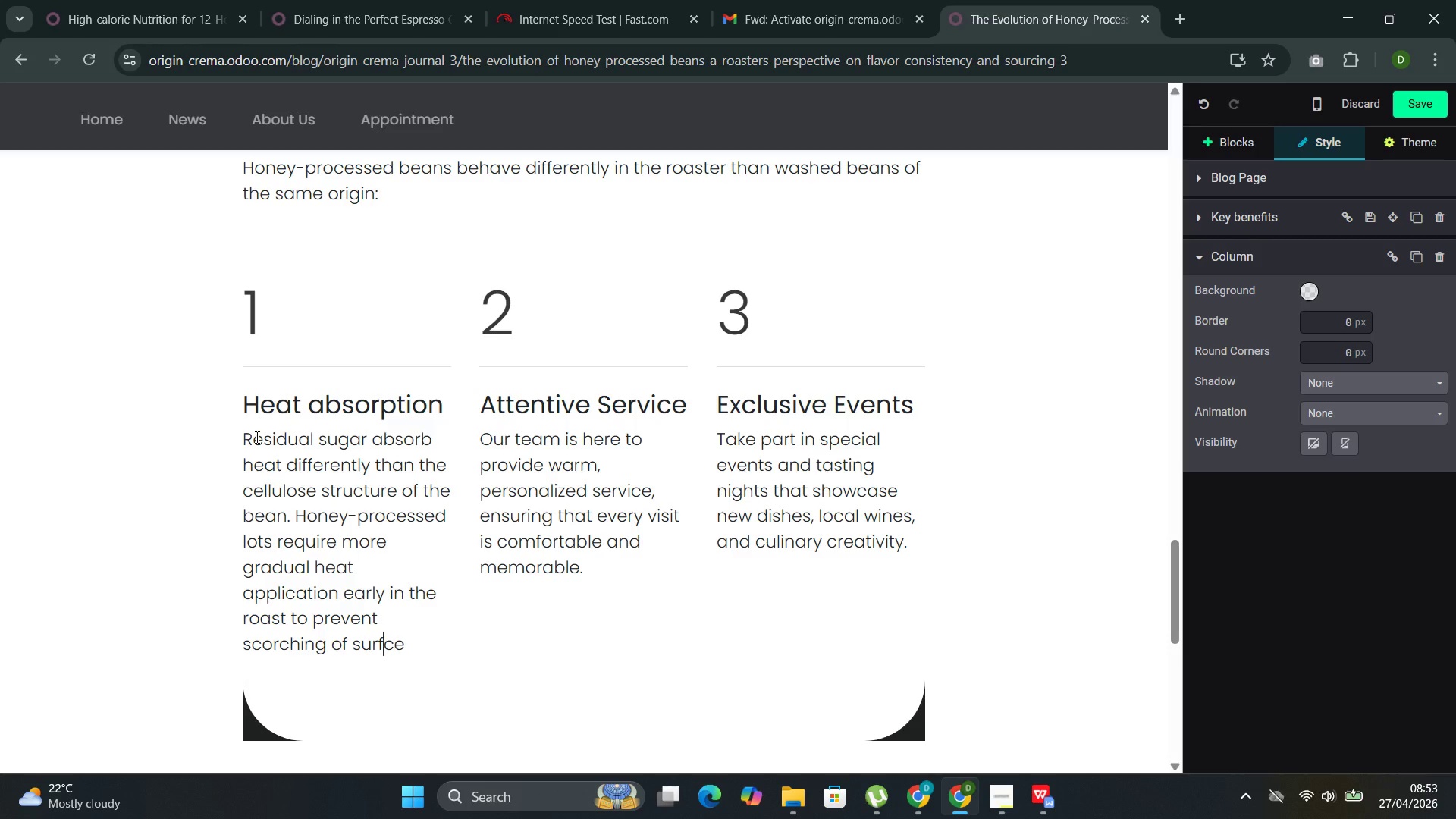 
key(Backspace)
 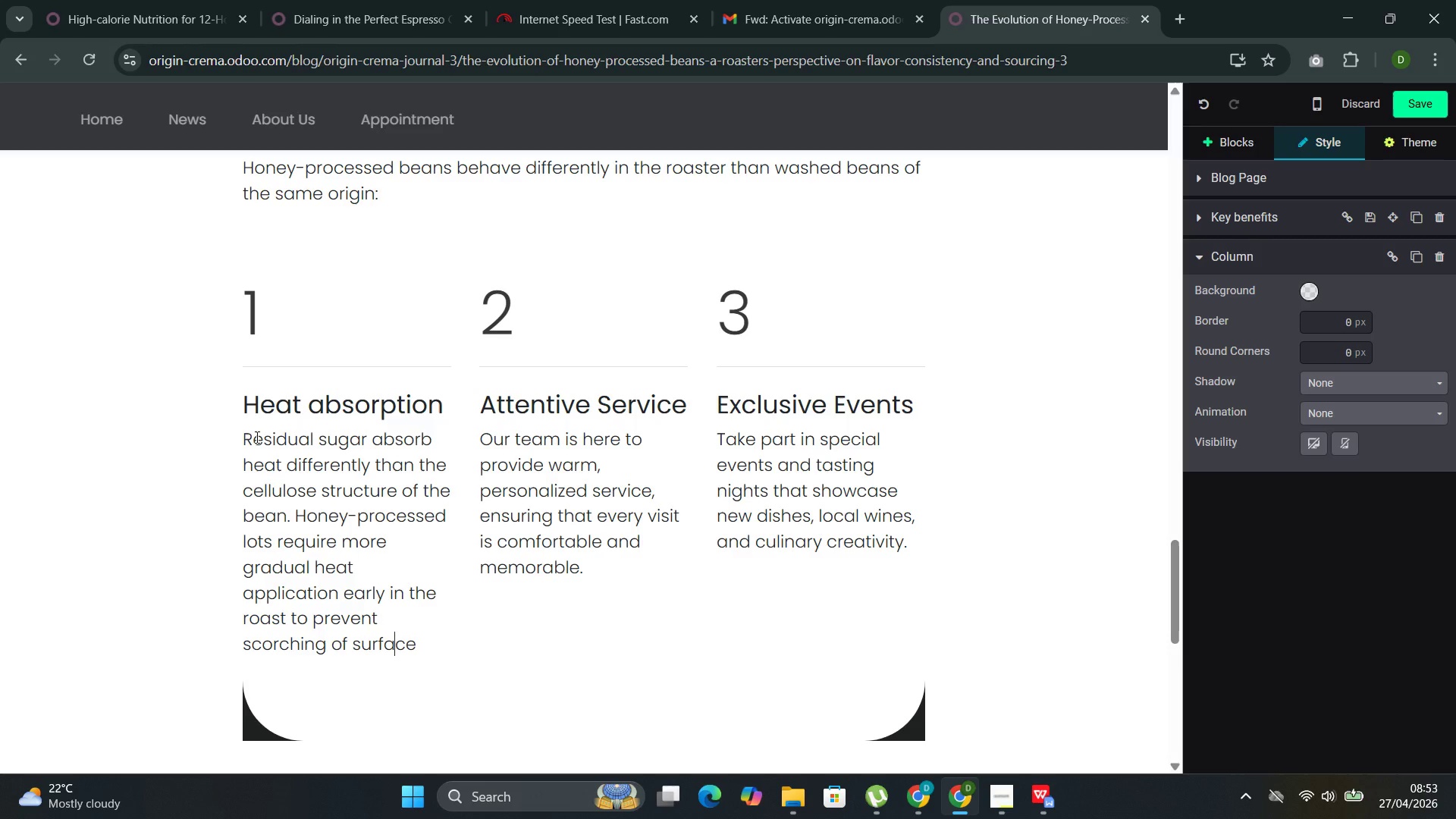 
key(A)
 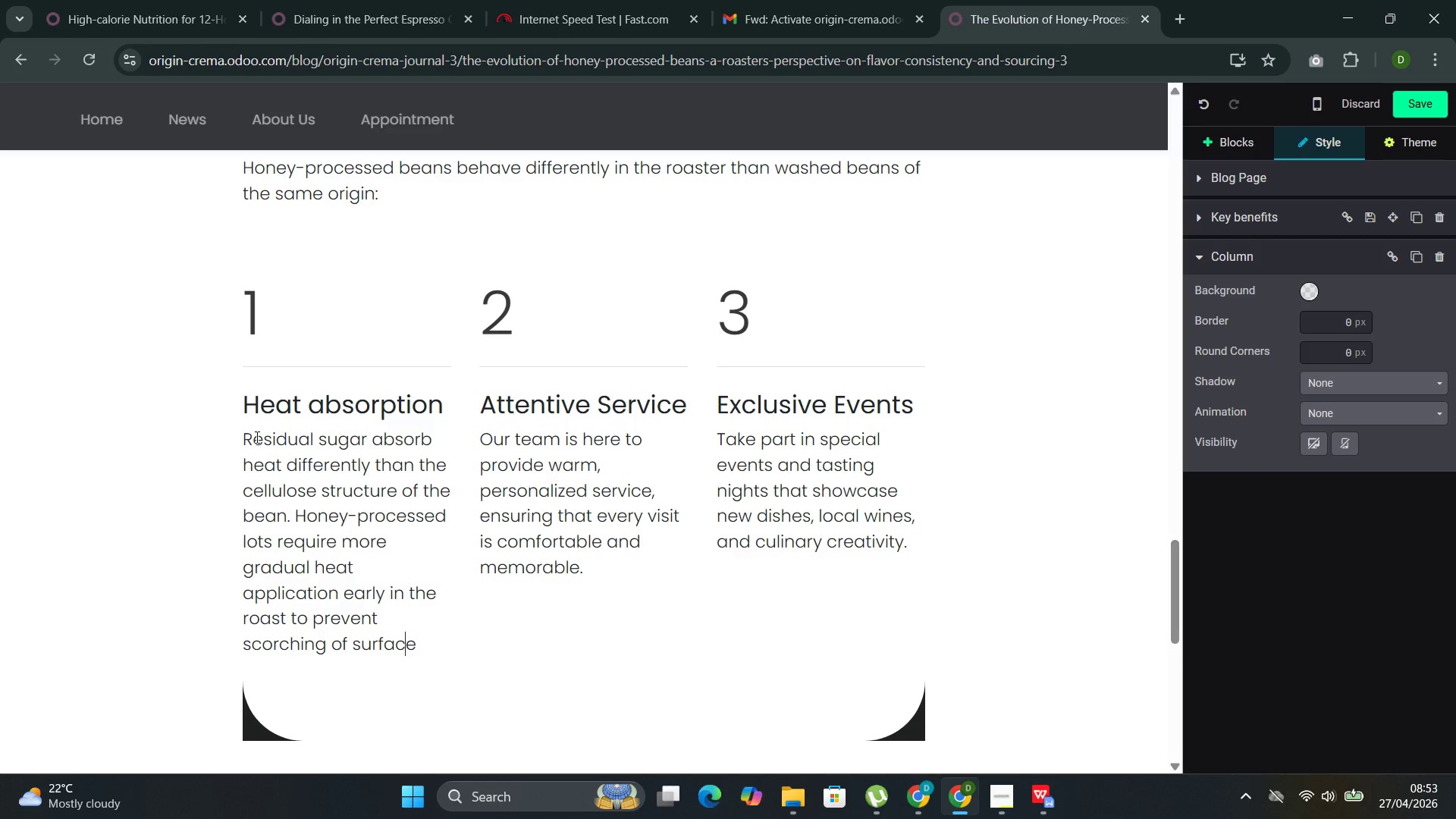 
key(ArrowRight)
 